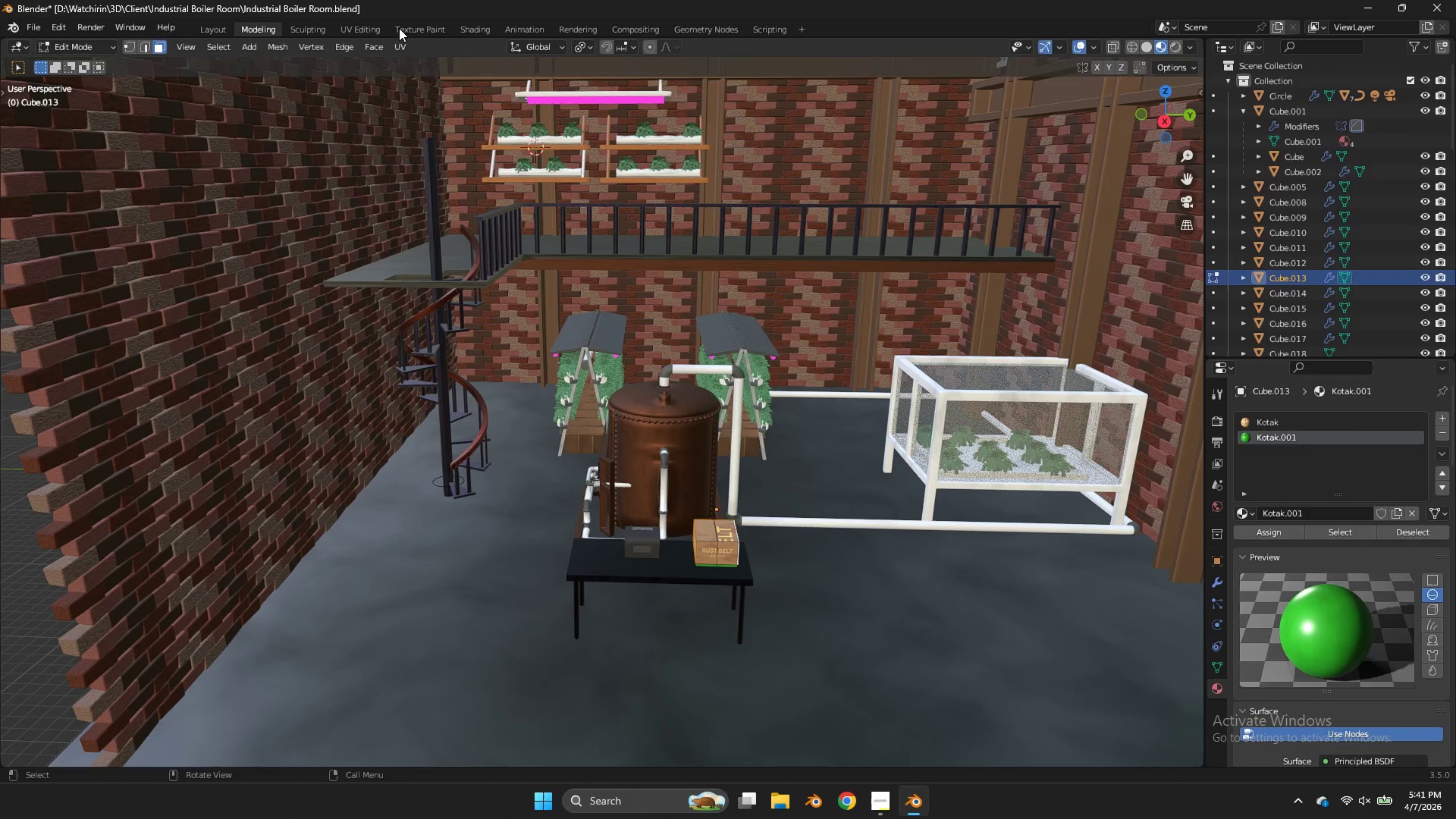 
left_click([325, 24])
 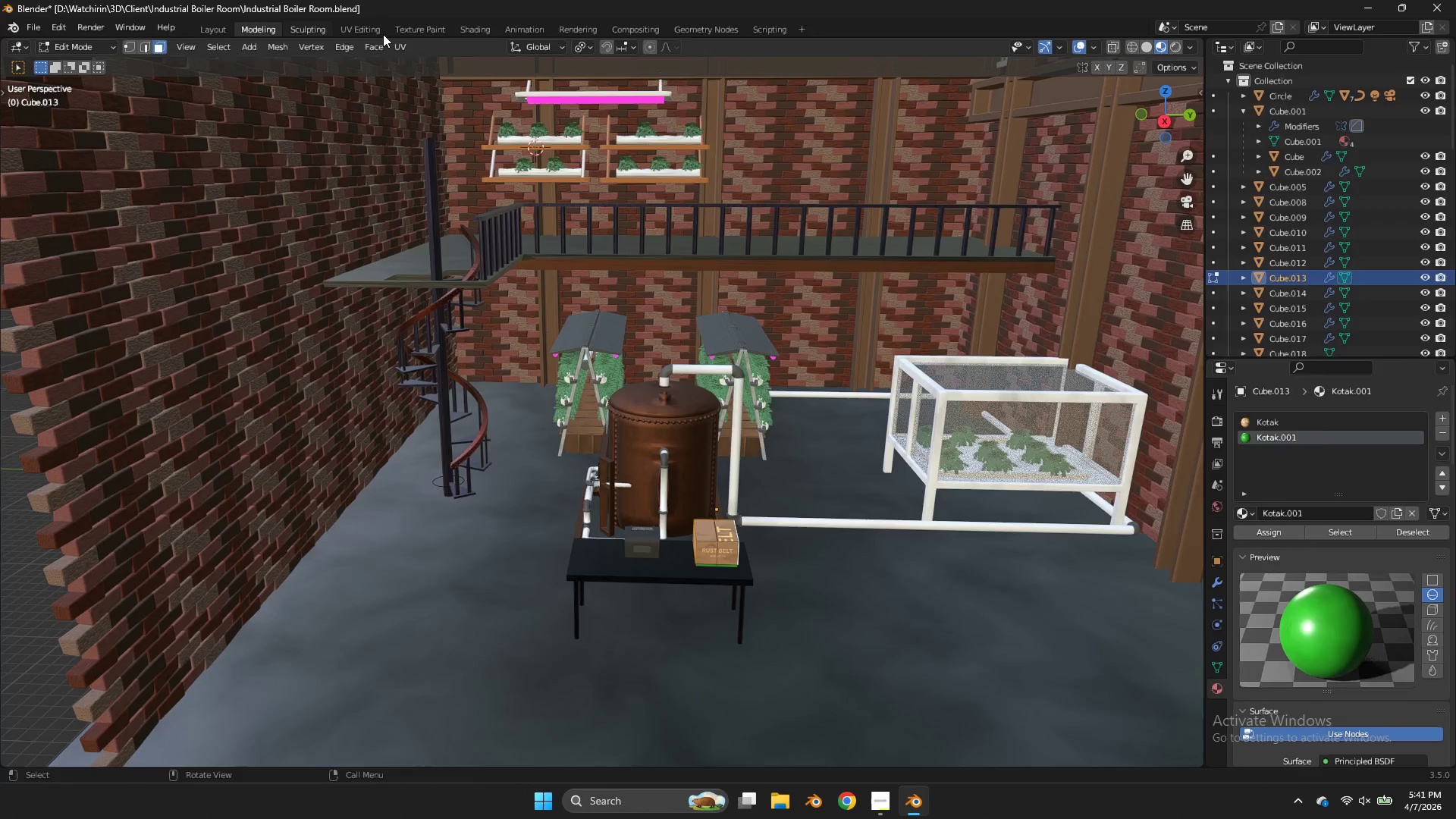 
left_click([363, 30])
 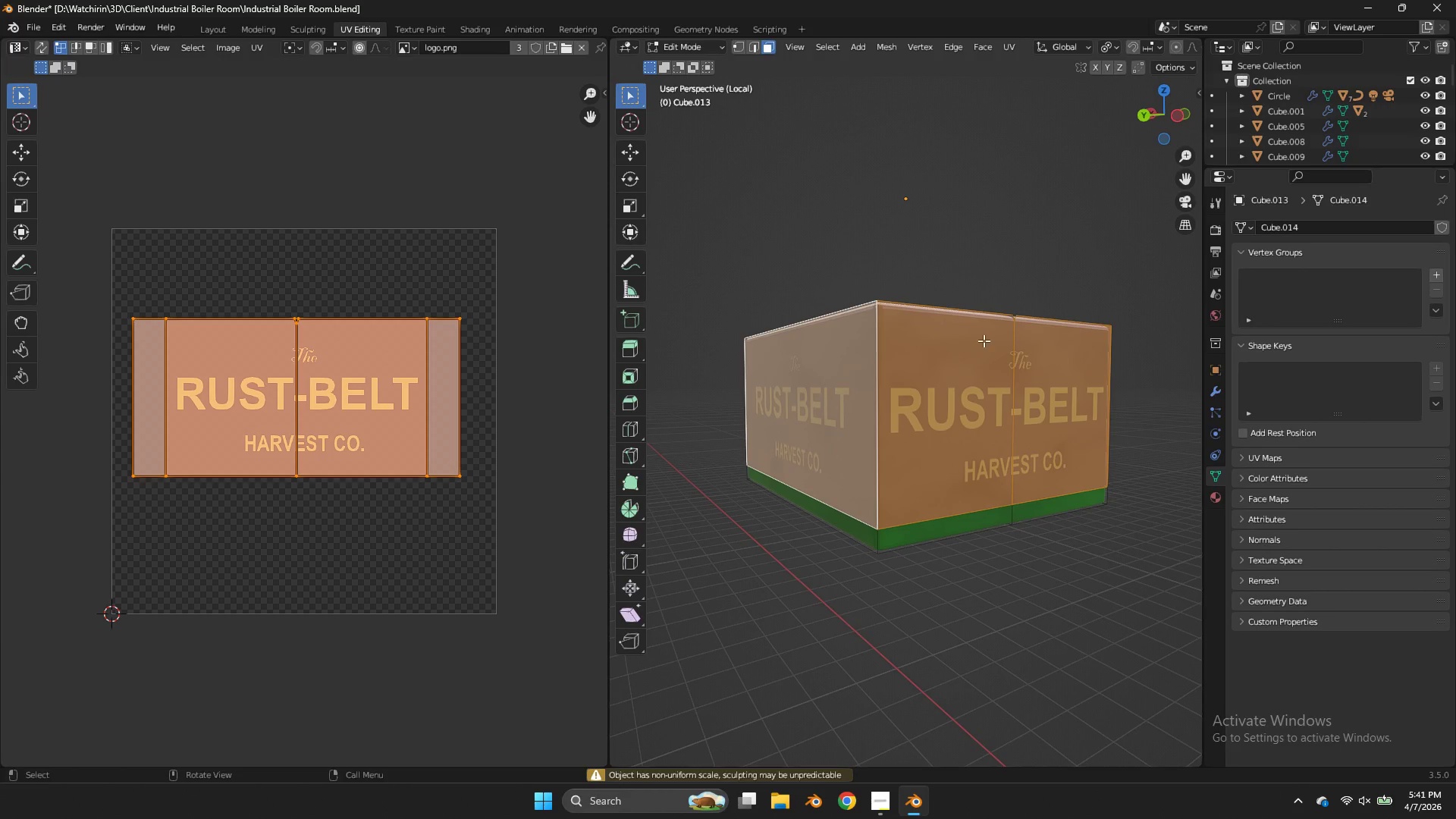 
left_click_drag(start_coordinate=[1156, 109], to_coordinate=[1081, 236])
 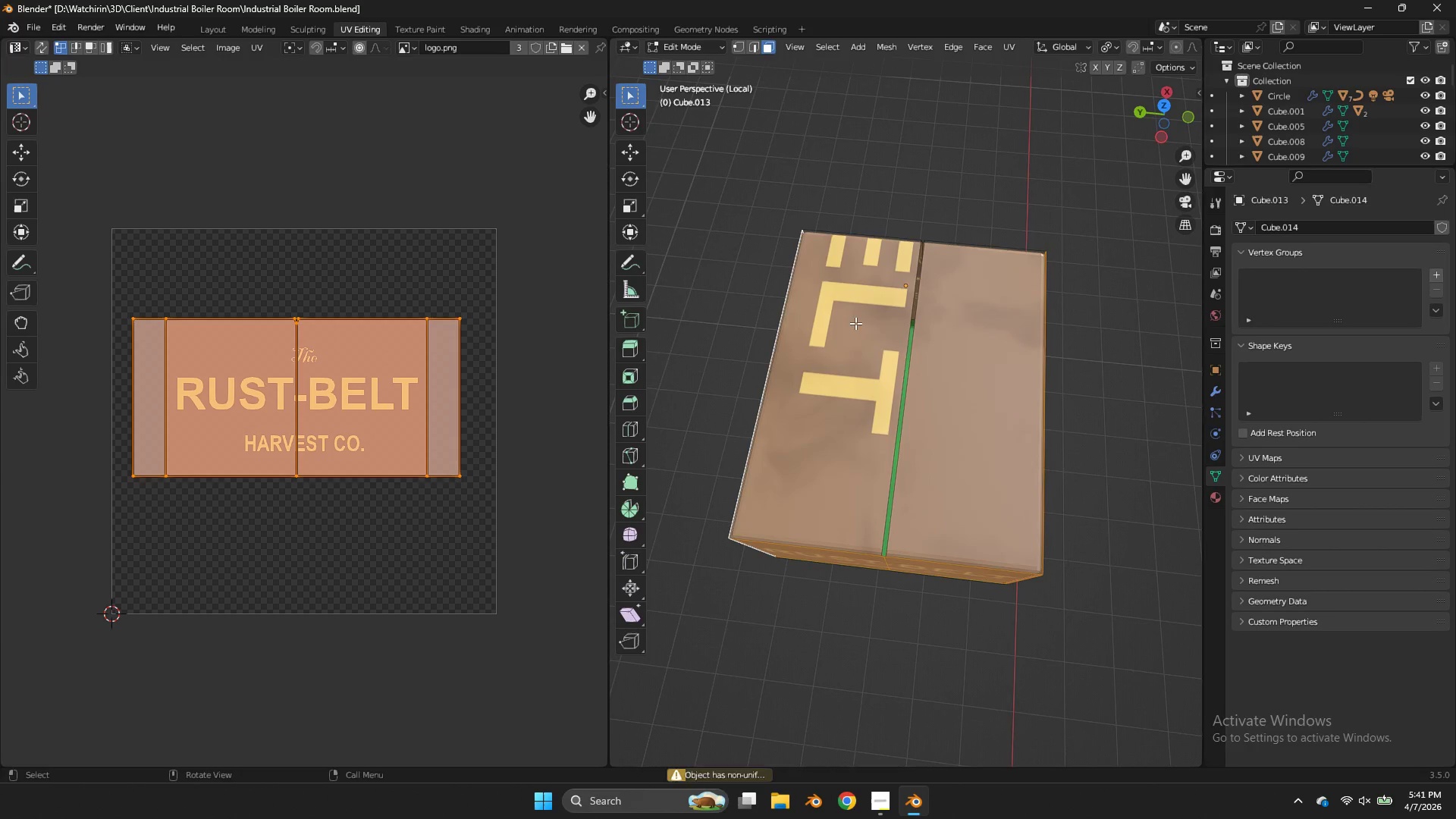 
left_click([855, 323])
 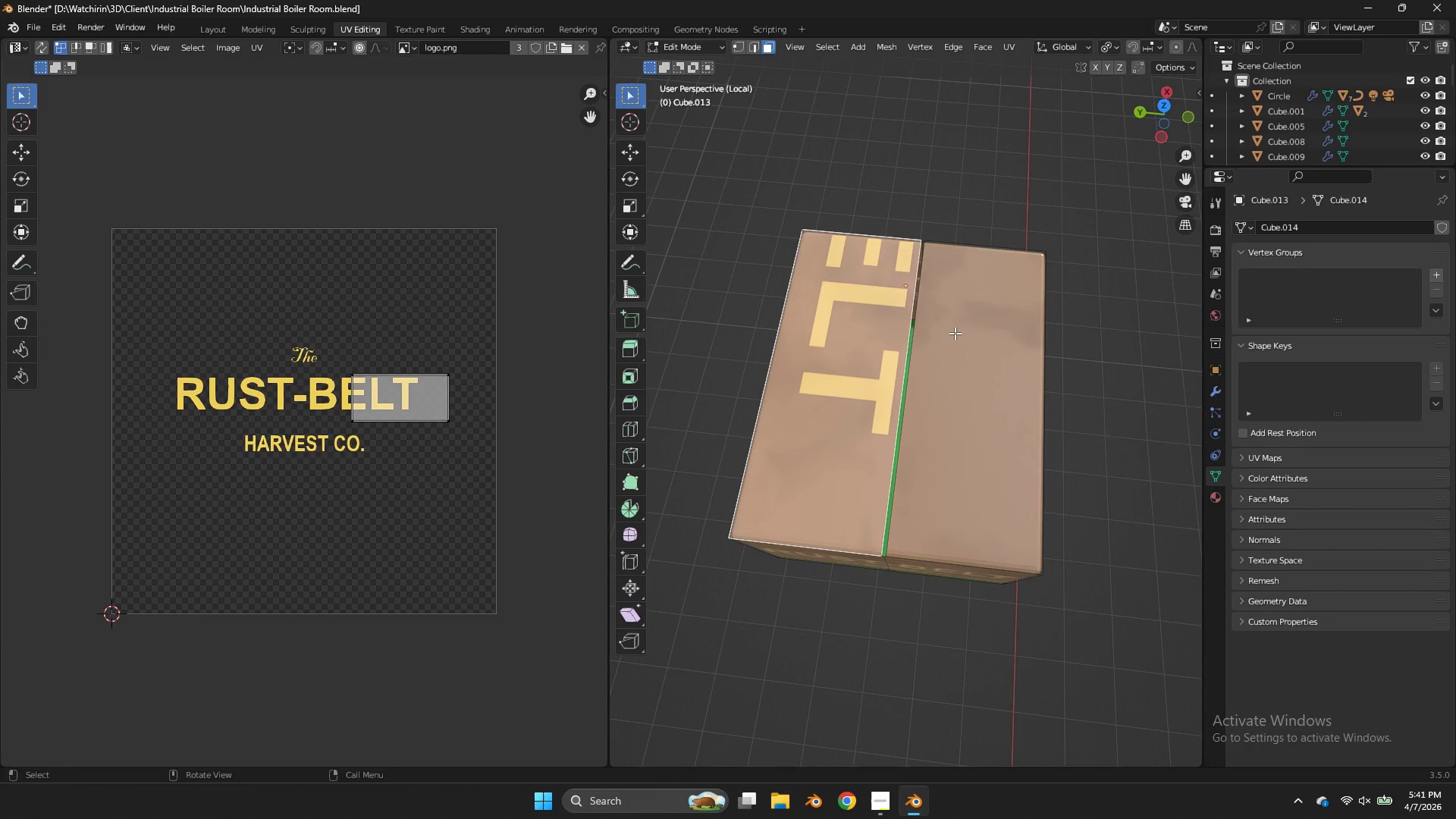 
hold_key(key=ShiftLeft, duration=0.75)
left_click([959, 333])
 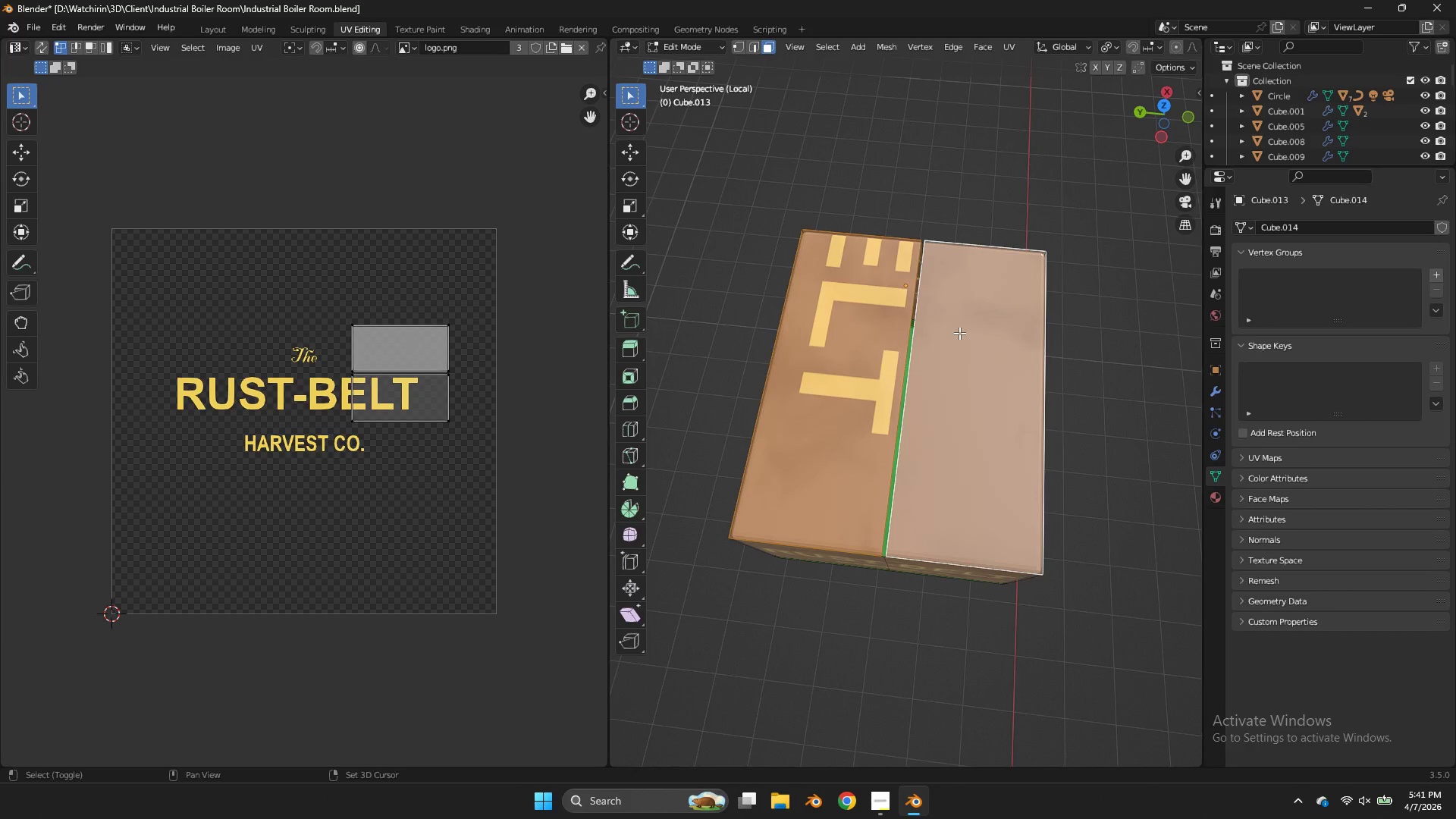 
type(asg)
 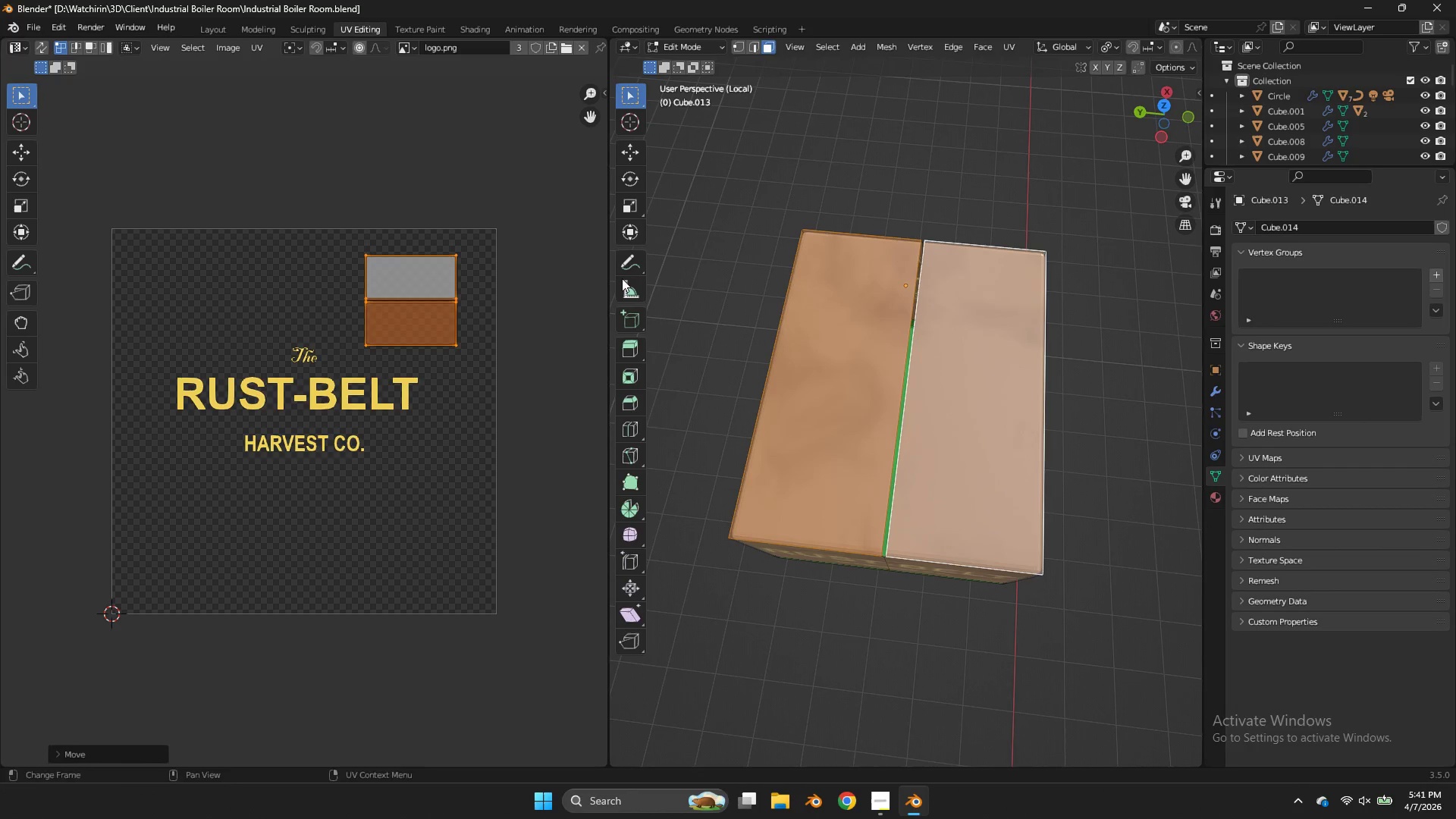 
key(Control+S)
 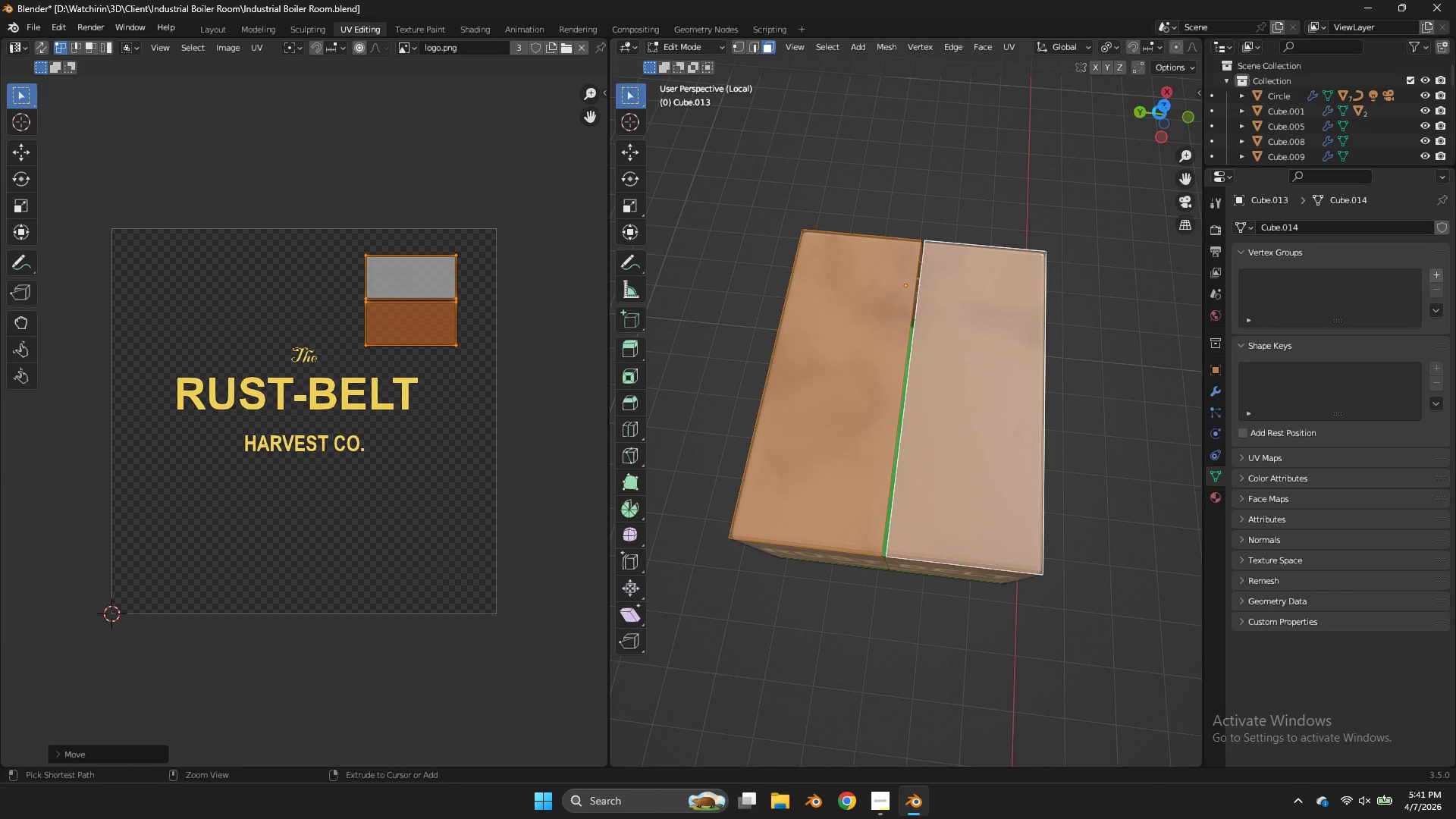 
left_click_drag(start_coordinate=[1160, 114], to_coordinate=[1290, 89])
 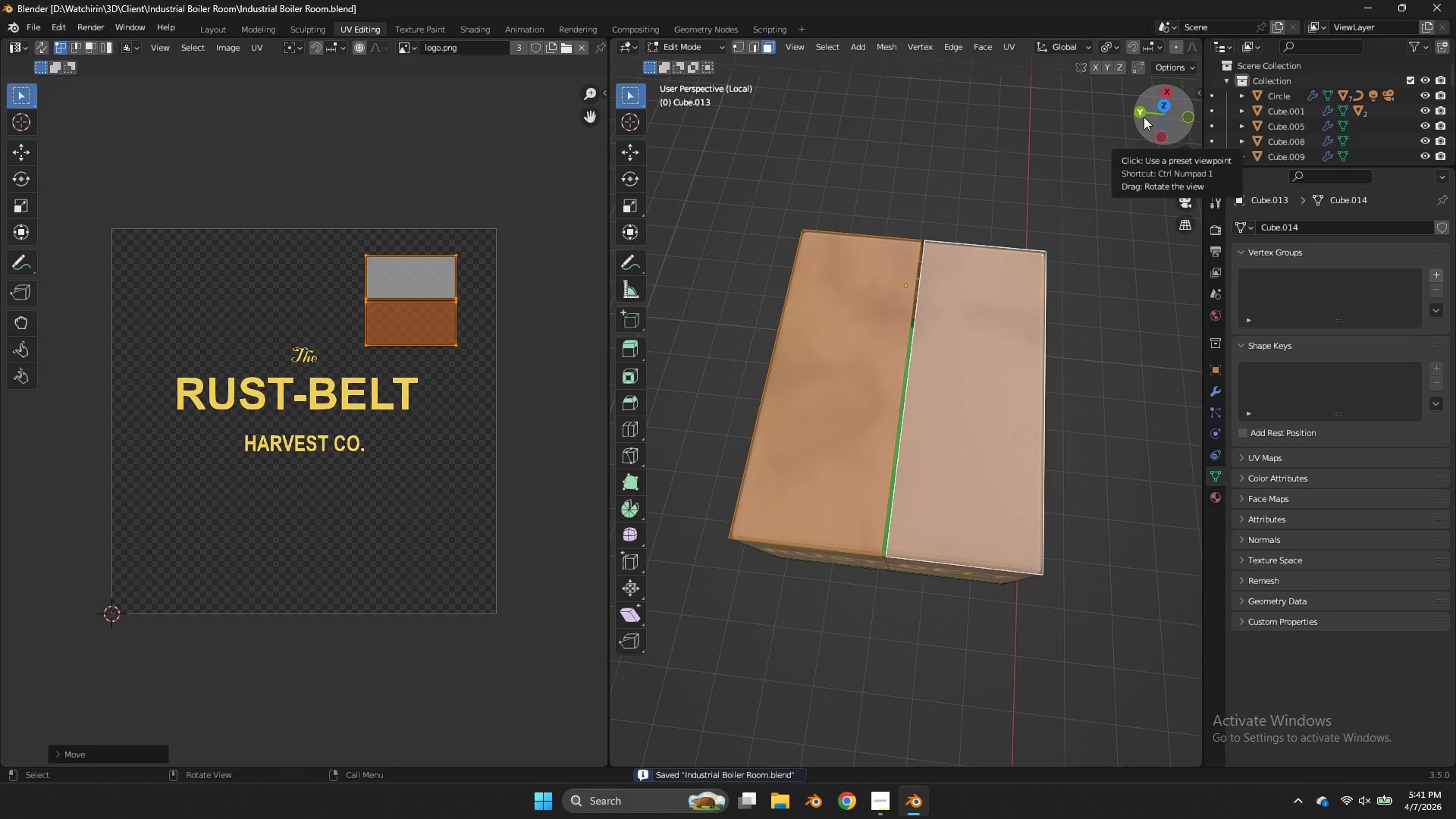 
wait(7.75)
 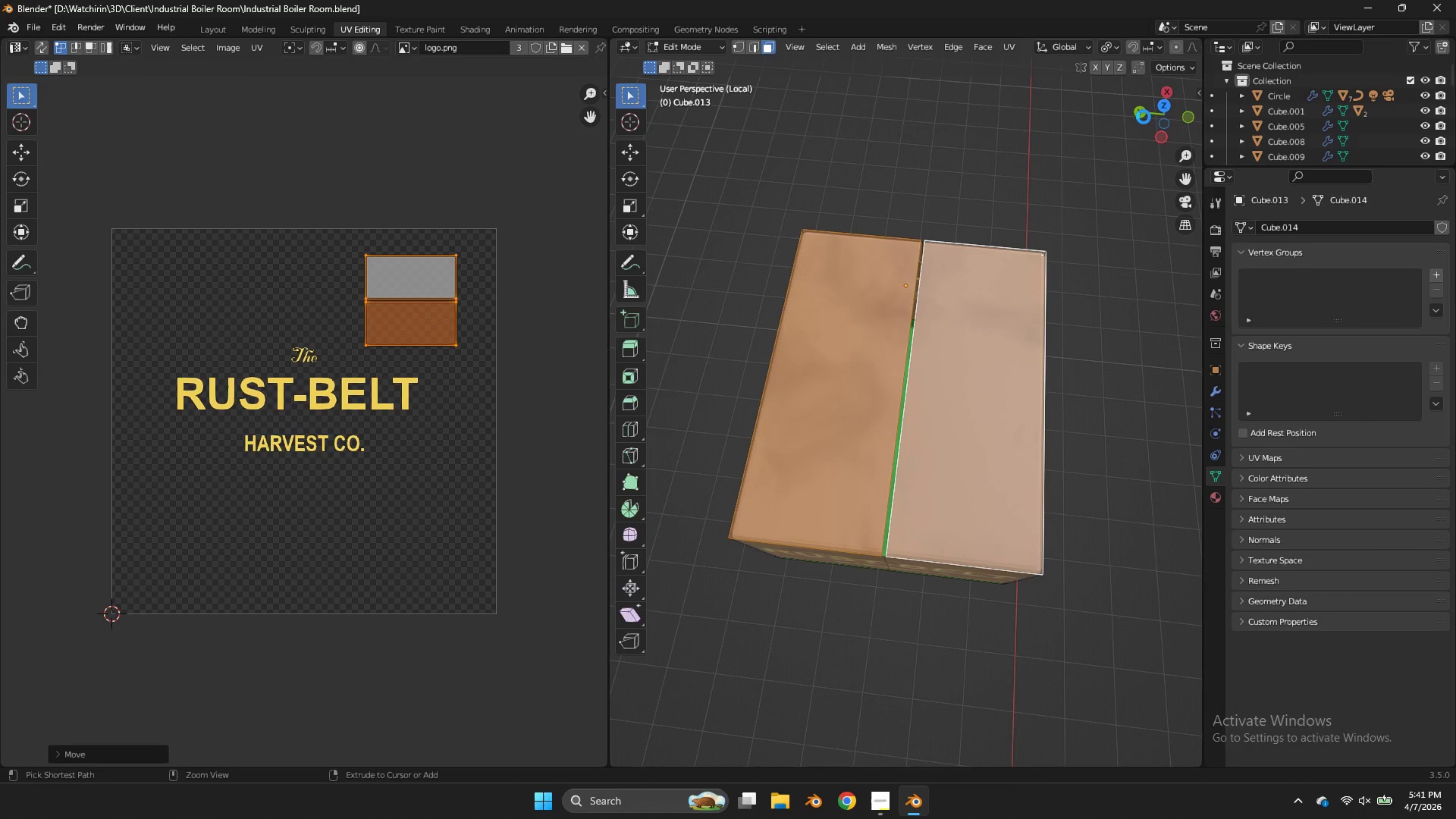 
left_click([243, 31])
 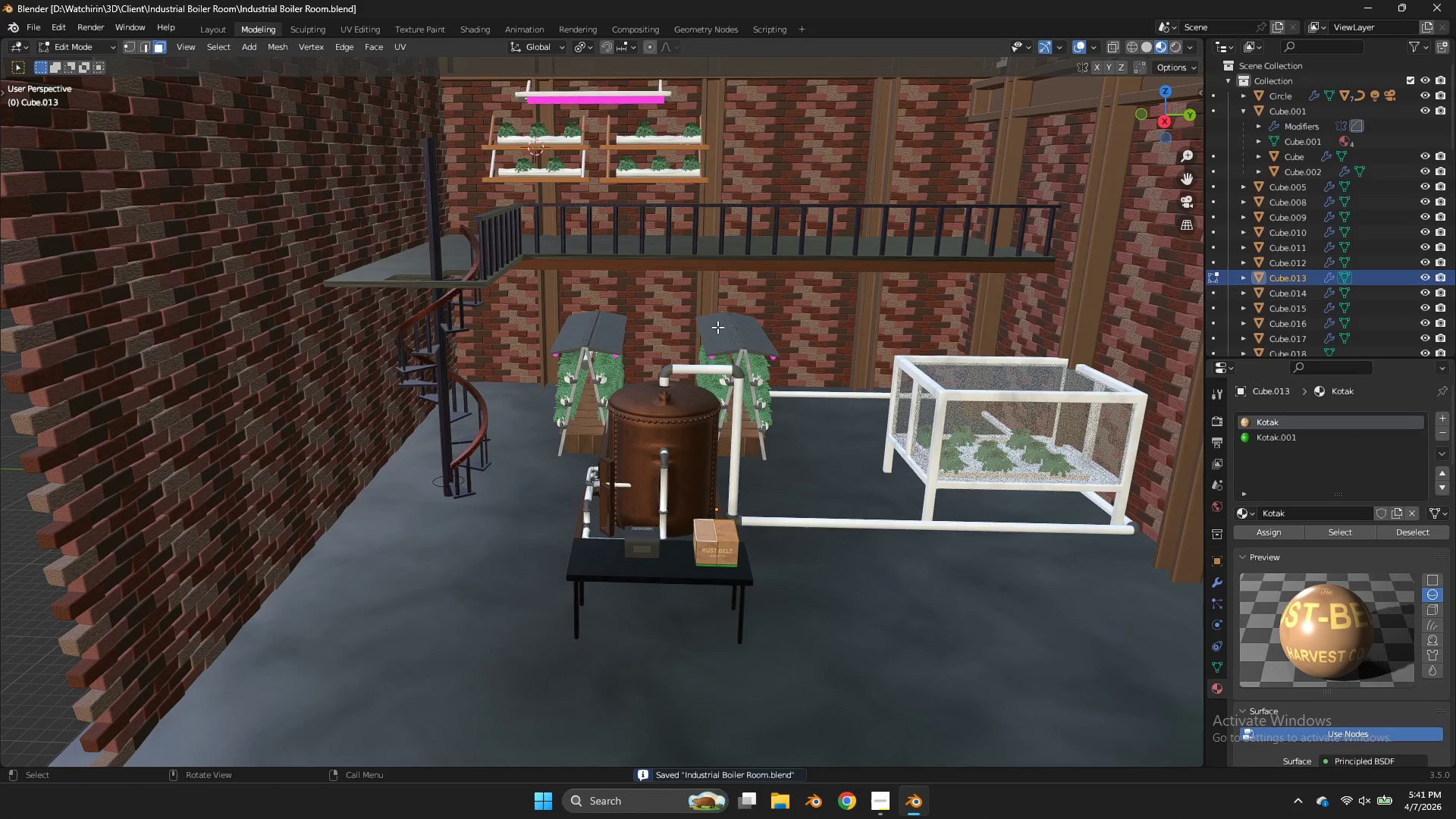 
scroll: coordinate [717, 327], scroll_direction: down, amount: 4.0
 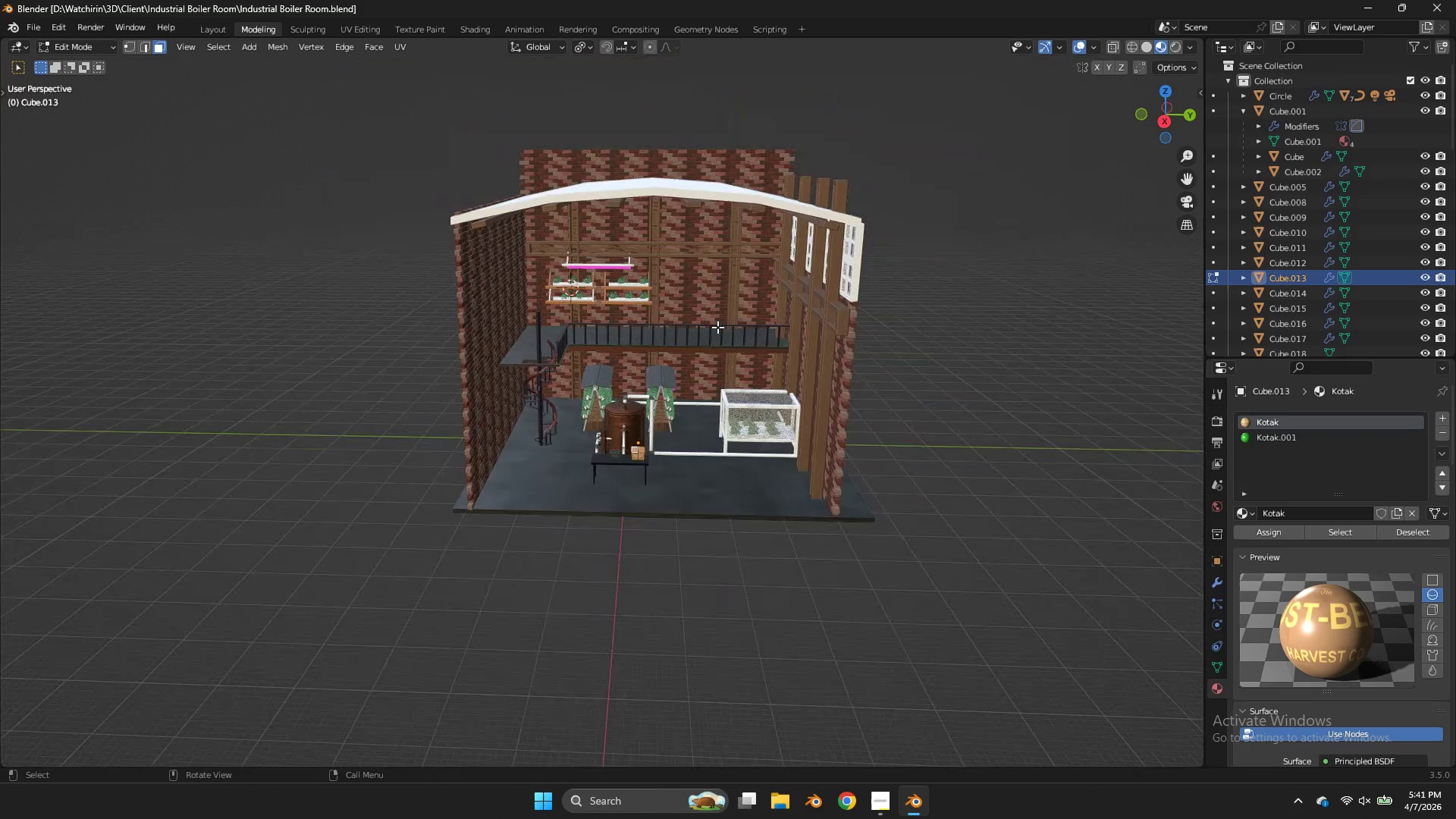 
scroll: coordinate [717, 327], scroll_direction: up, amount: 3.0
 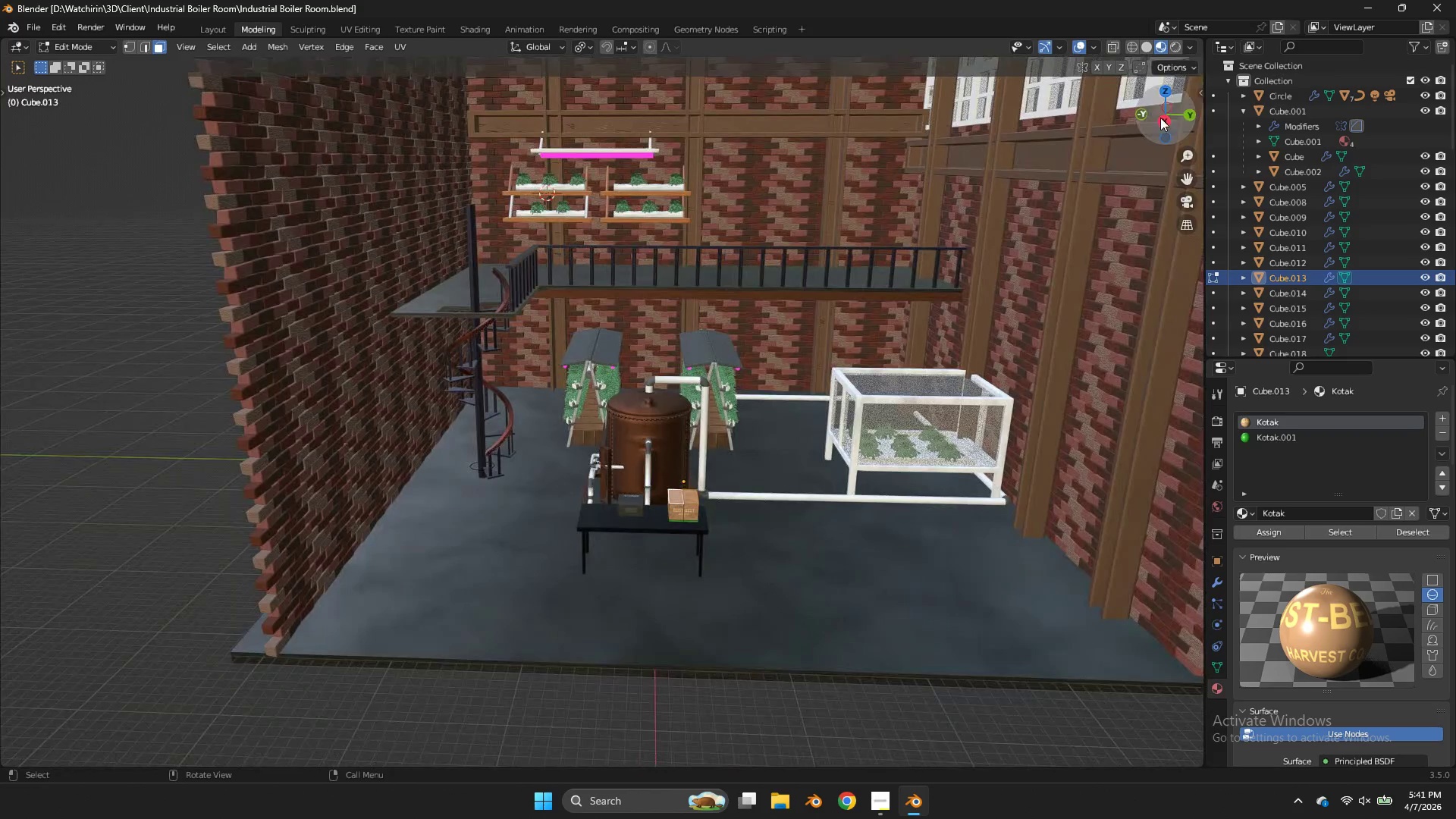 
left_click_drag(start_coordinate=[1167, 118], to_coordinate=[1163, 132])
 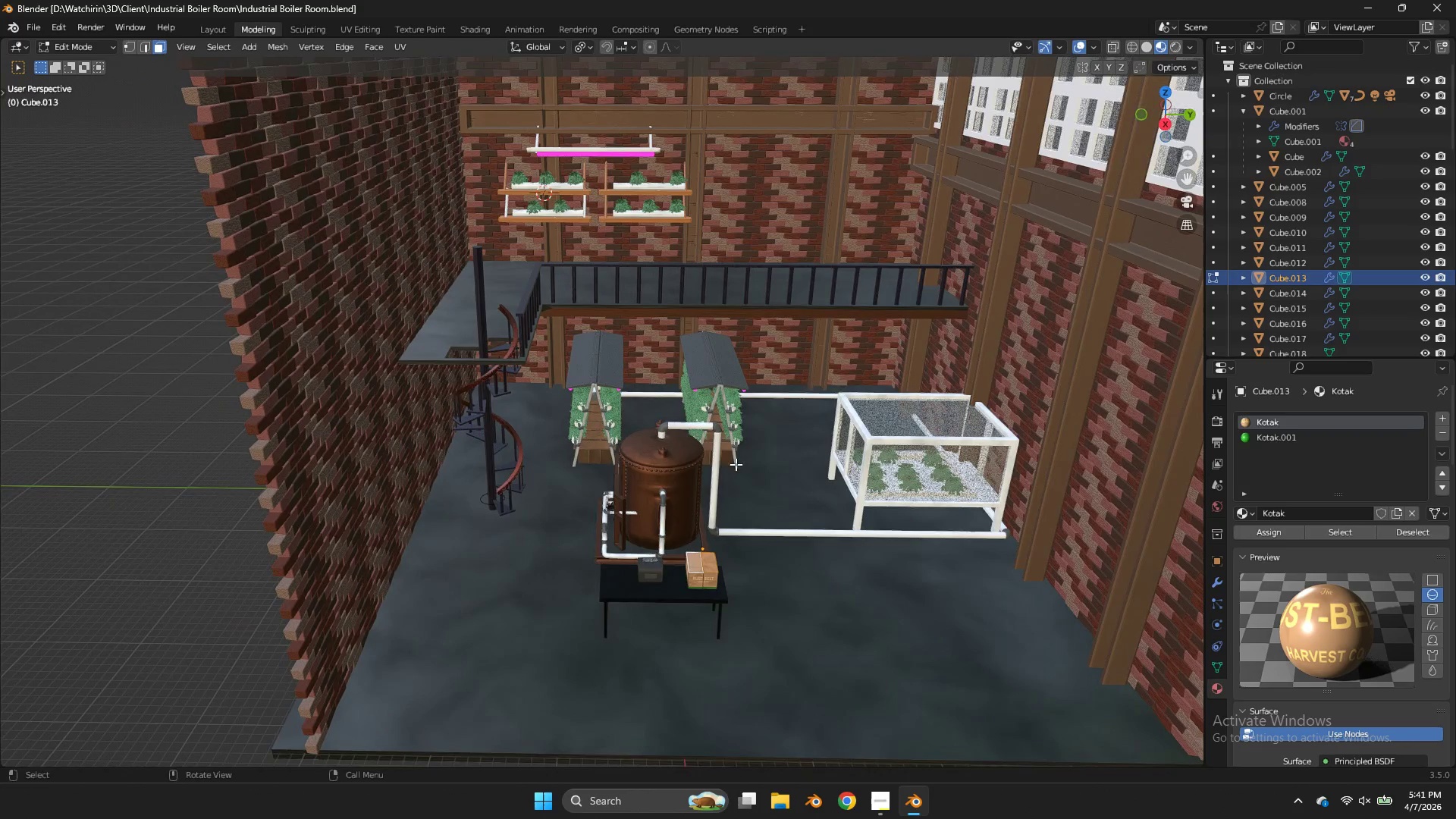 
scroll: coordinate [736, 464], scroll_direction: up, amount: 1.0
 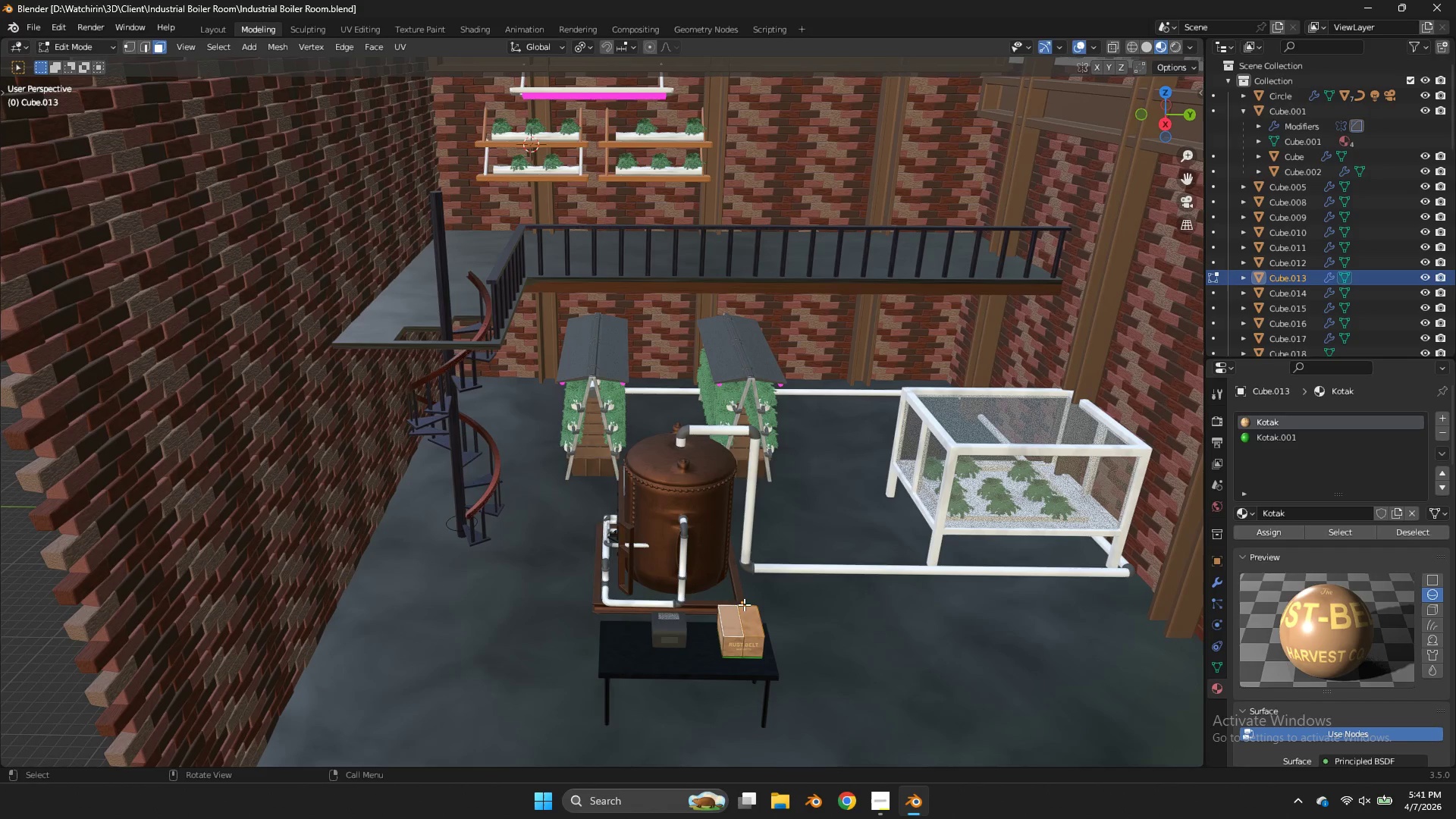 
hold_key(key=ControlLeft, duration=0.81)
 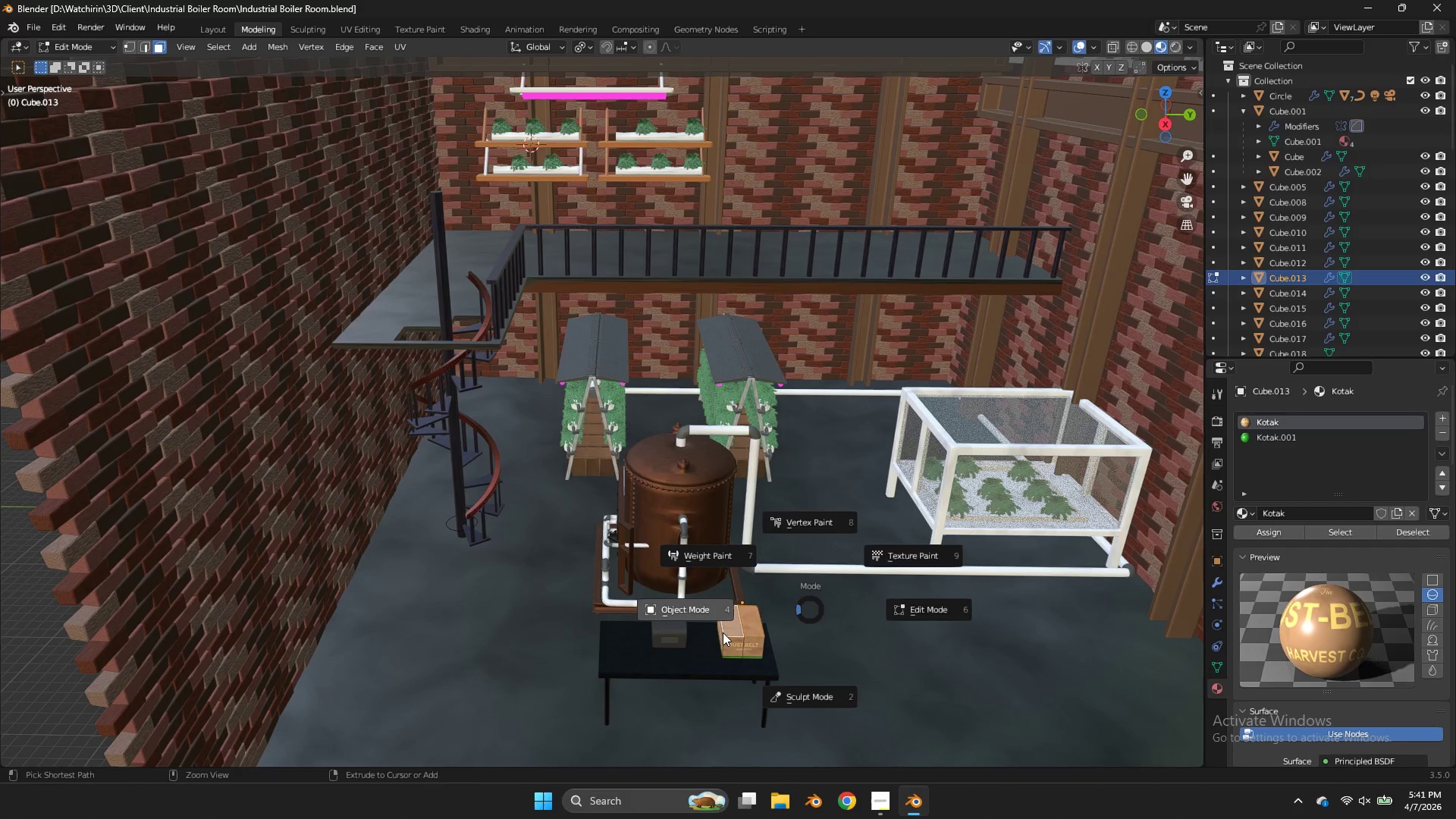 
hold_key(key=Tab, duration=0.5)
 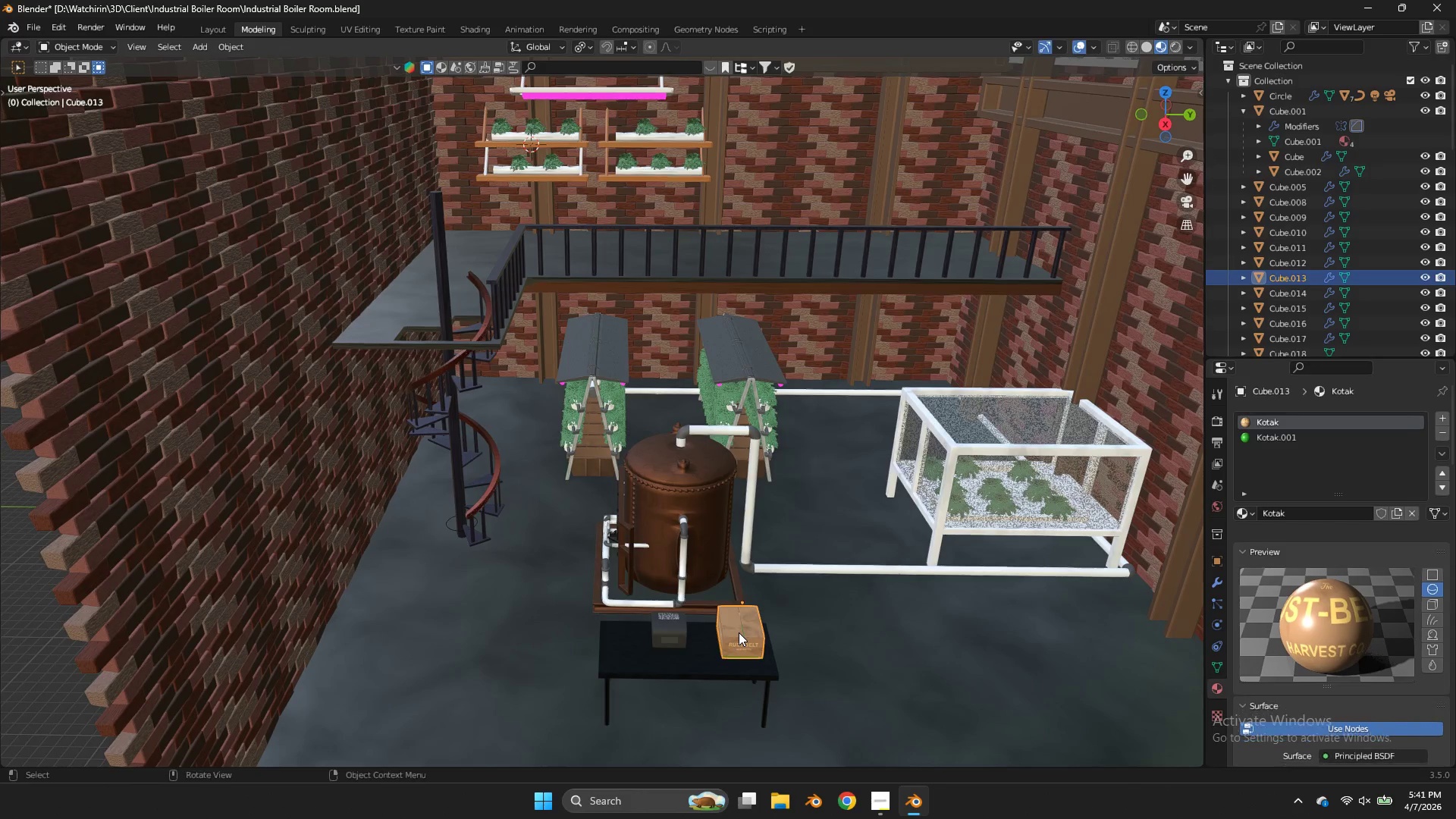 
left_click([739, 632])
 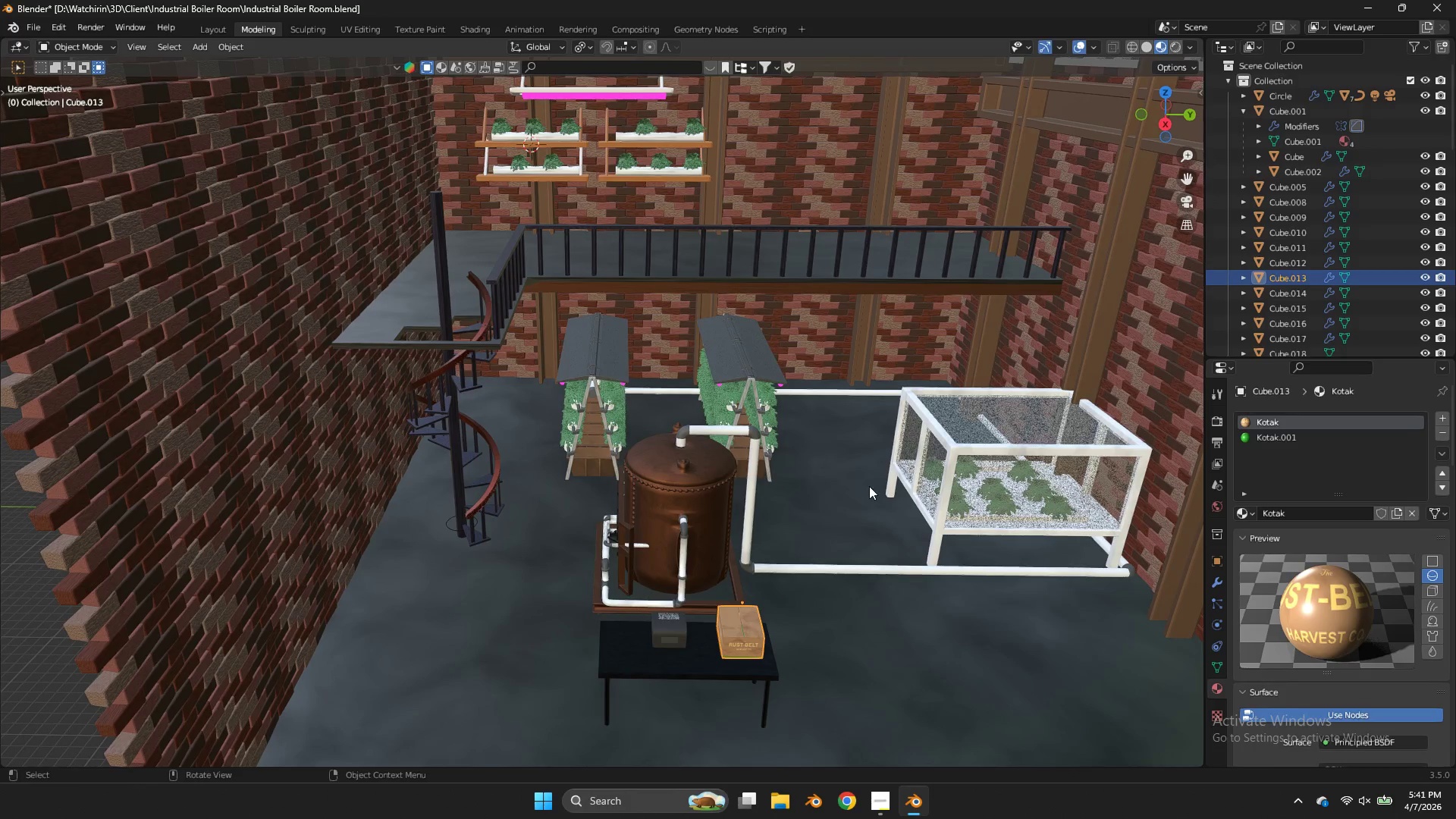 
key(Z)
 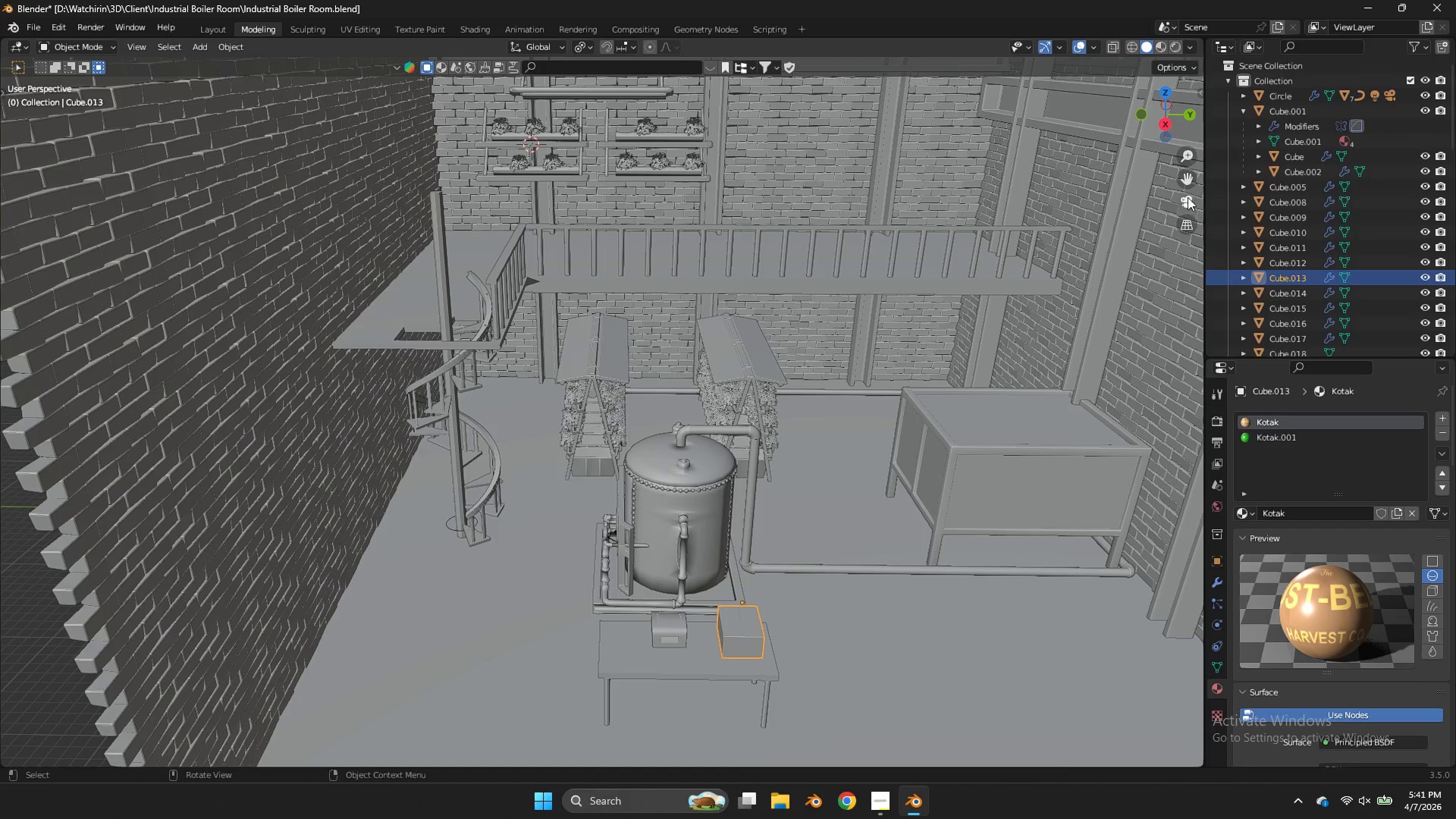 
left_click([1188, 190])
 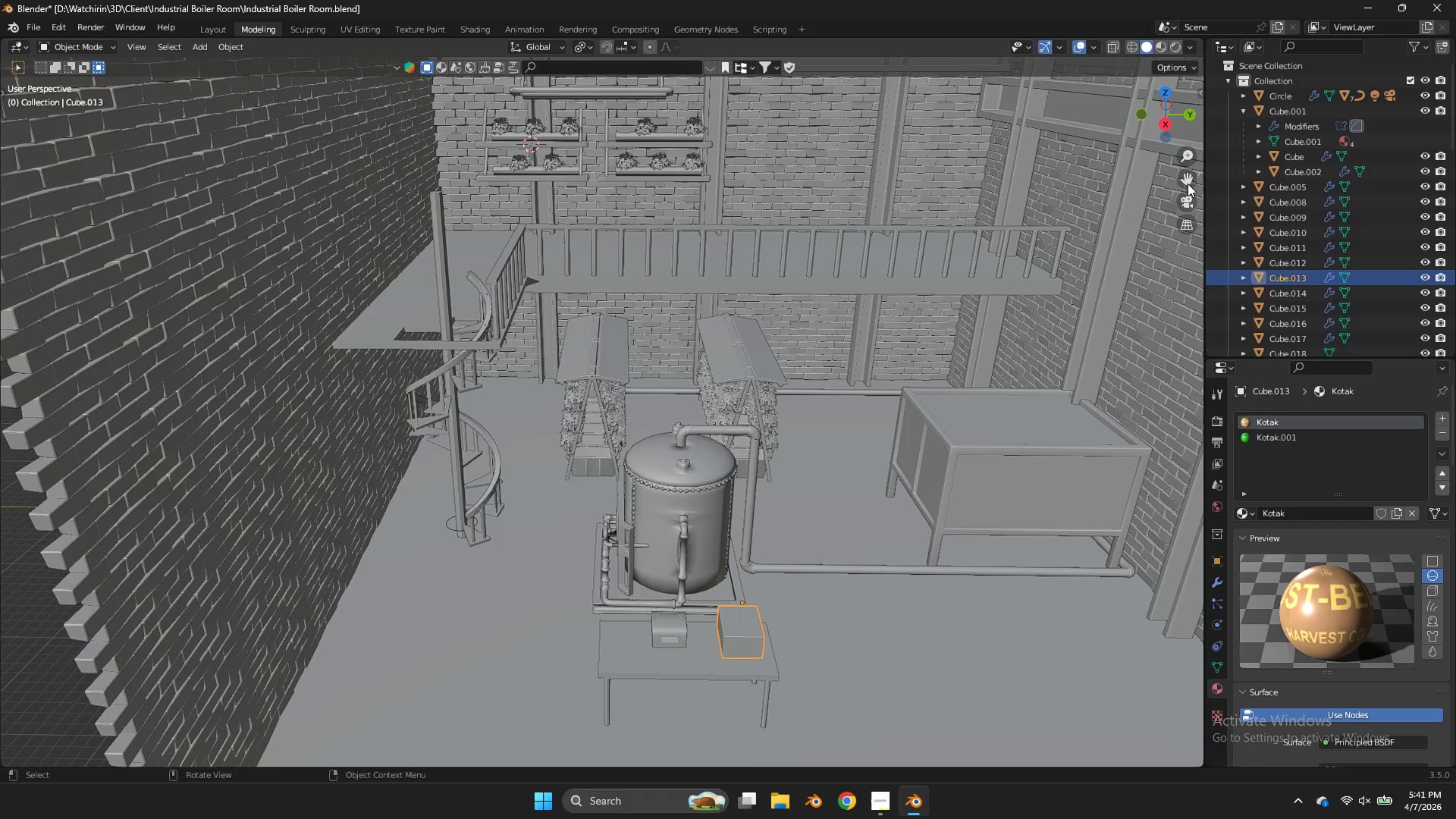 
left_click_drag(start_coordinate=[1188, 184], to_coordinate=[1166, 145])
 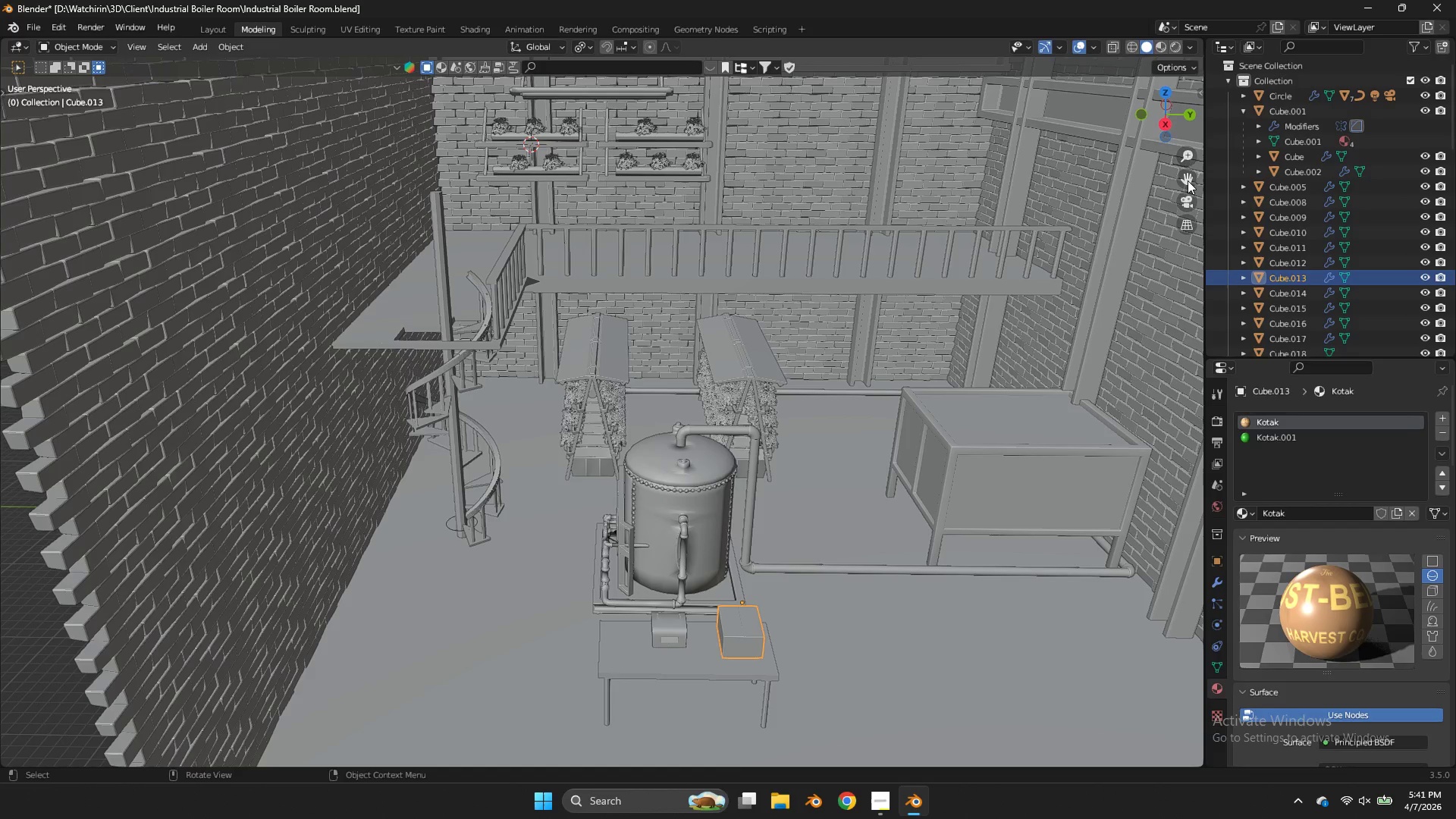 
double_click([1188, 180])
 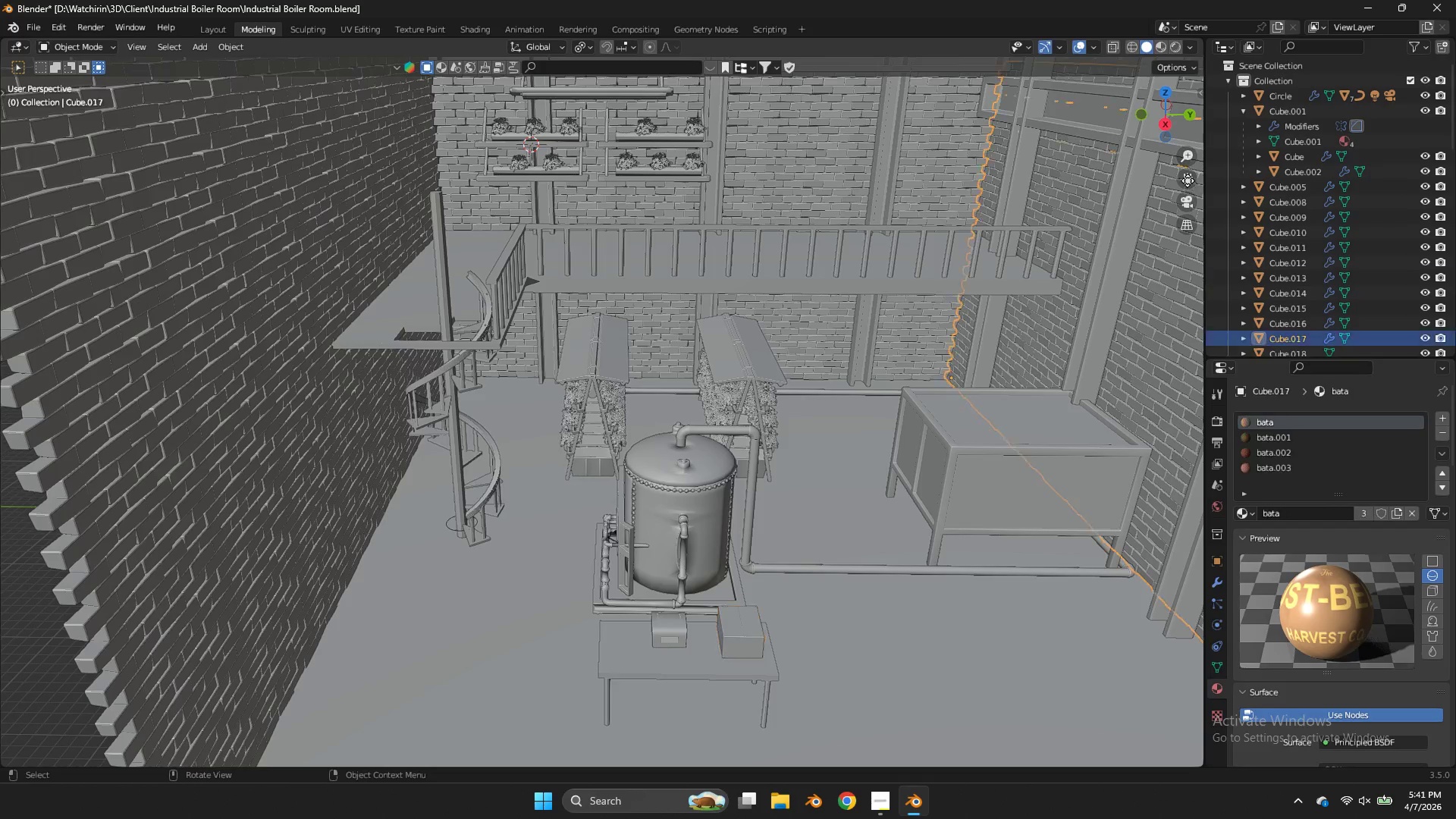 
triple_click([1188, 180])
 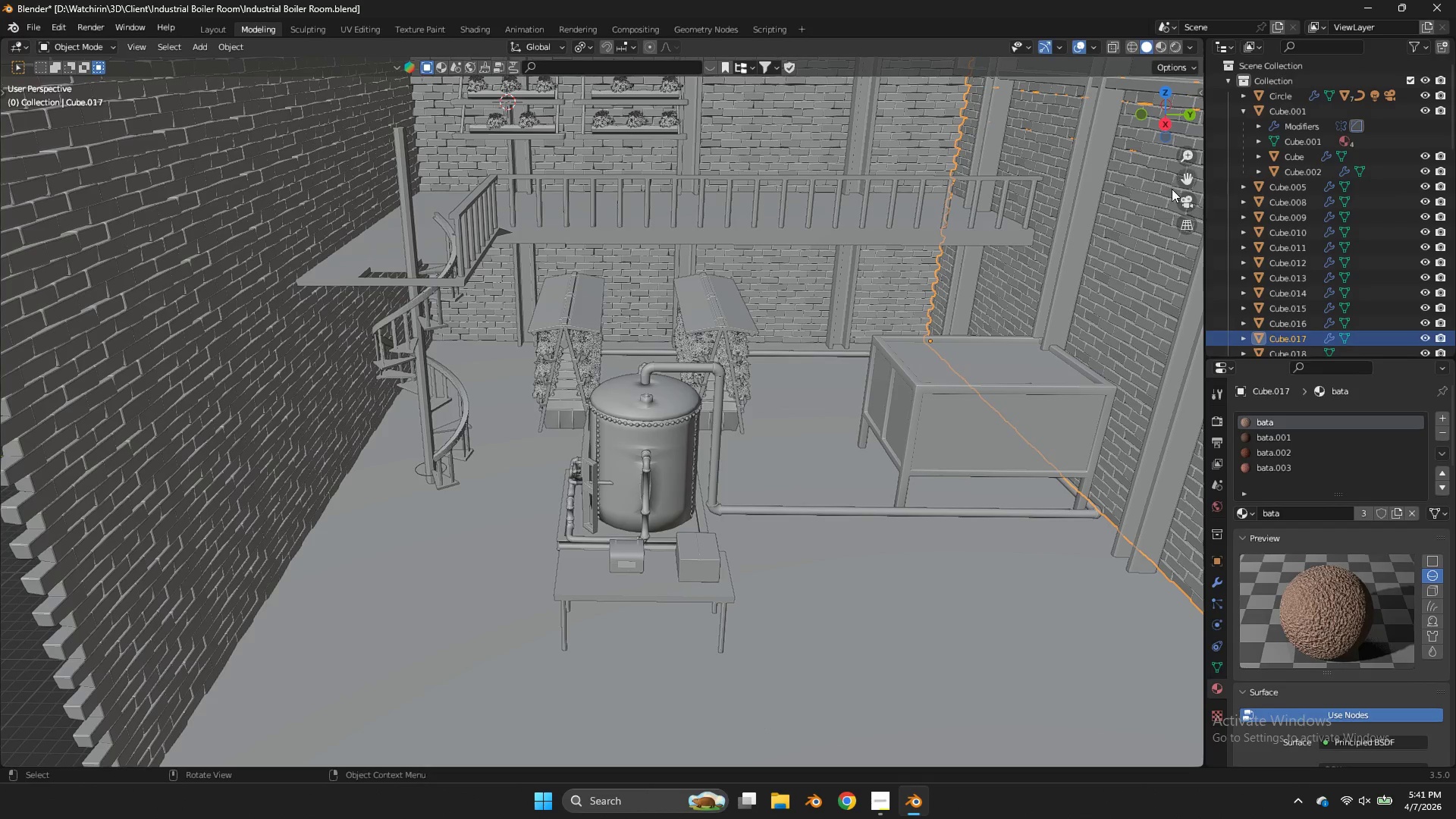 
key(H)
 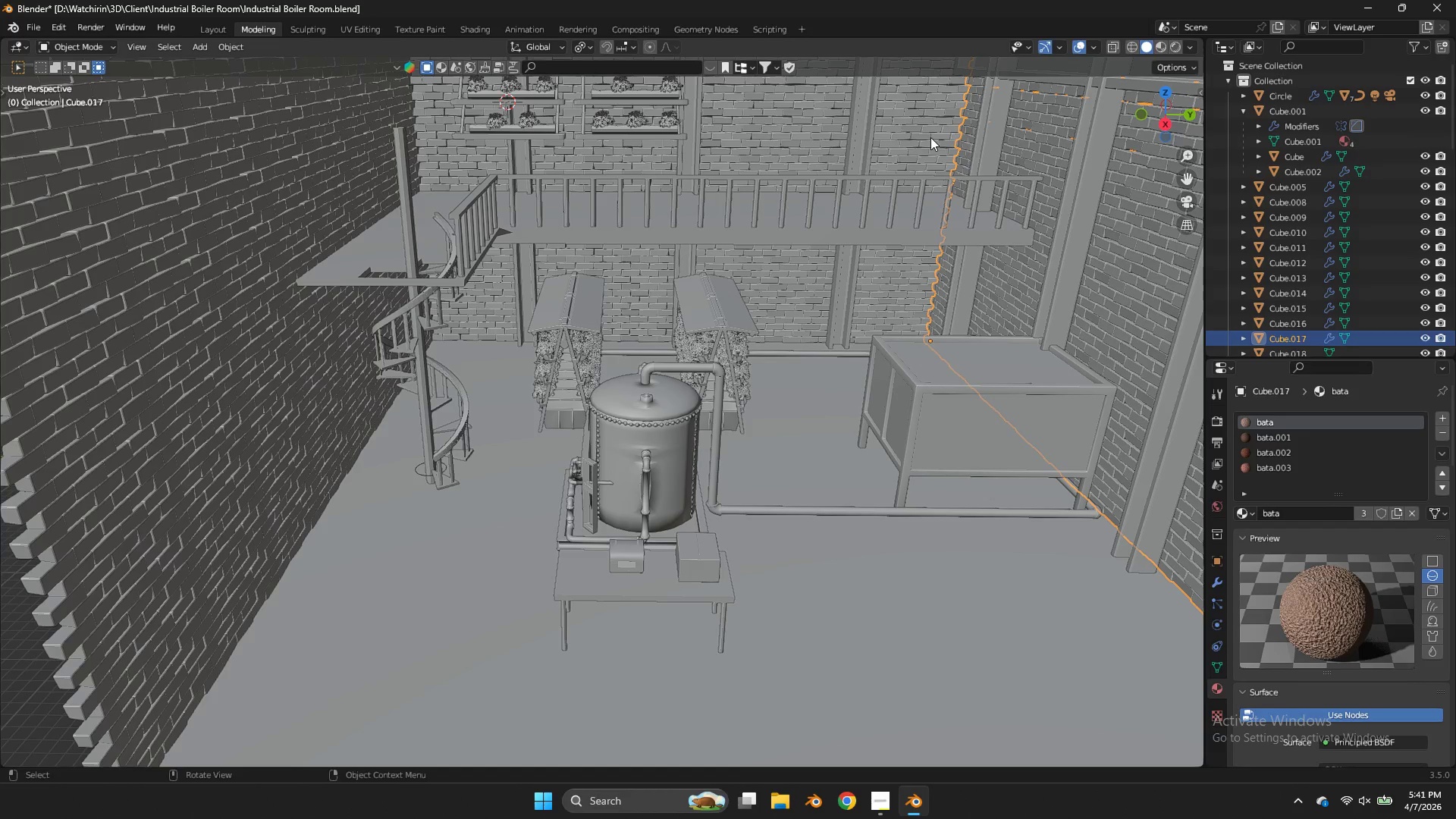 
left_click([930, 136])
 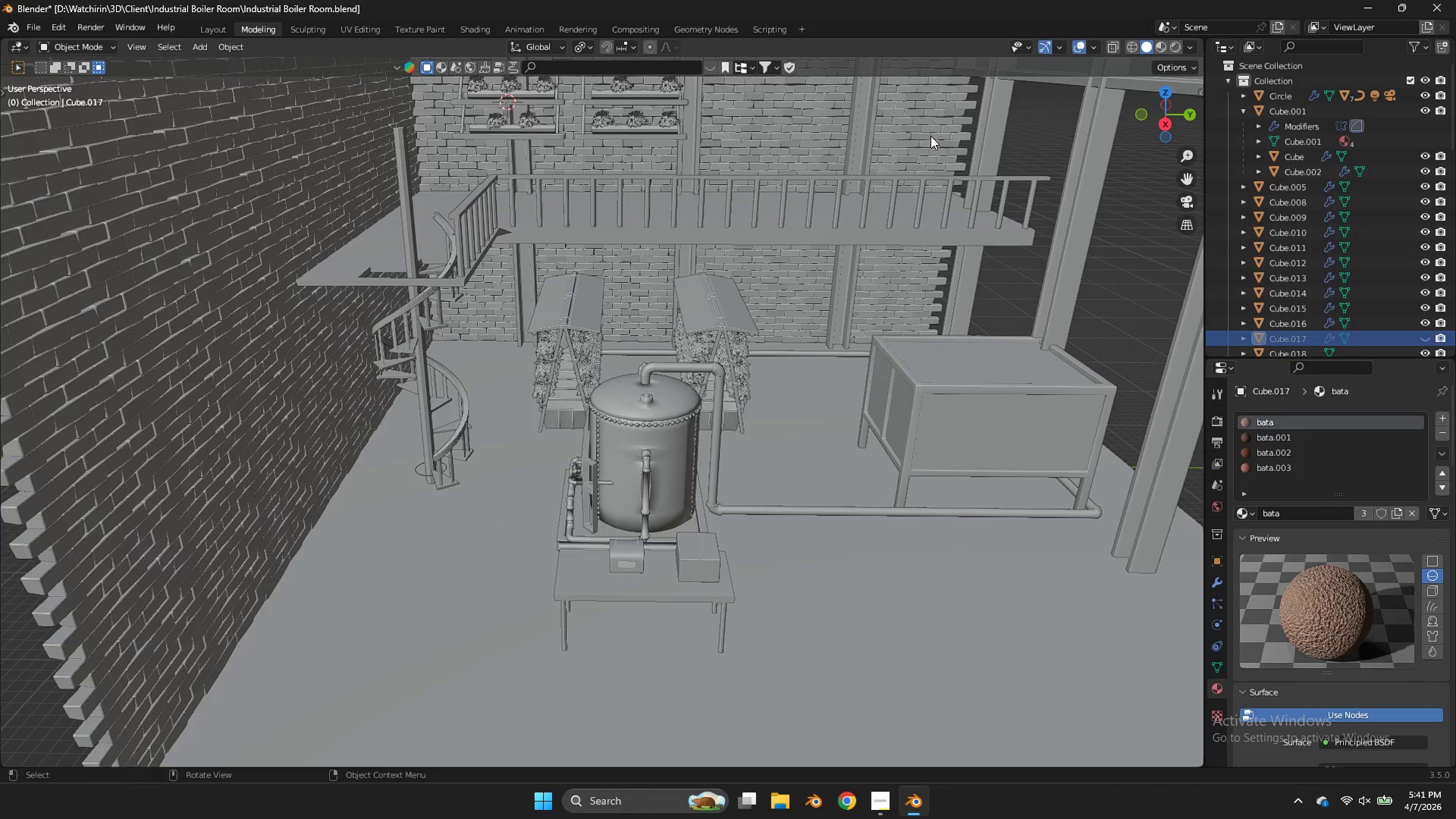 
key(H)
 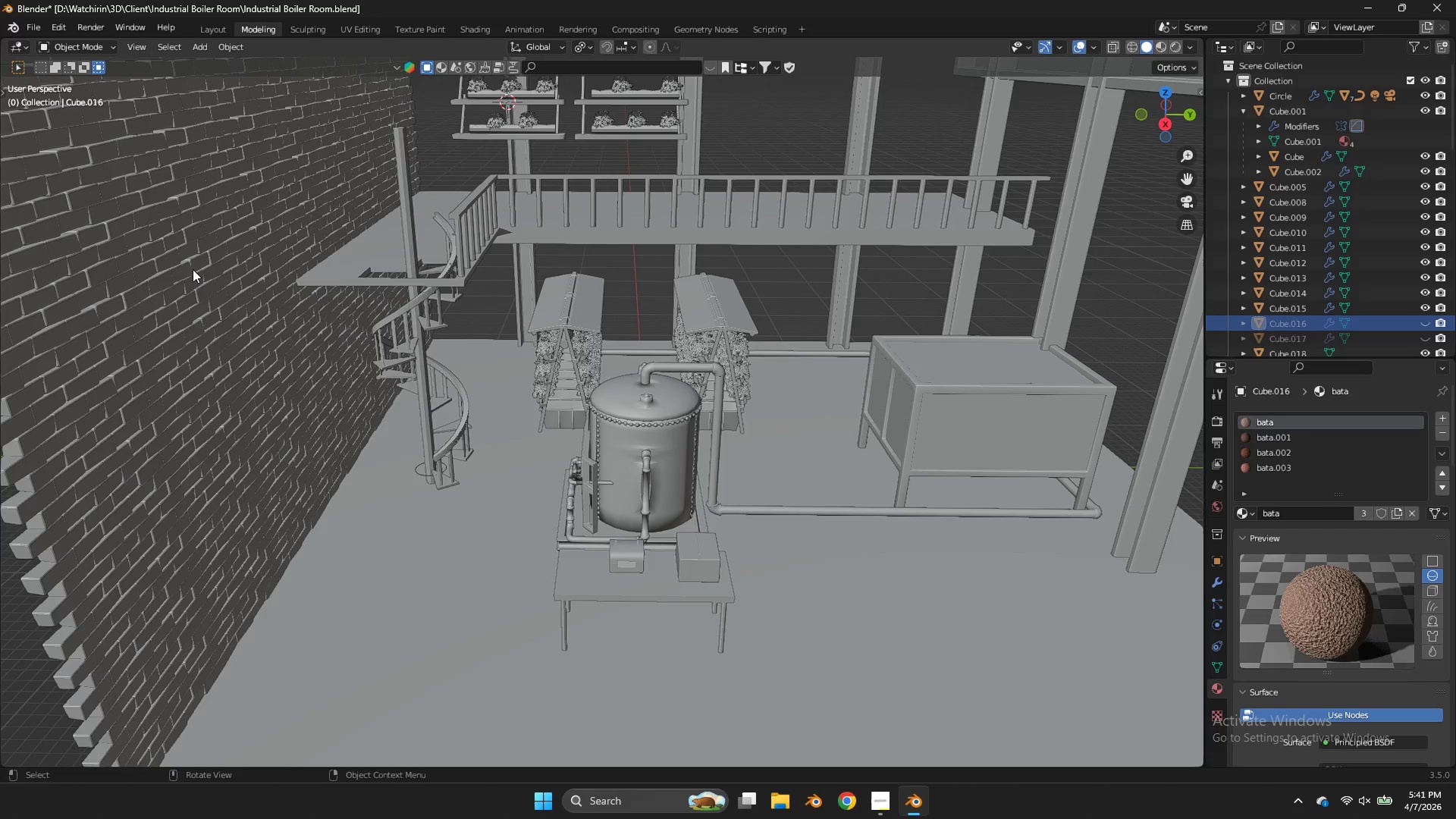 
left_click([193, 269])
 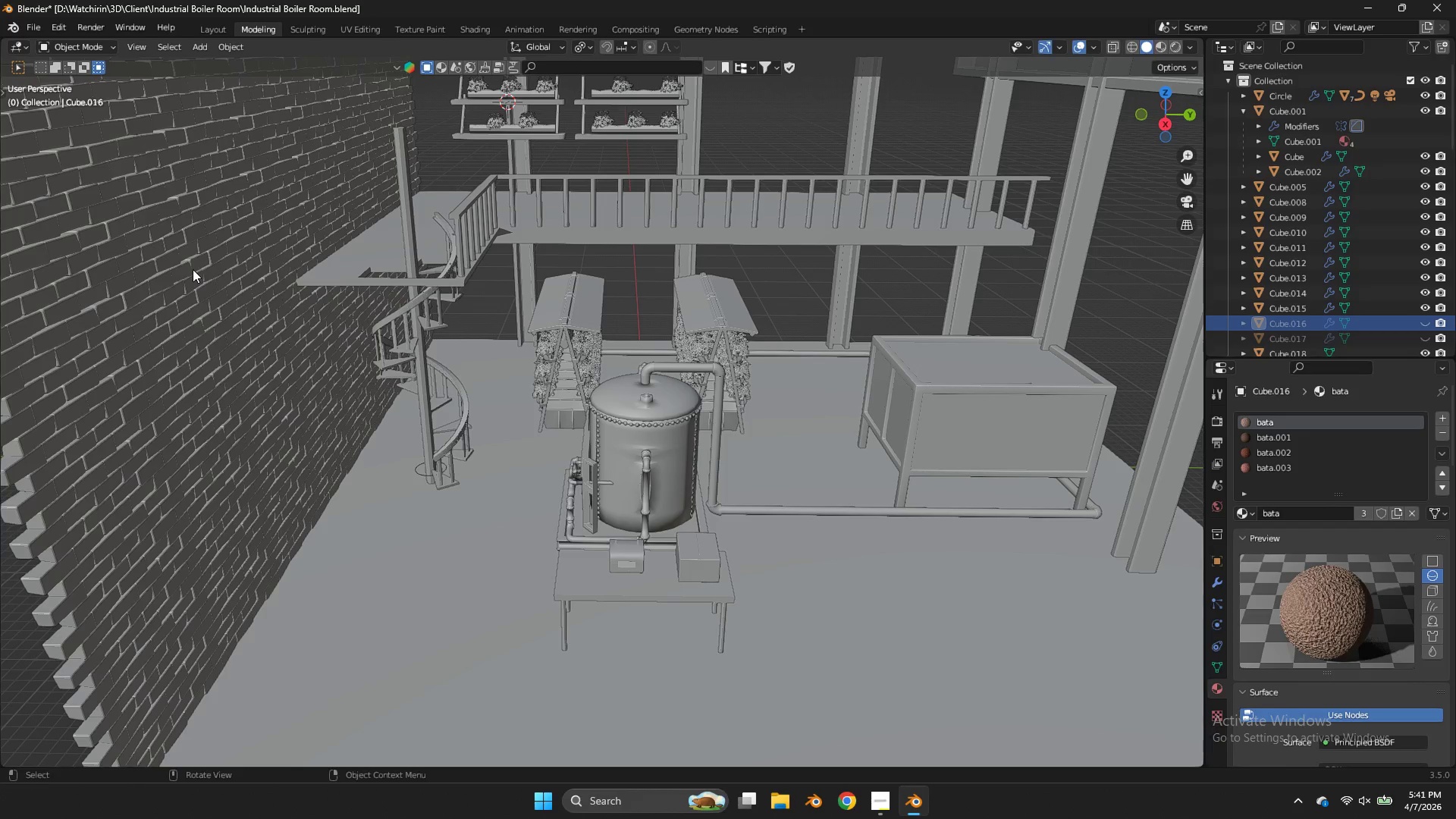 
key(H)
 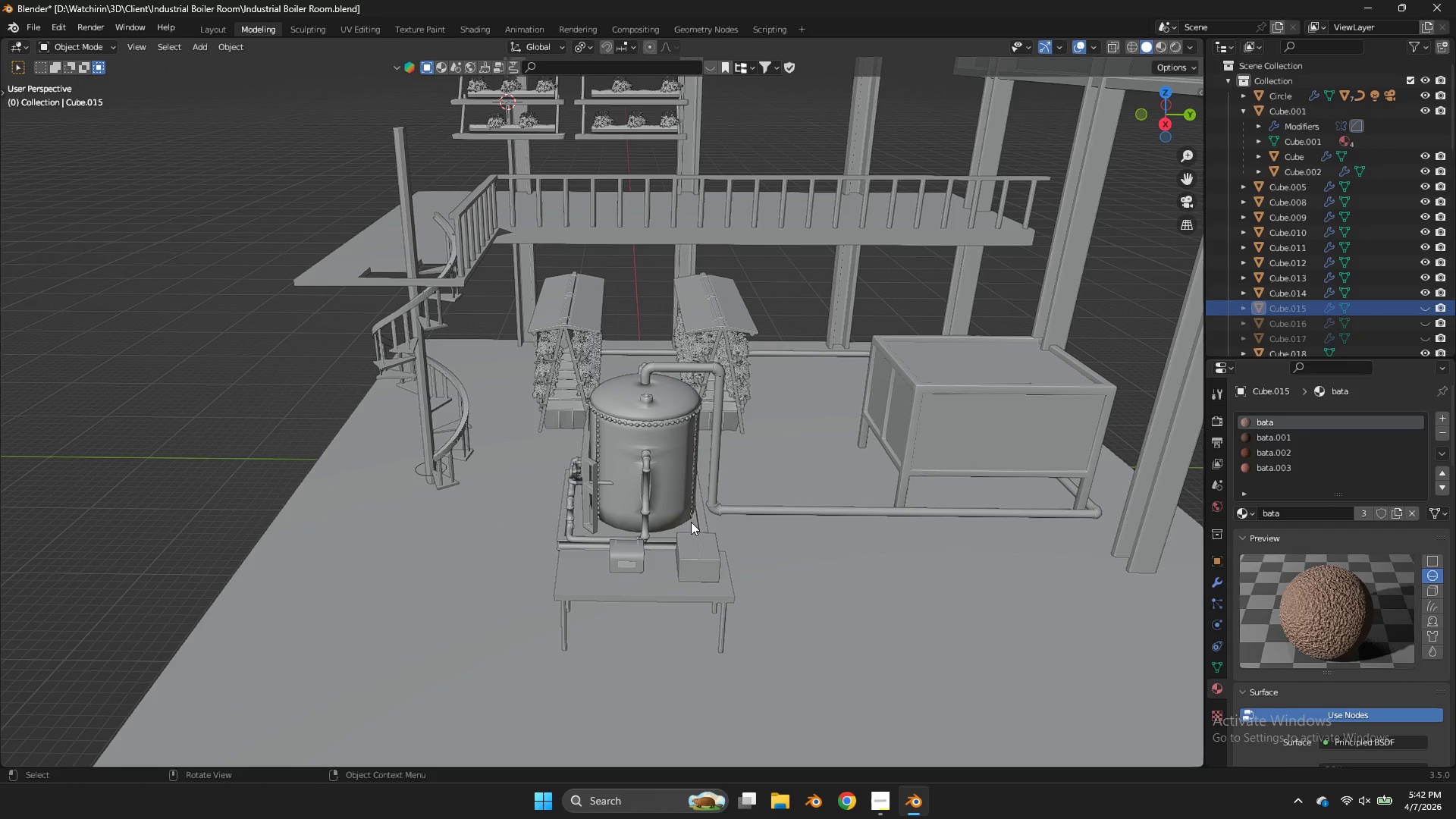 
left_click([698, 561])
 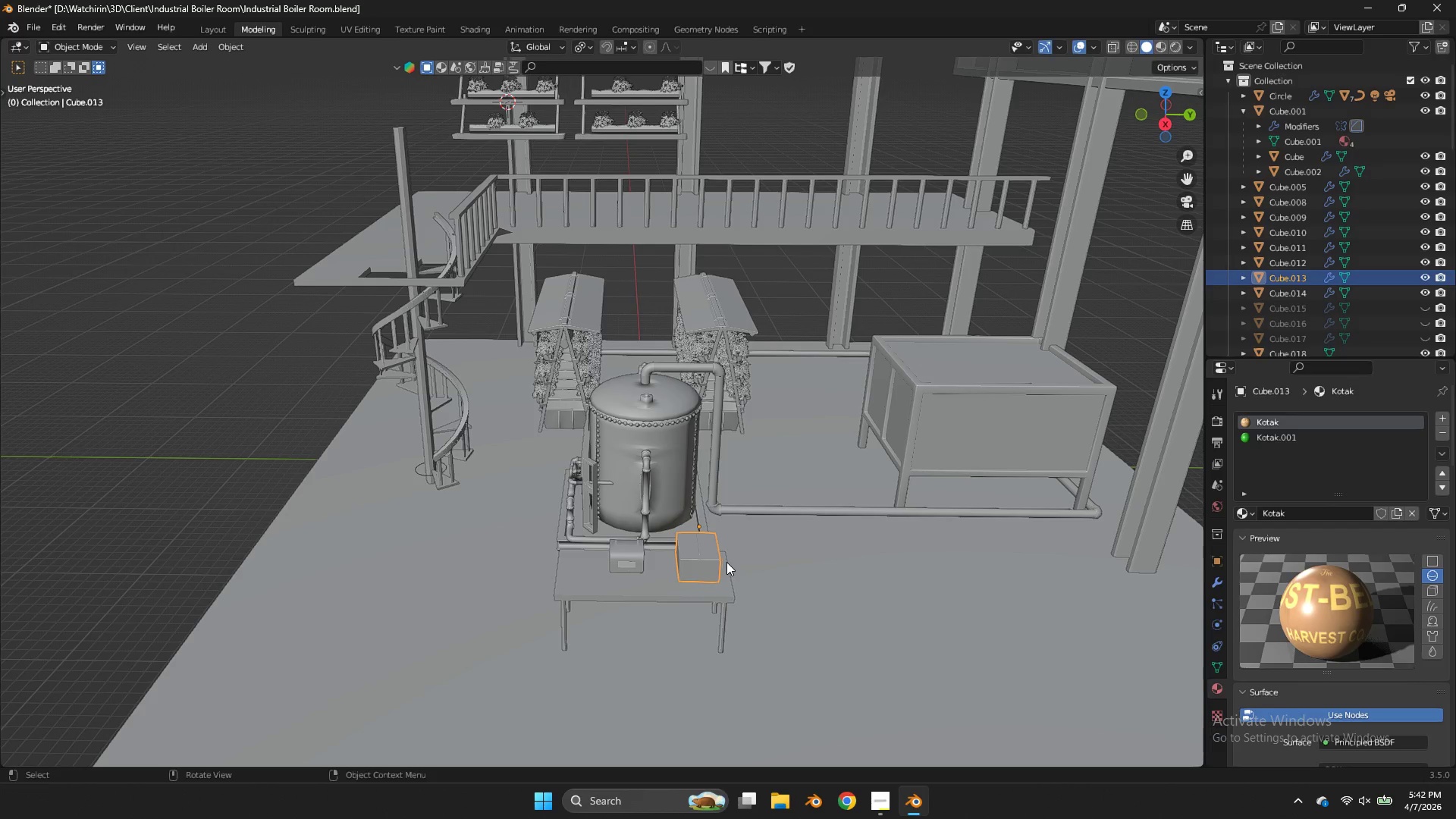 
key(G)
 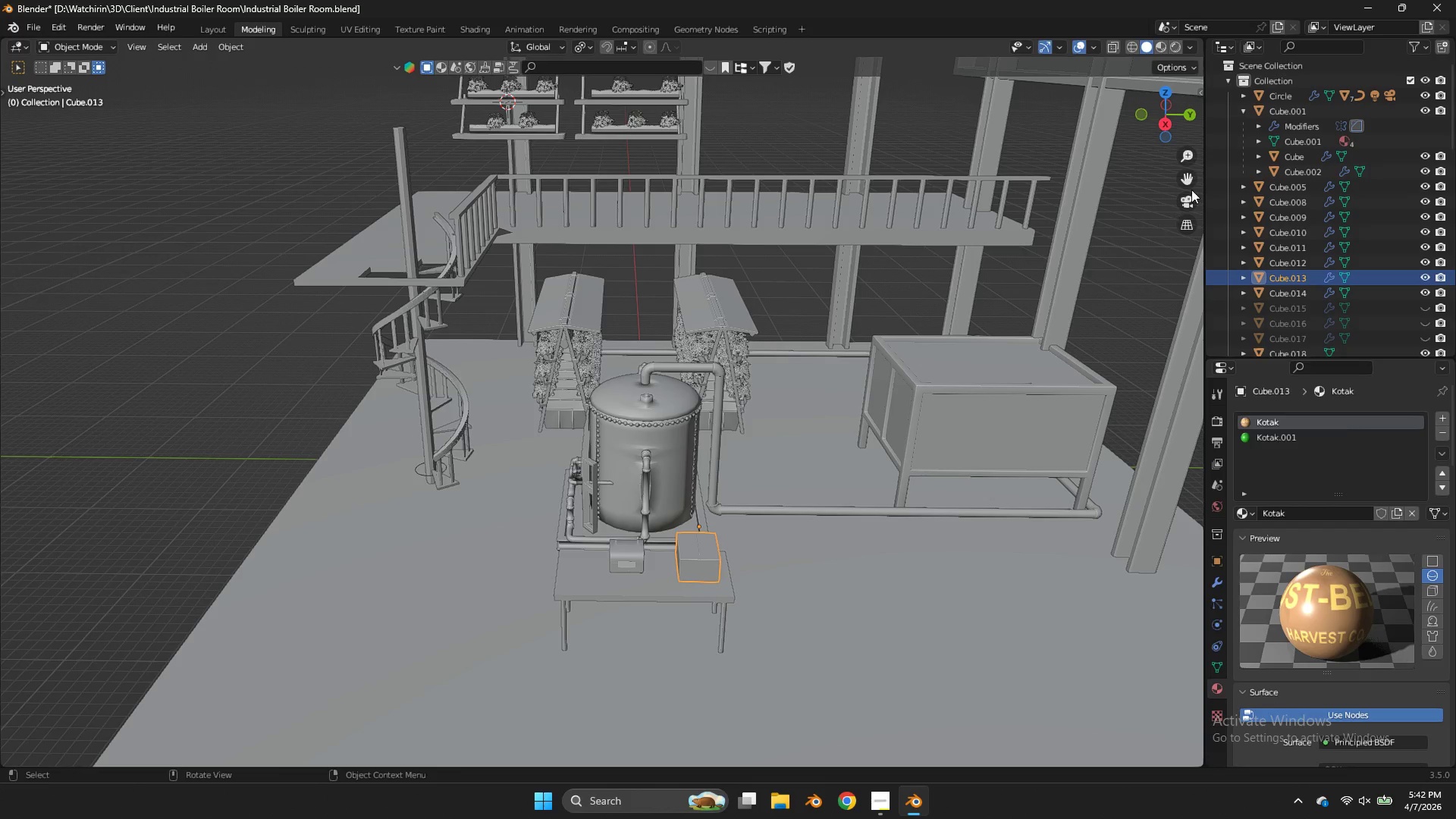 
left_click_drag(start_coordinate=[1189, 180], to_coordinate=[1185, 163])
 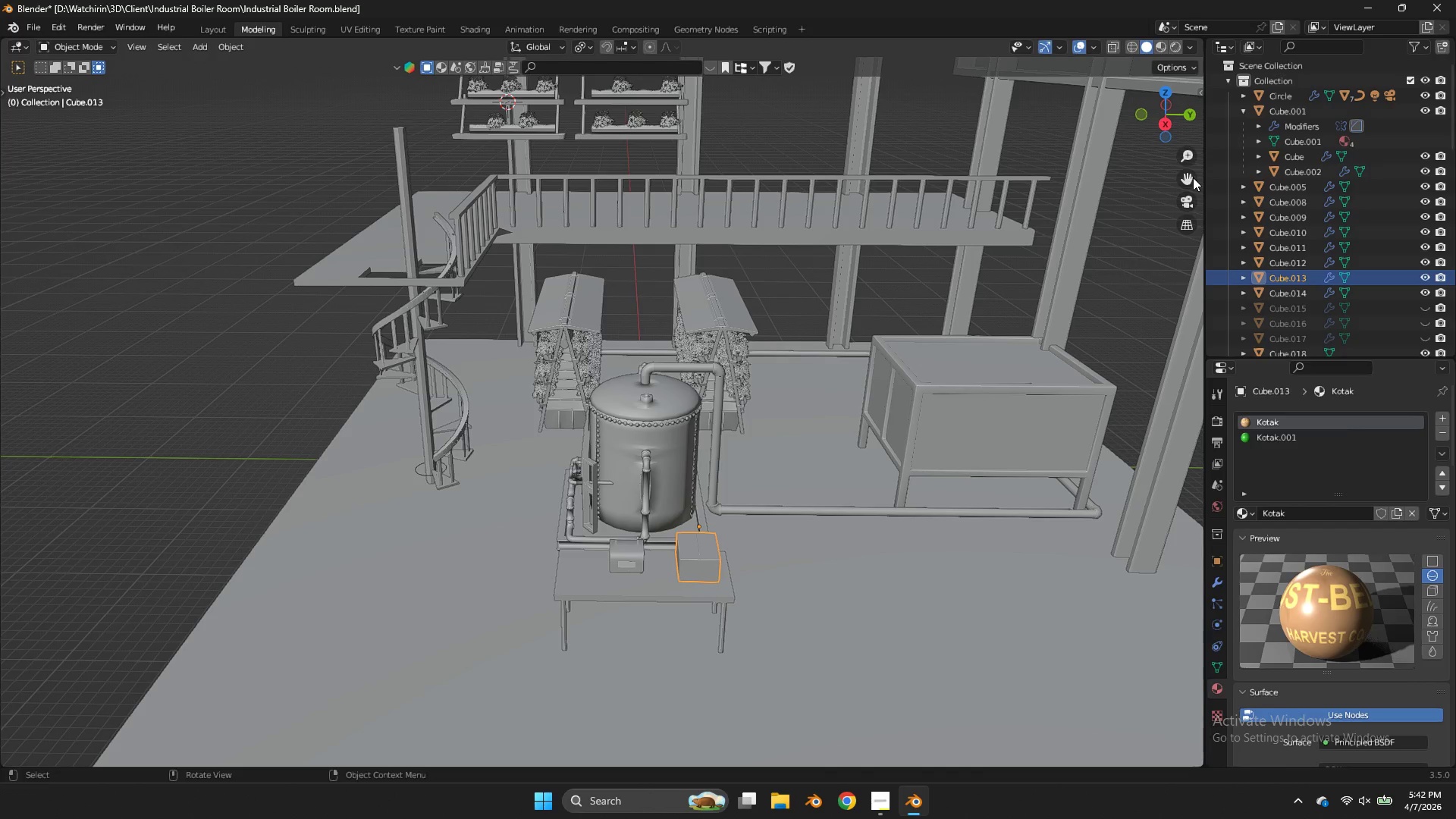 
left_click_drag(start_coordinate=[1193, 178], to_coordinate=[1168, 155])
 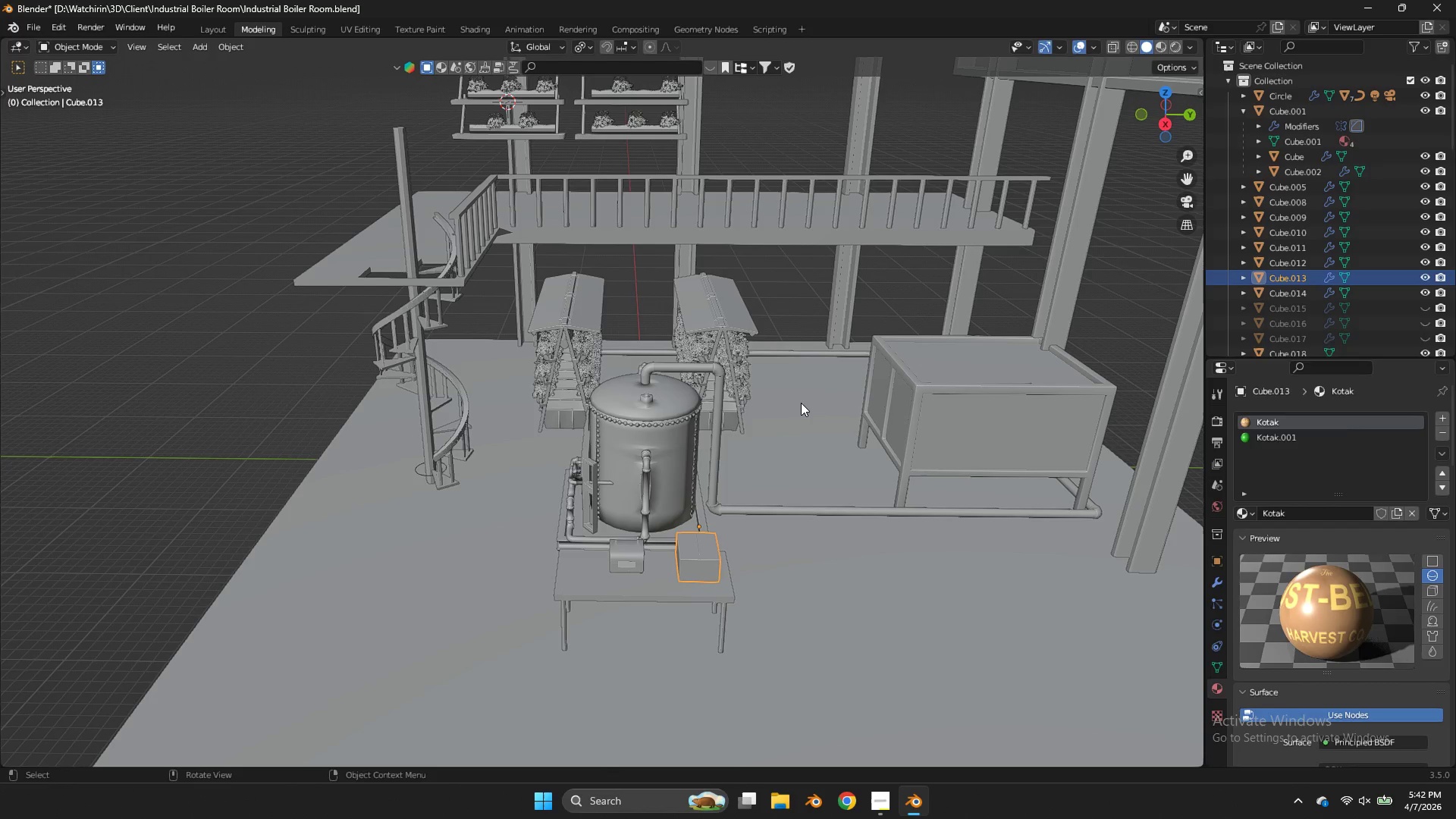 
scroll: coordinate [1193, 178], scroll_direction: none, amount: 0.0
 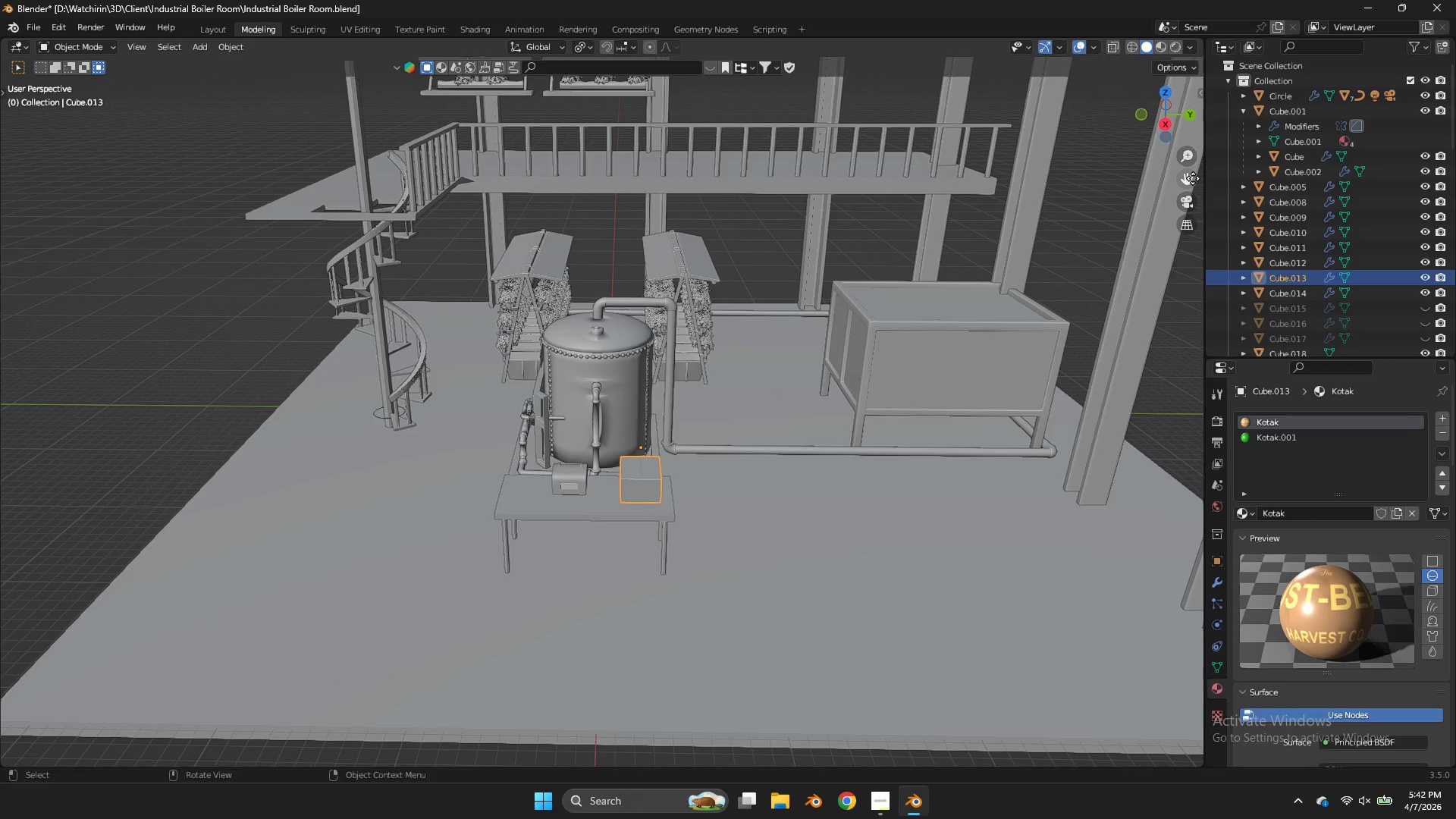 
right_click([1193, 178])
 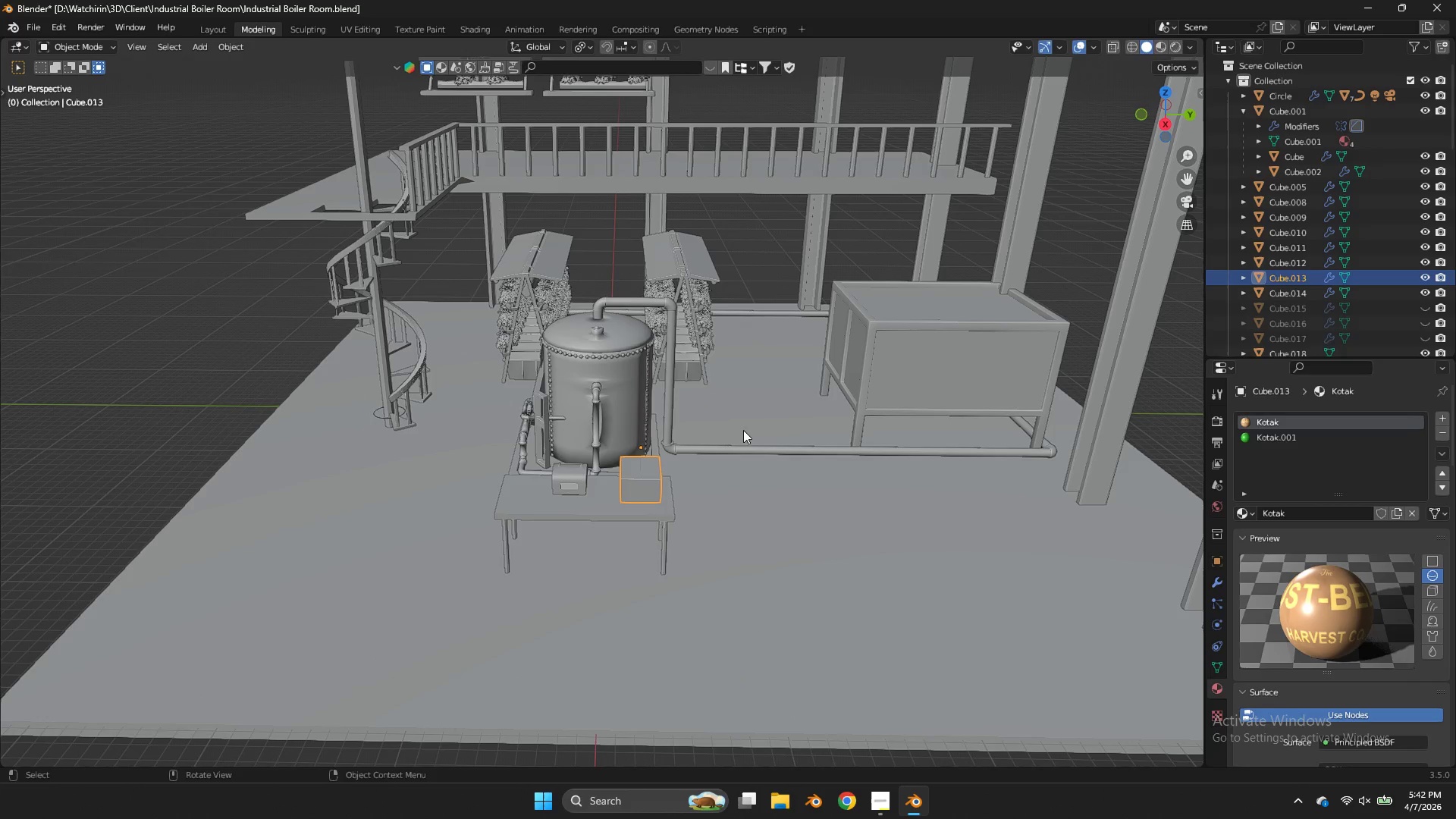 
double_click([654, 469])
 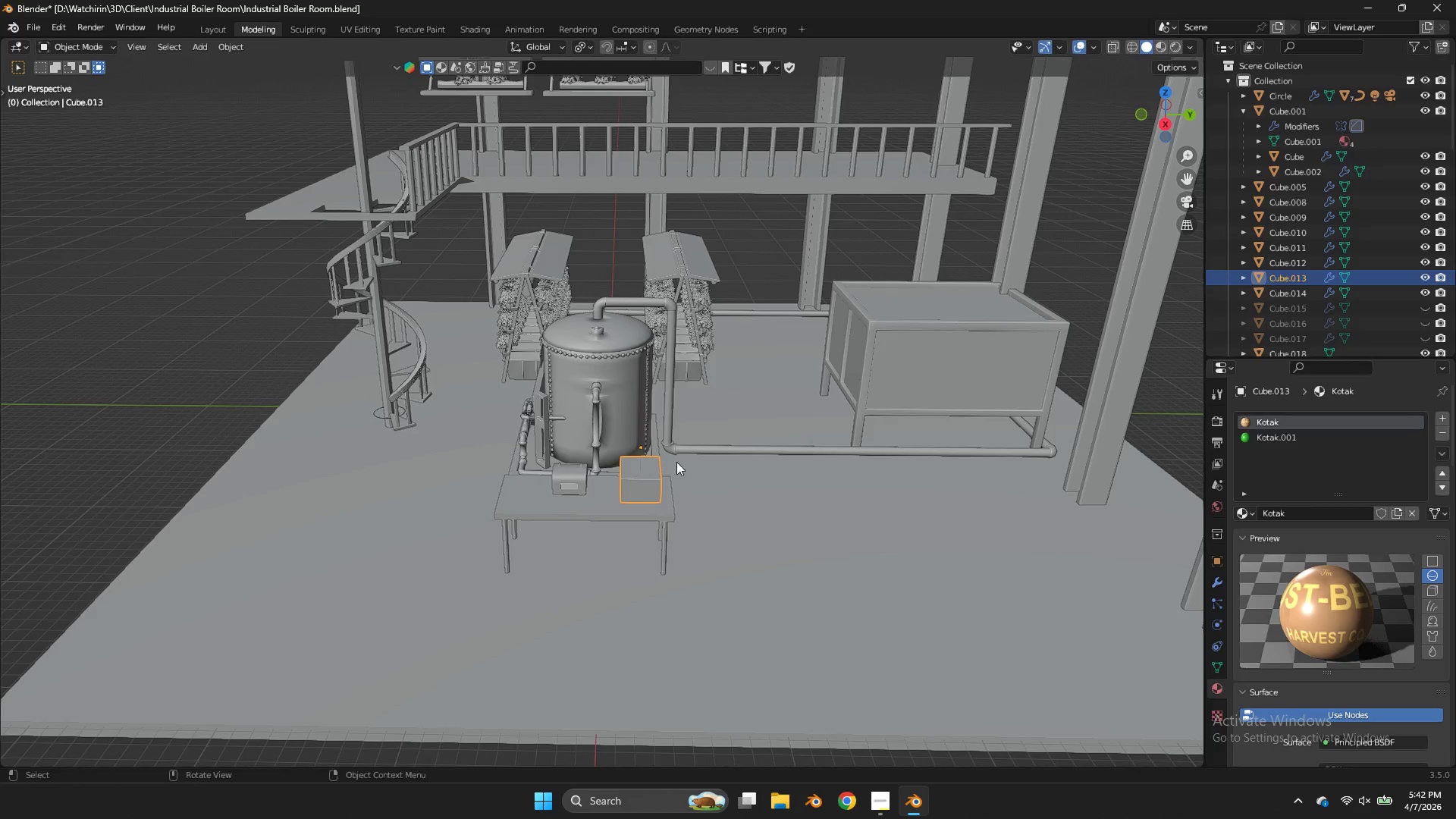 
key(G)
 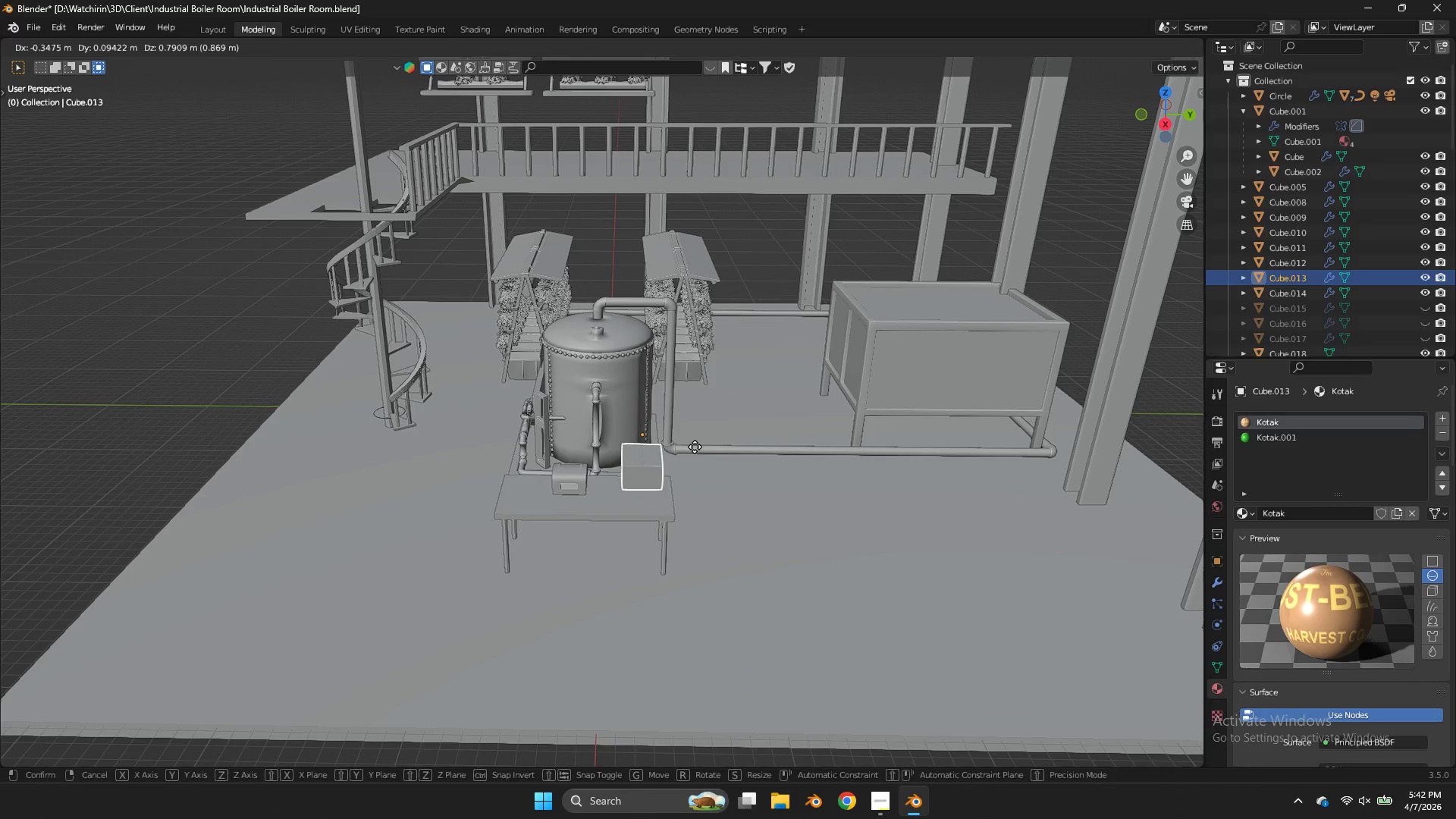 
right_click([695, 447])
 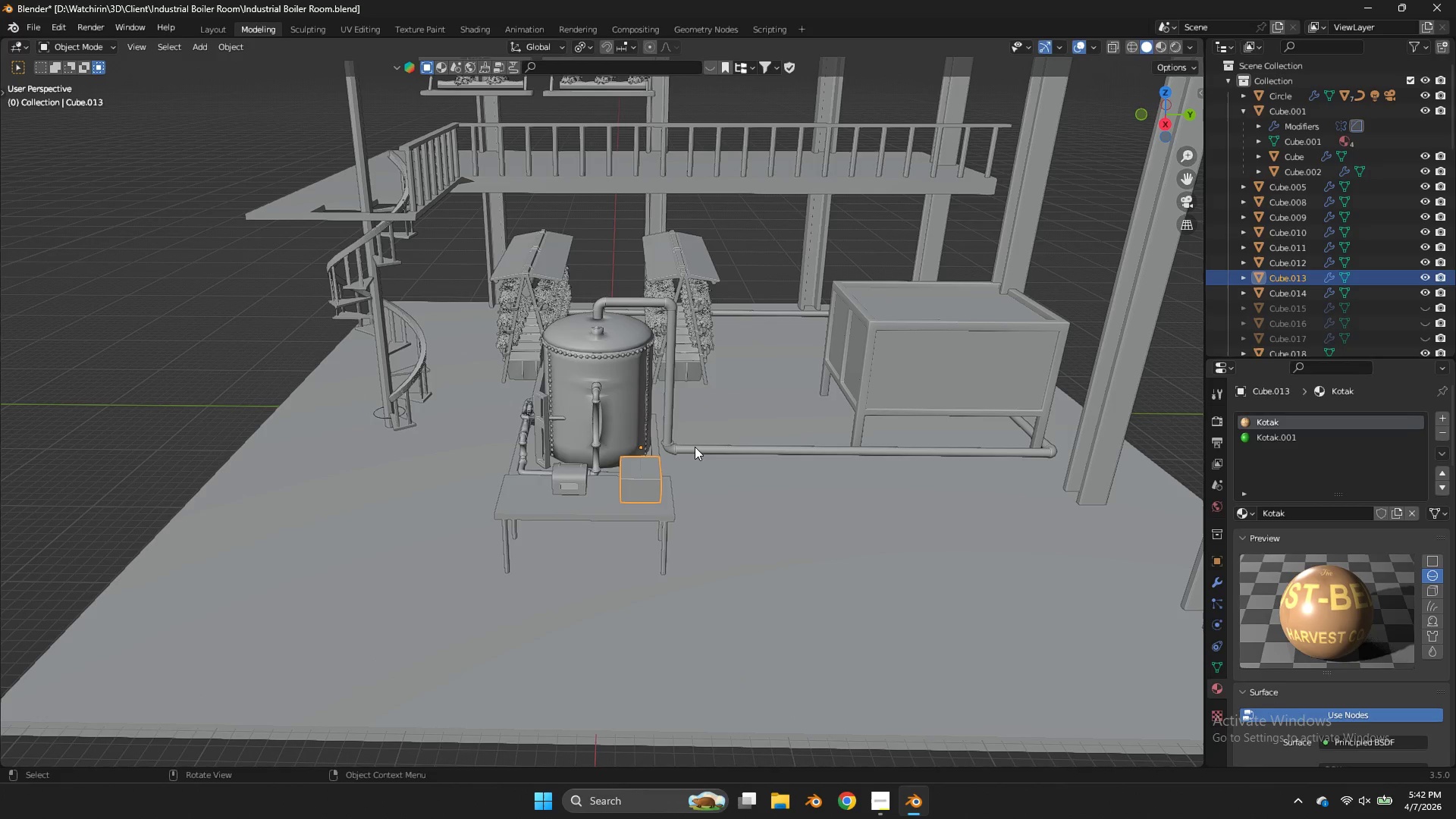 
key(Shift+ShiftLeft)
 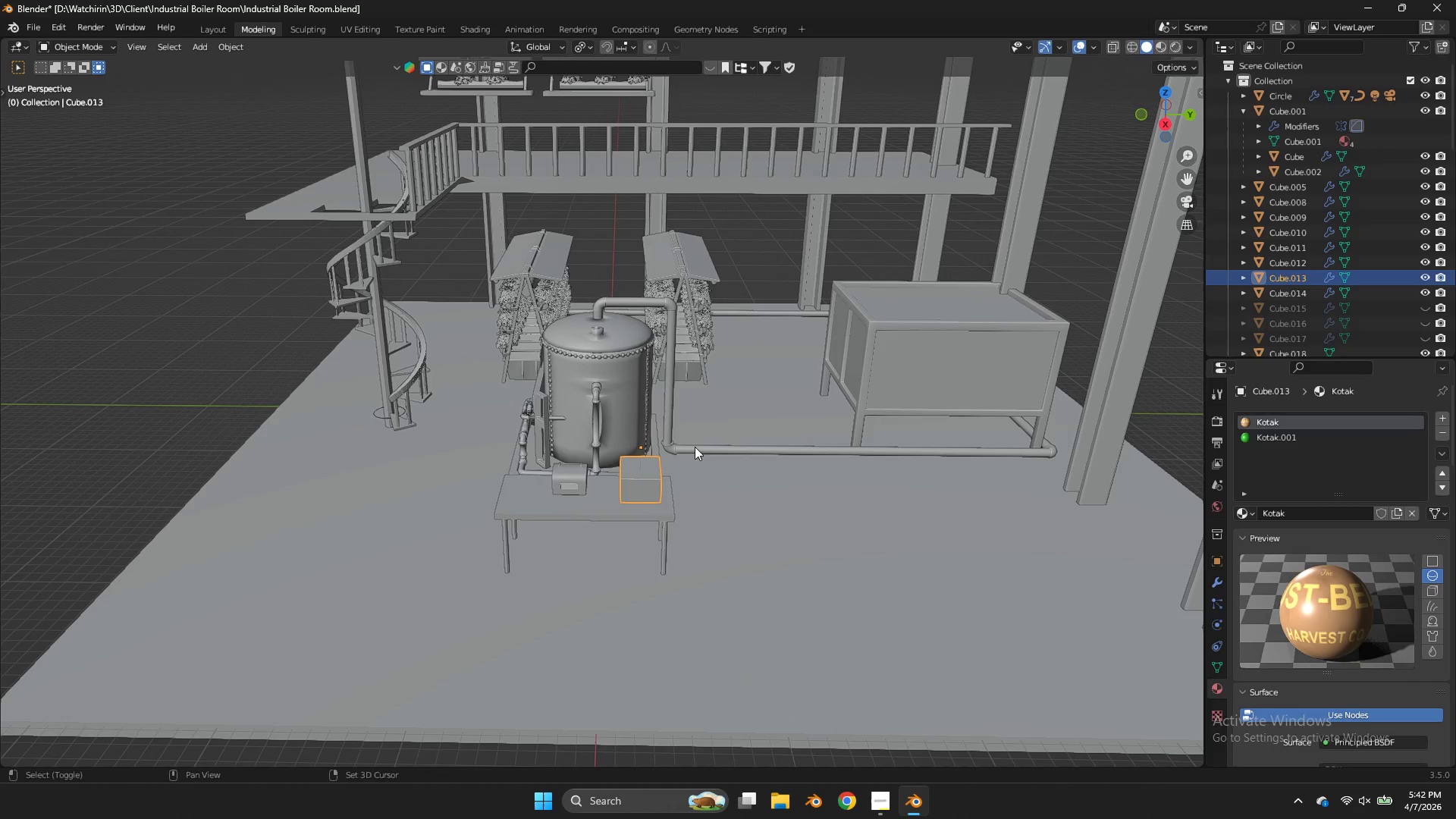 
key(Shift+D)
 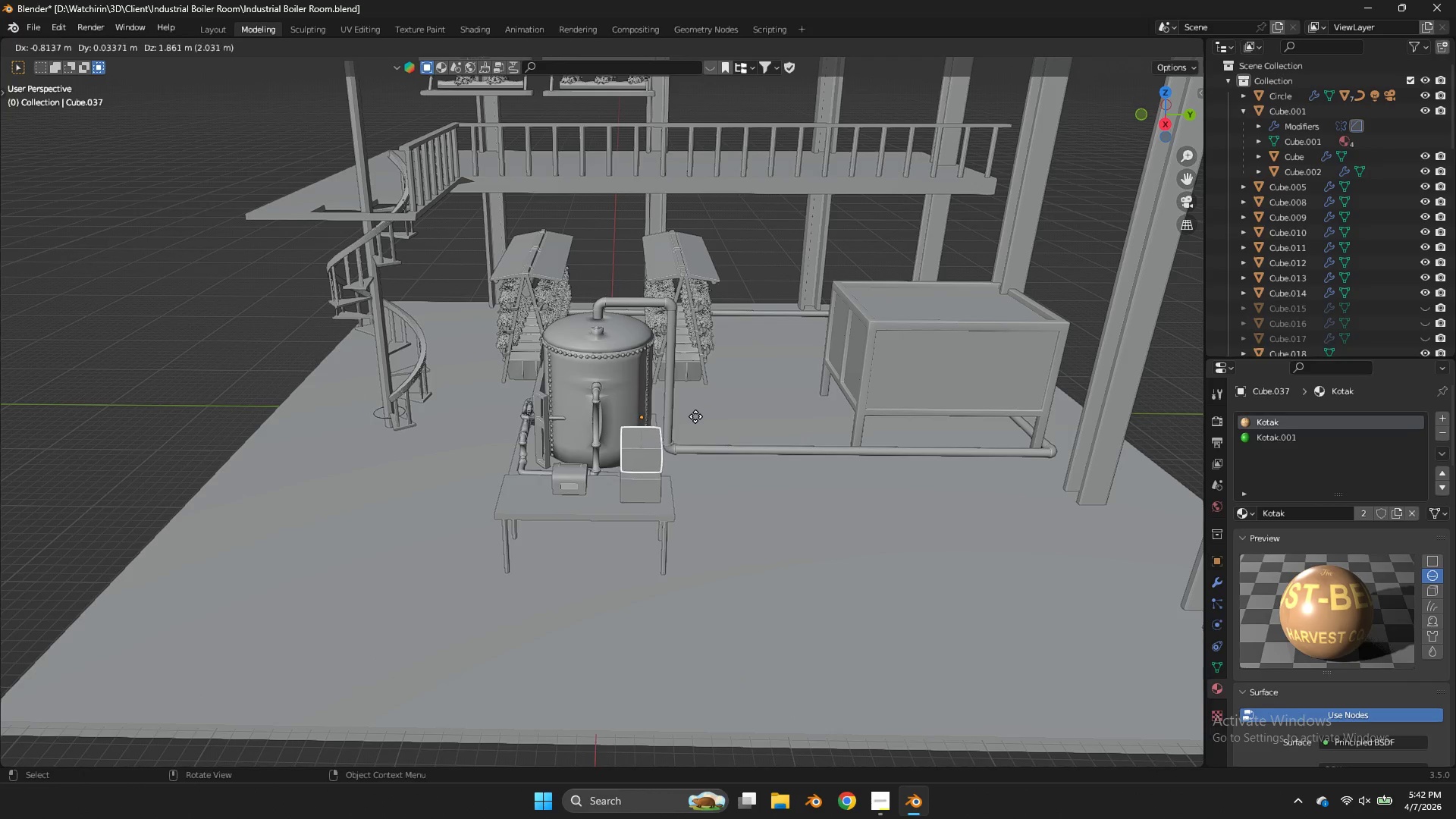 
key(Z)
 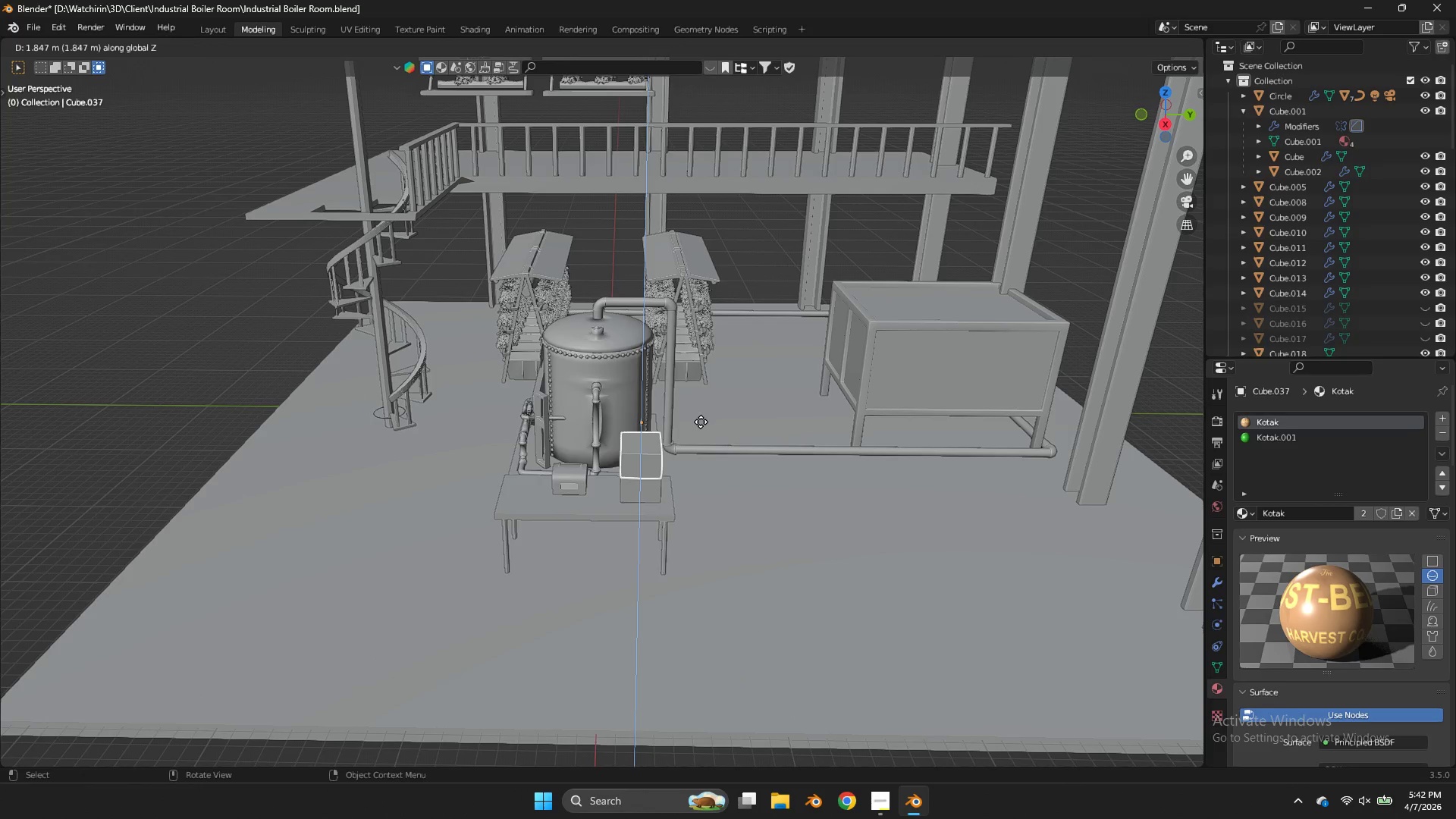 
left_click([701, 422])
 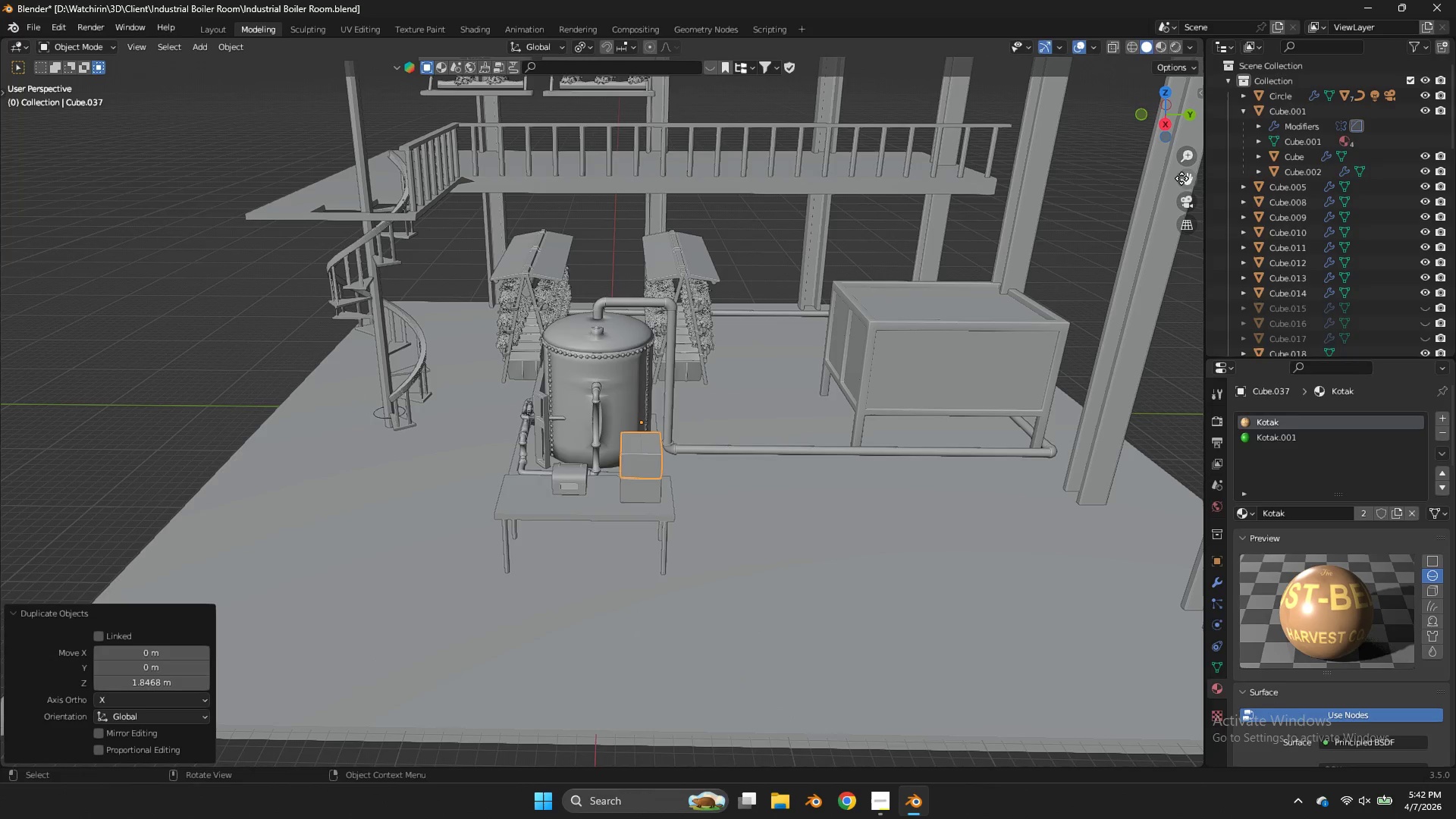 
left_click_drag(start_coordinate=[1185, 179], to_coordinate=[1198, 113])
 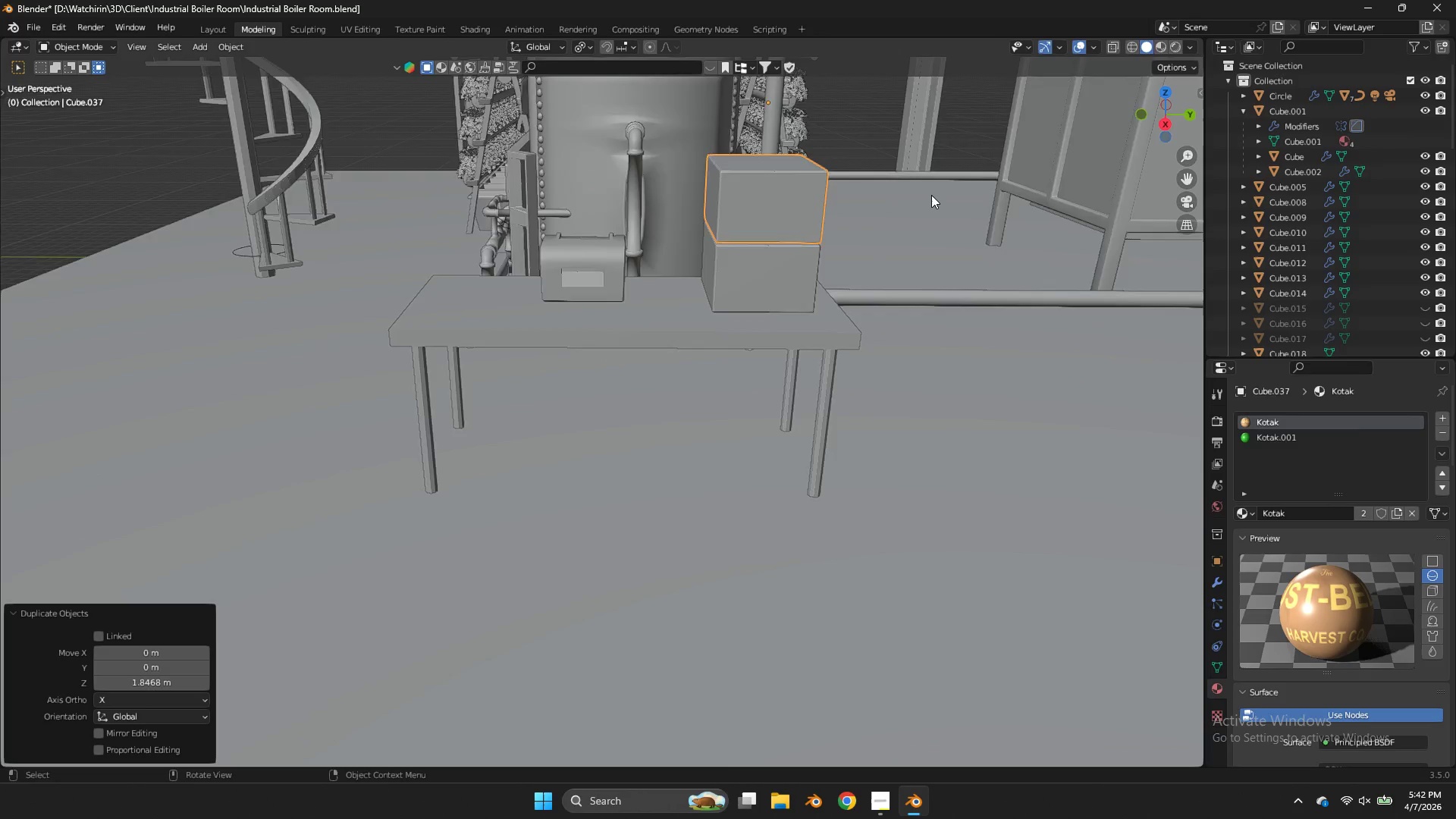 
type(rz)
 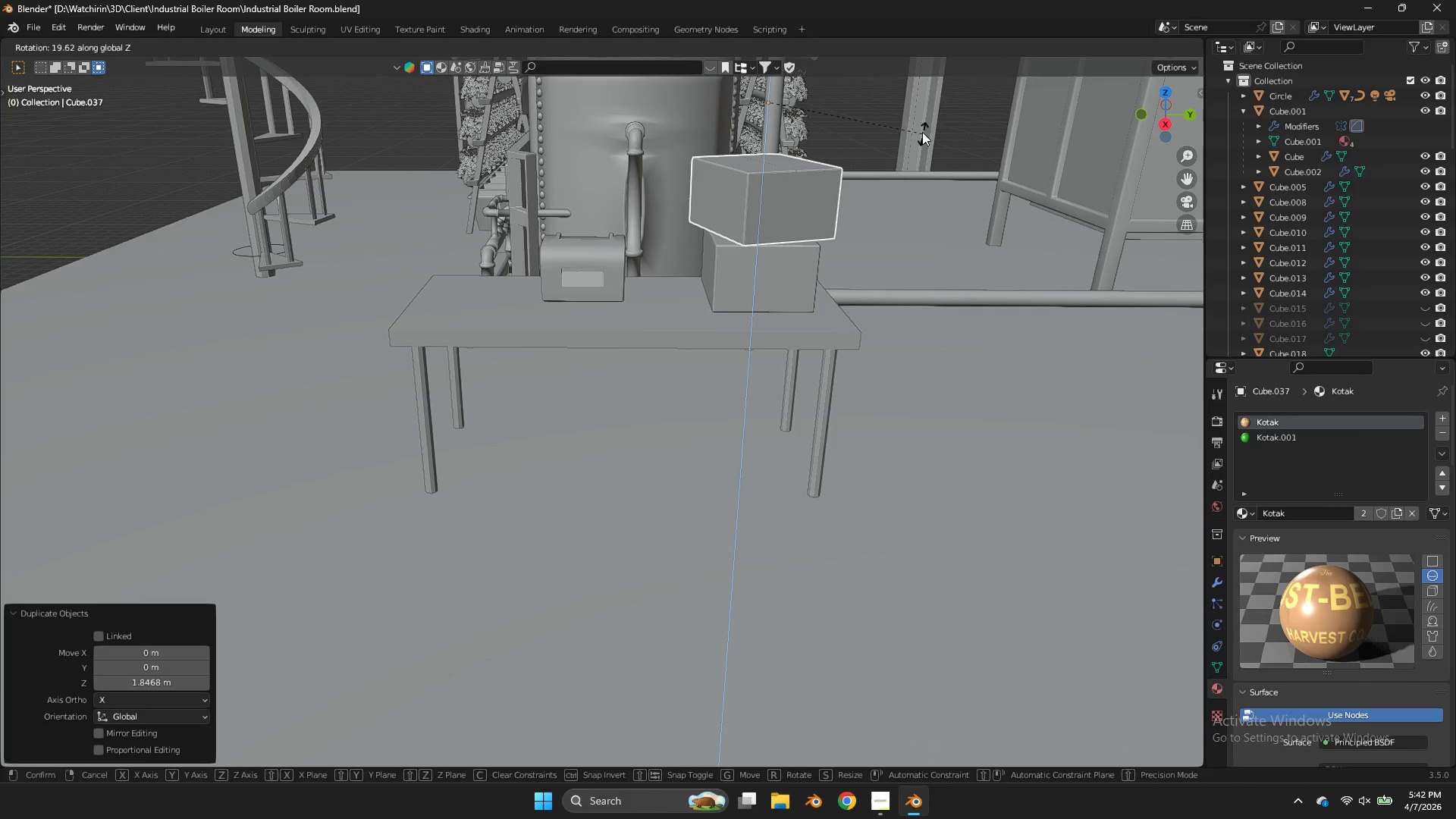 
scroll: coordinate [930, 200], scroll_direction: up, amount: 2.0
 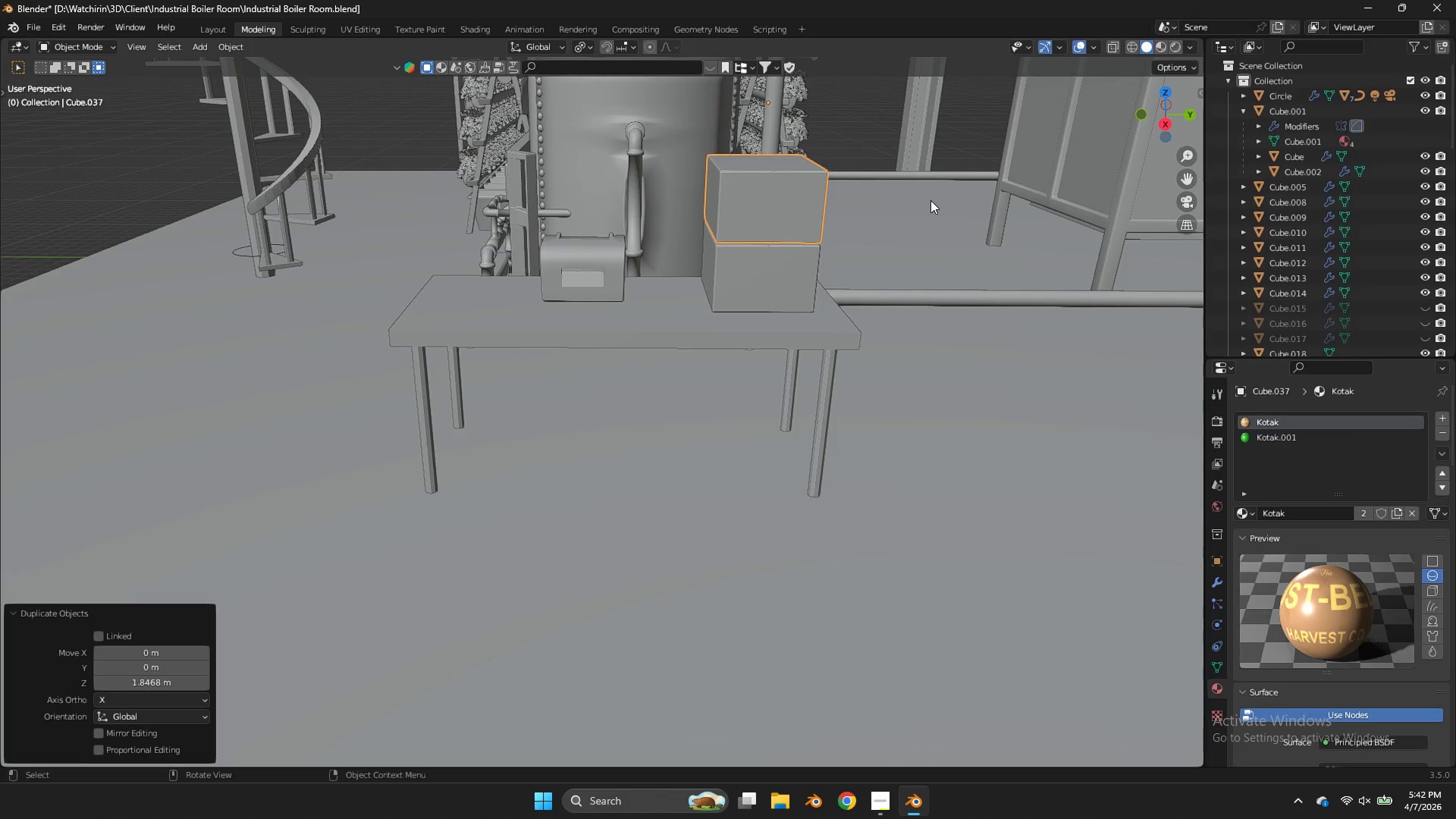 
left_click([922, 131])
 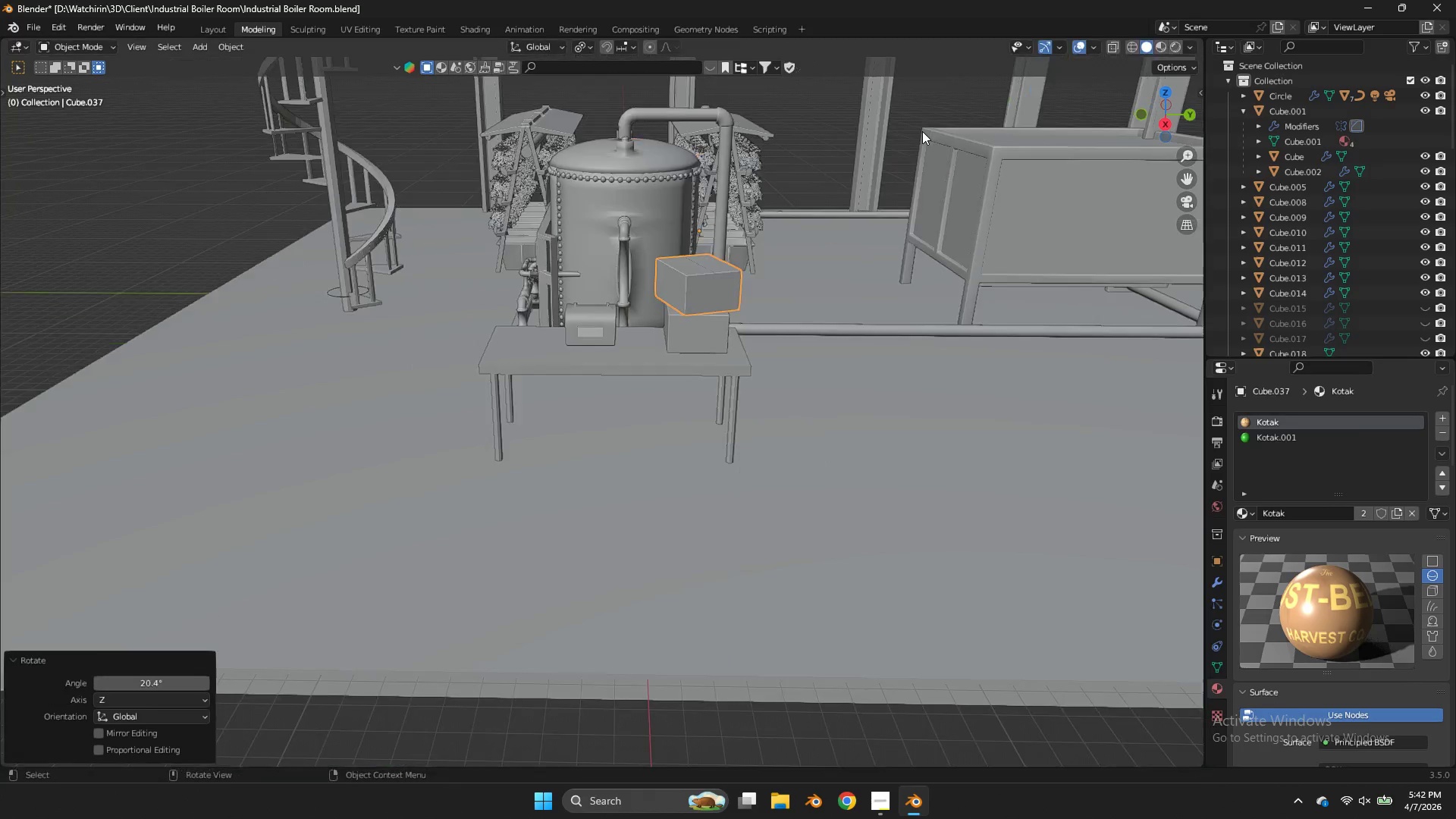 
scroll: coordinate [922, 131], scroll_direction: down, amount: 3.0
 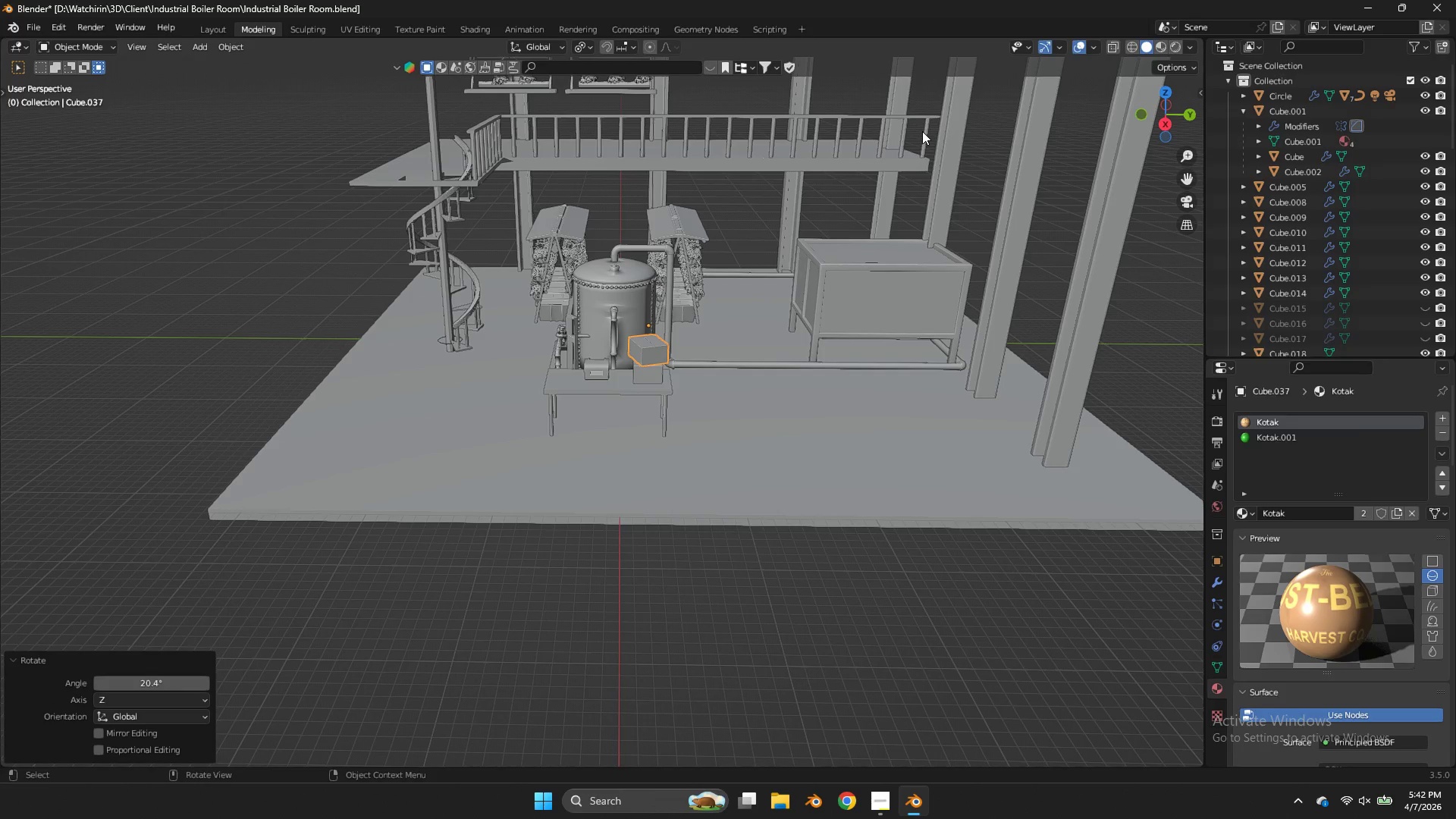 
scroll: coordinate [922, 131], scroll_direction: up, amount: 2.0
 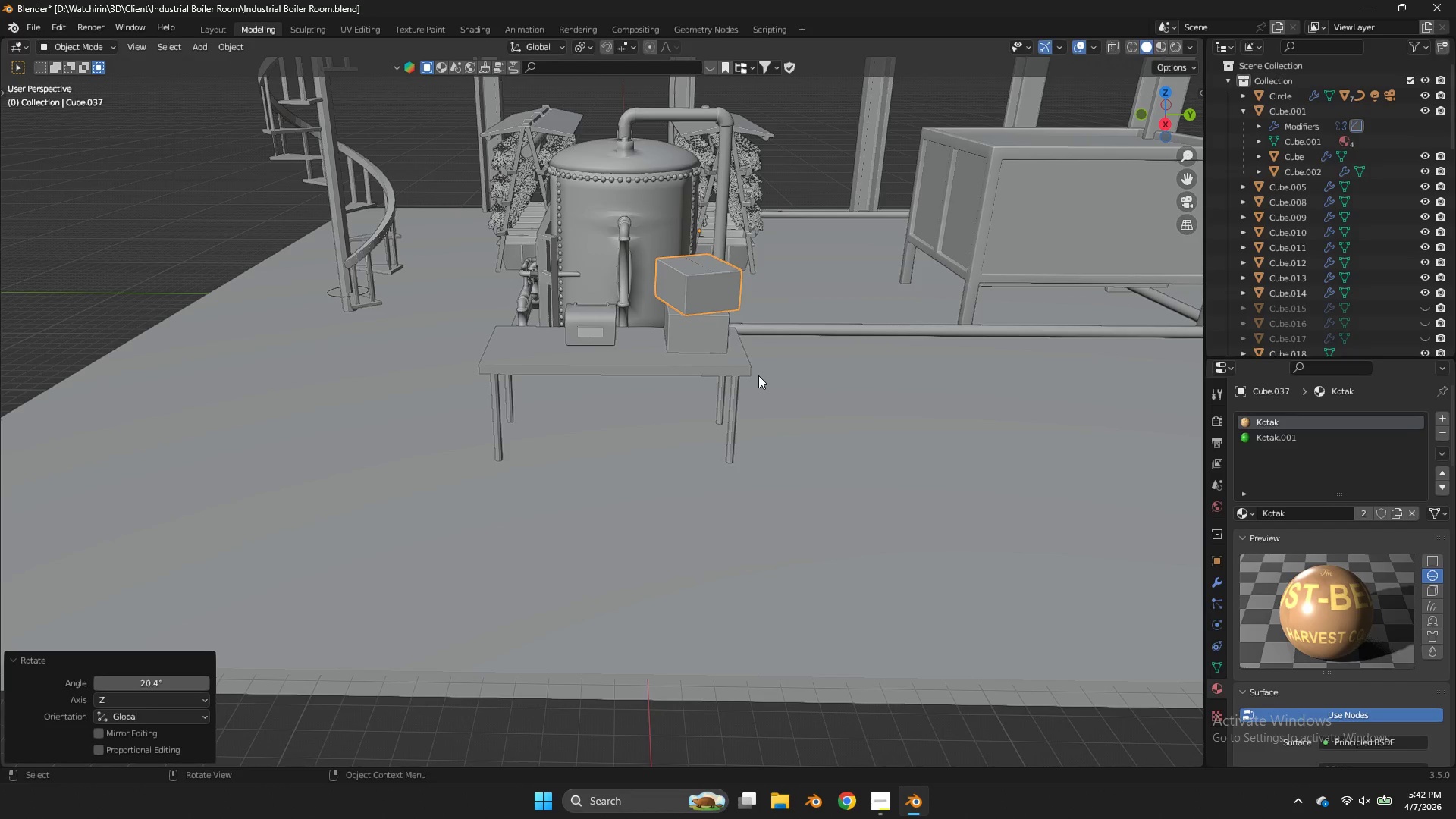 
wait(6.29)
 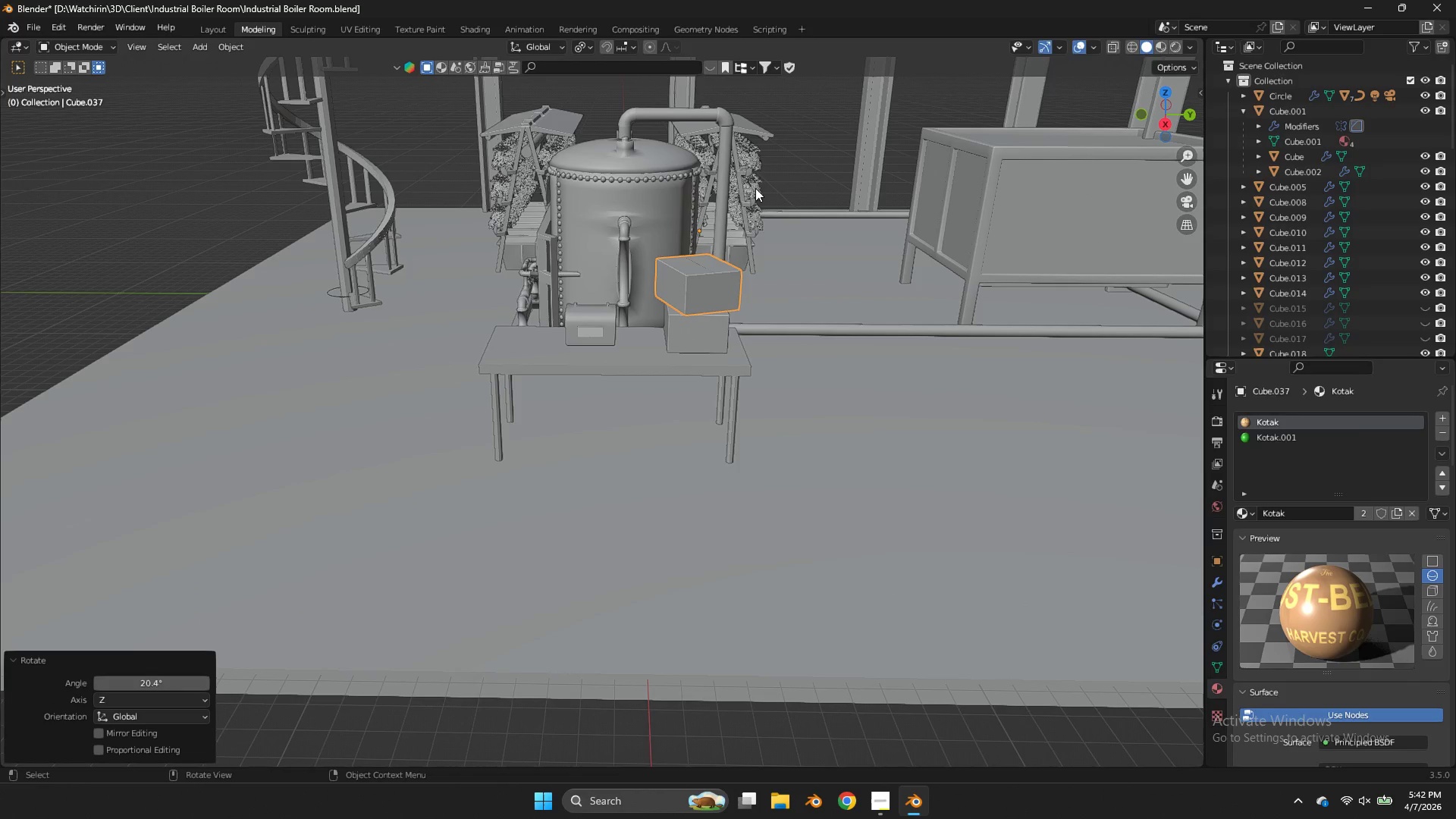 
left_click([671, 366])
 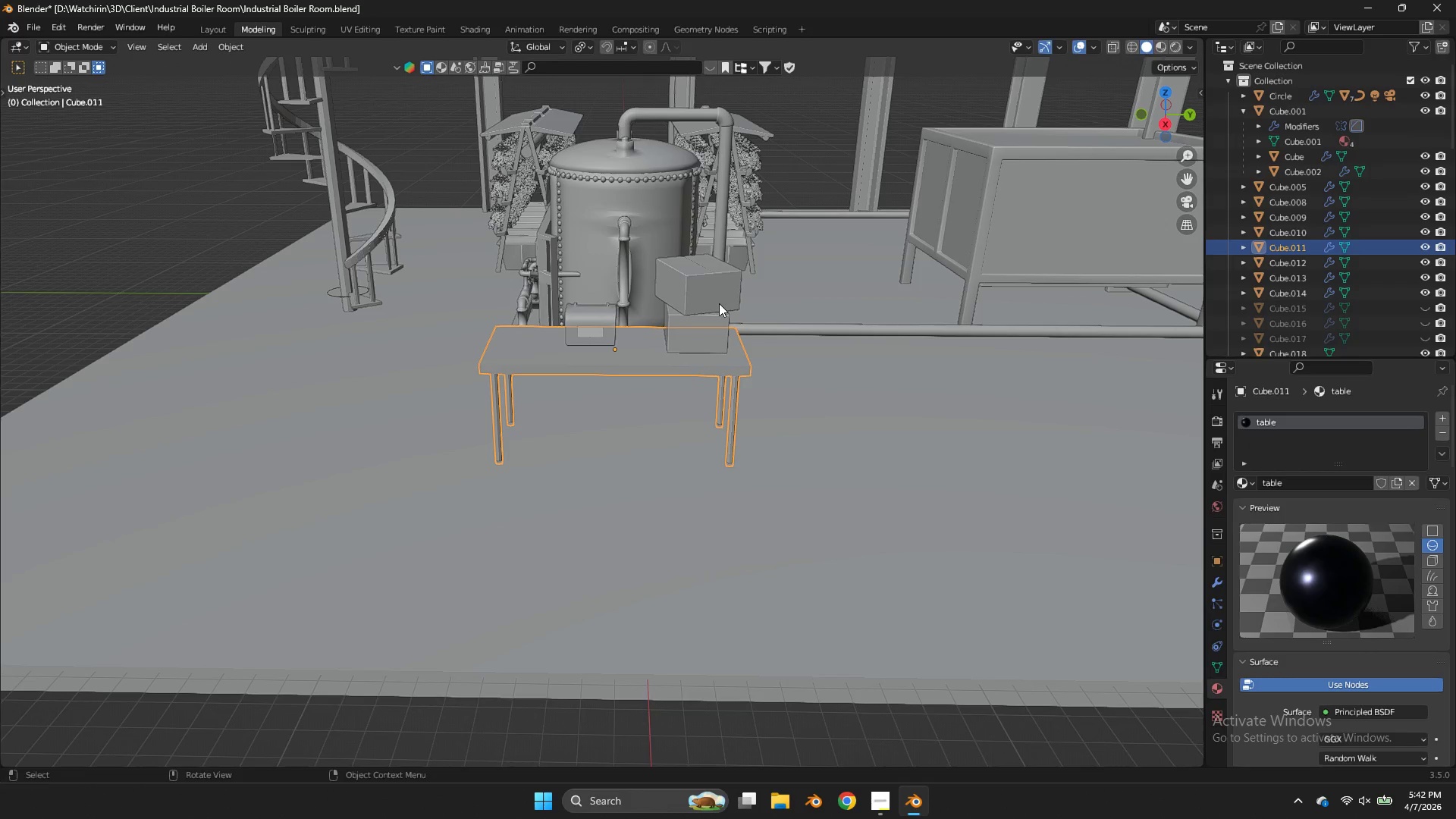 
hold_key(key=ShiftLeft, duration=1.24)
left_click([716, 297])
 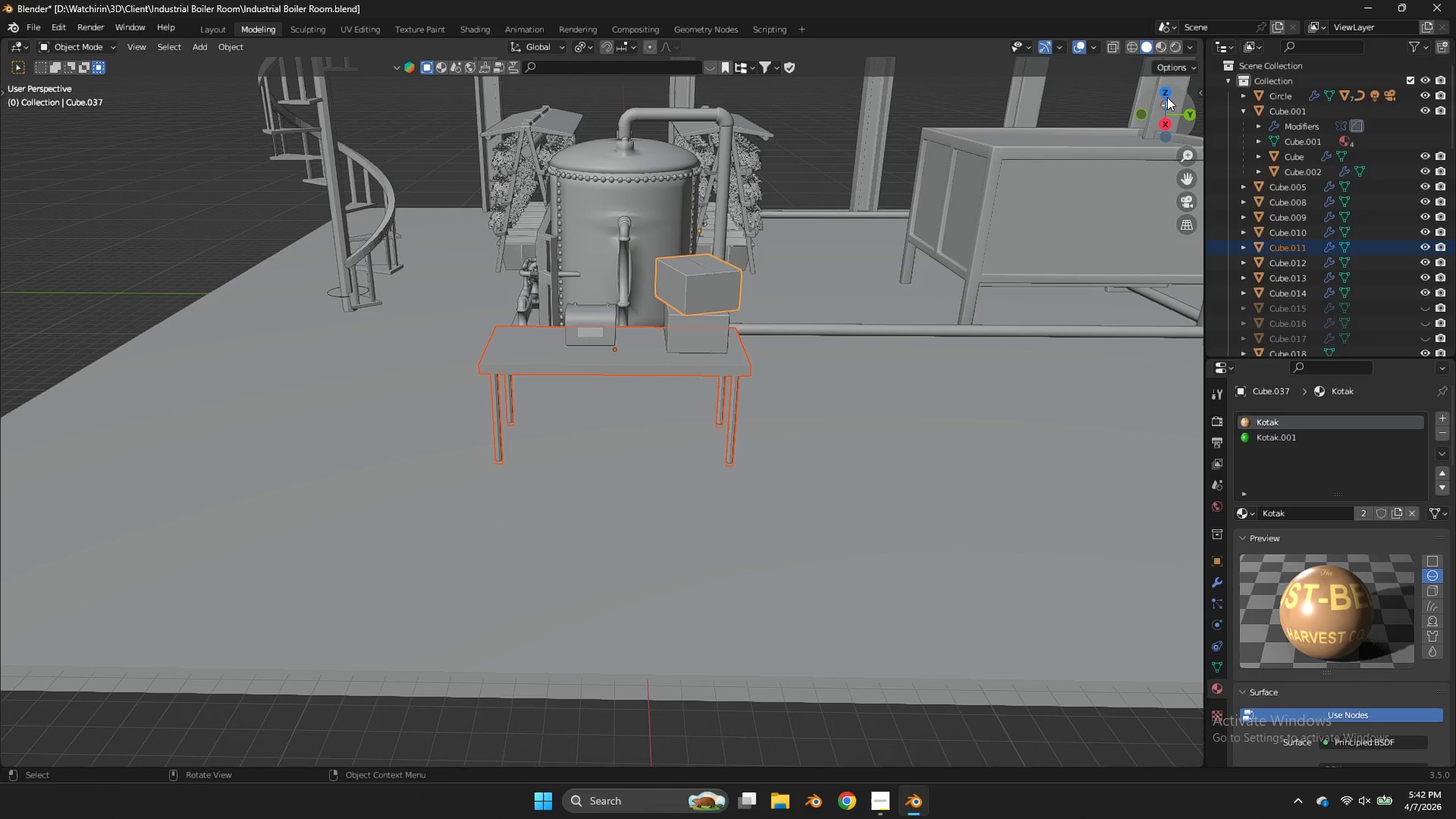 
left_click([1161, 91])
 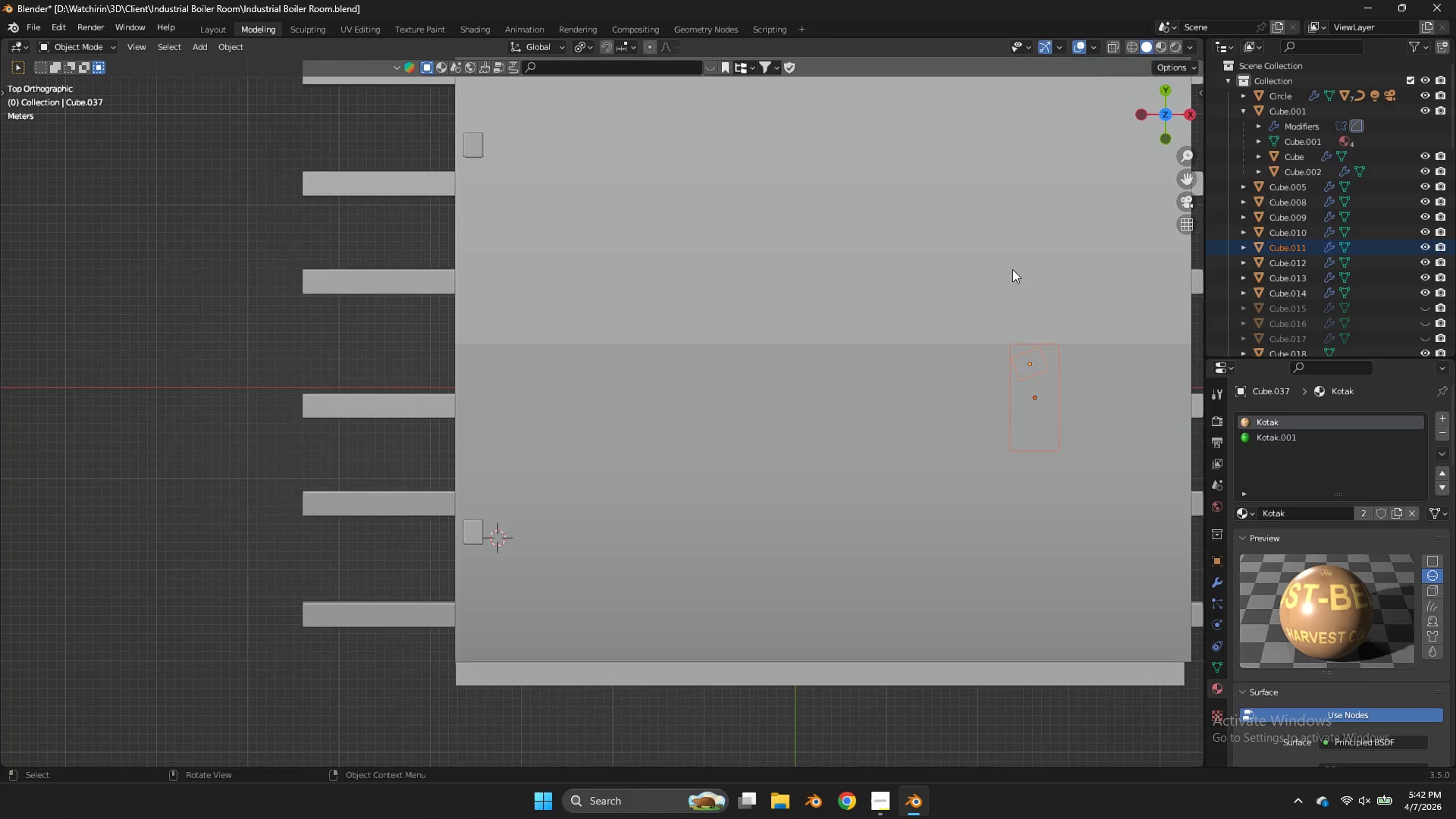 
key(Z)
 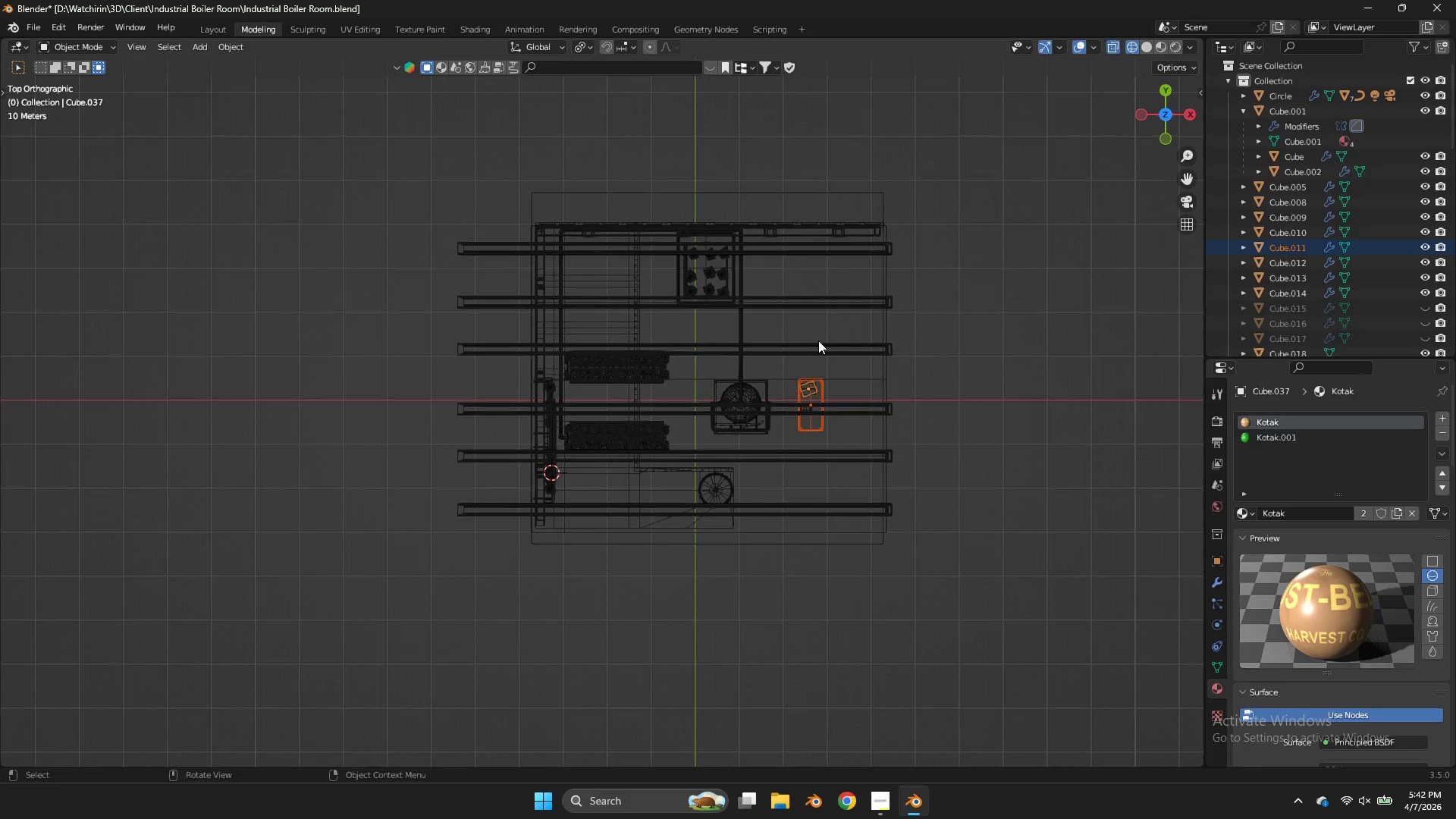 
scroll: coordinate [1016, 265], scroll_direction: down, amount: 4.0
 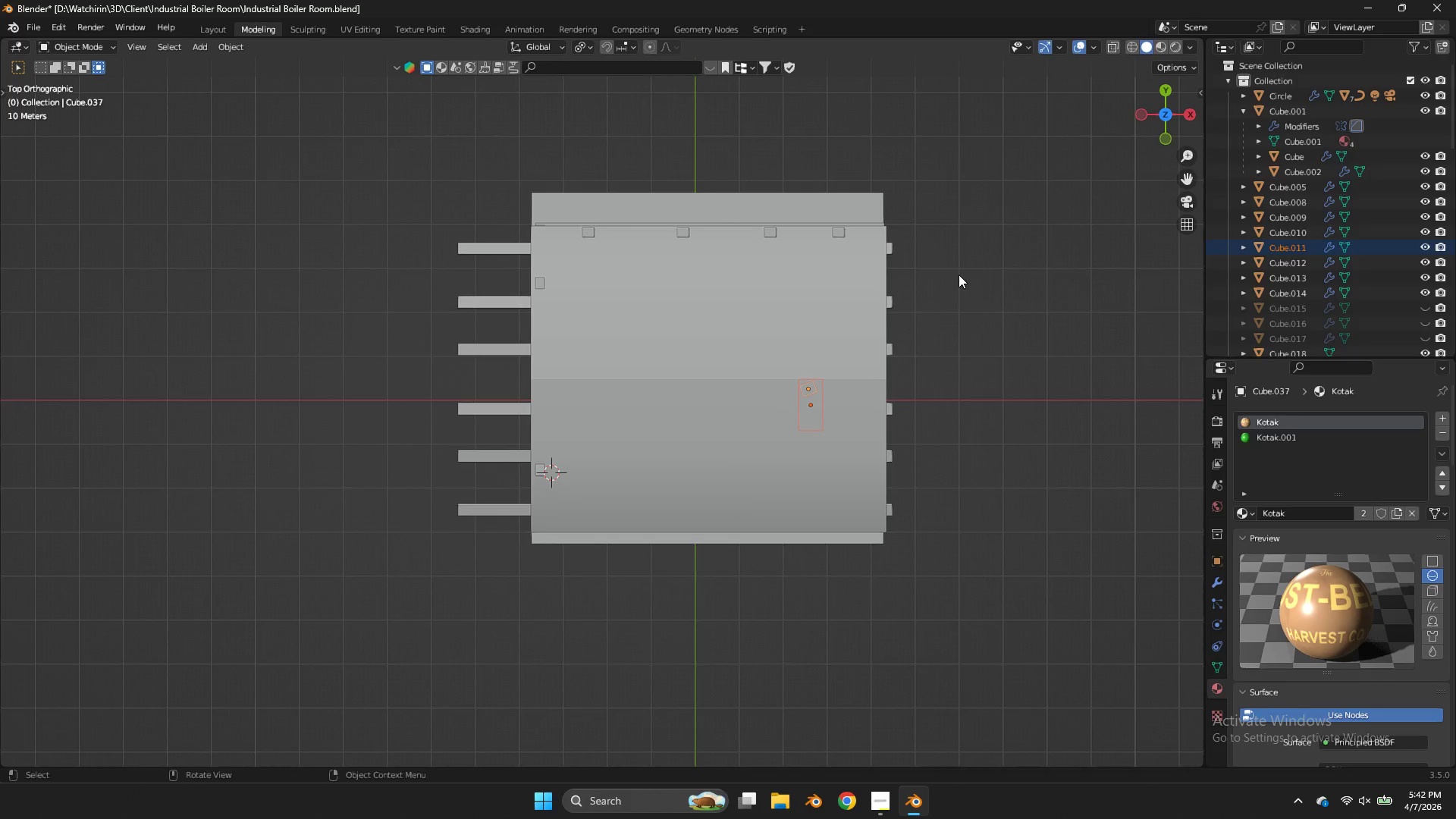 
key(Shift+ShiftLeft)
 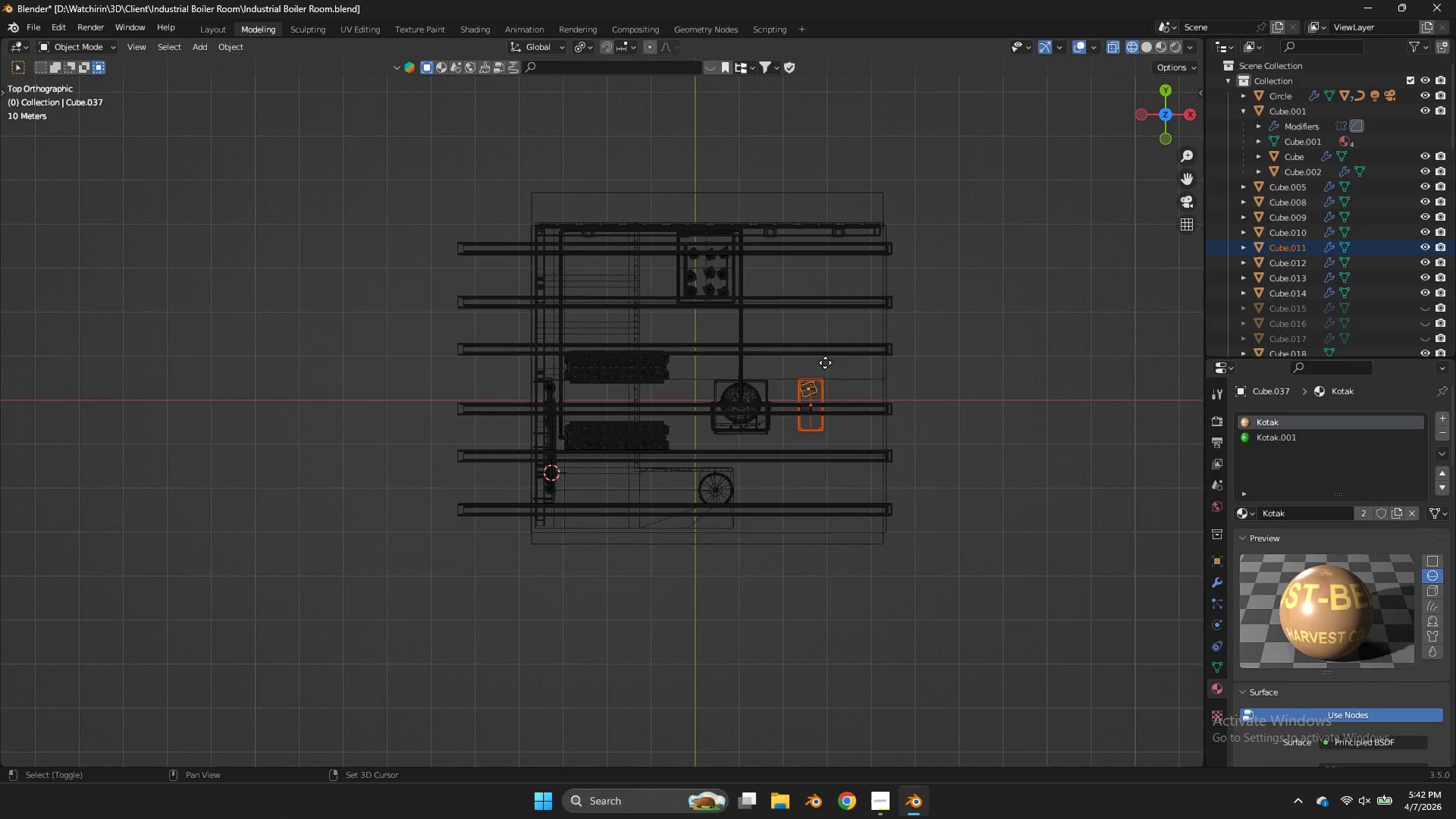 
key(Shift+D)
 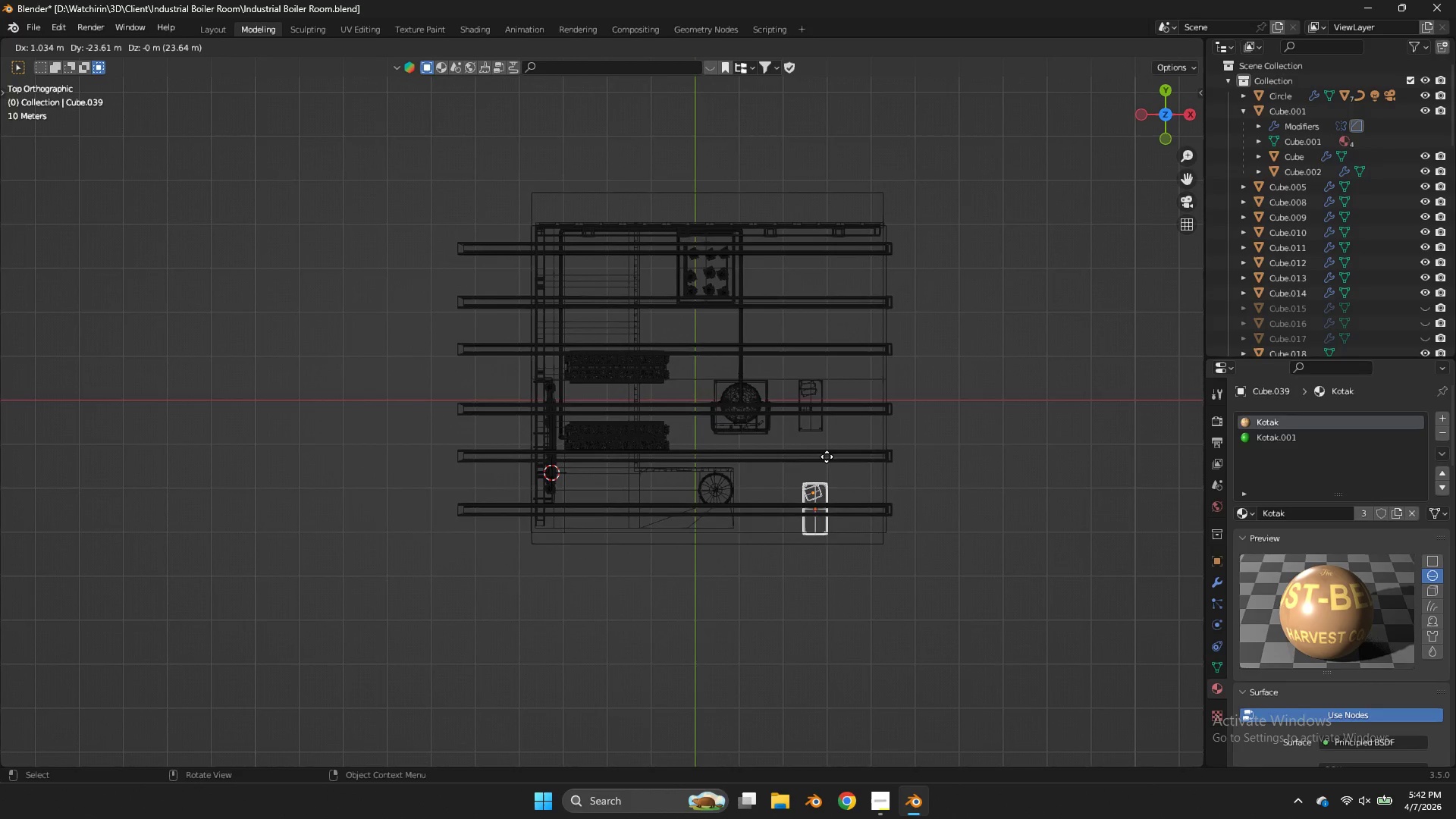 
left_click([827, 457])
 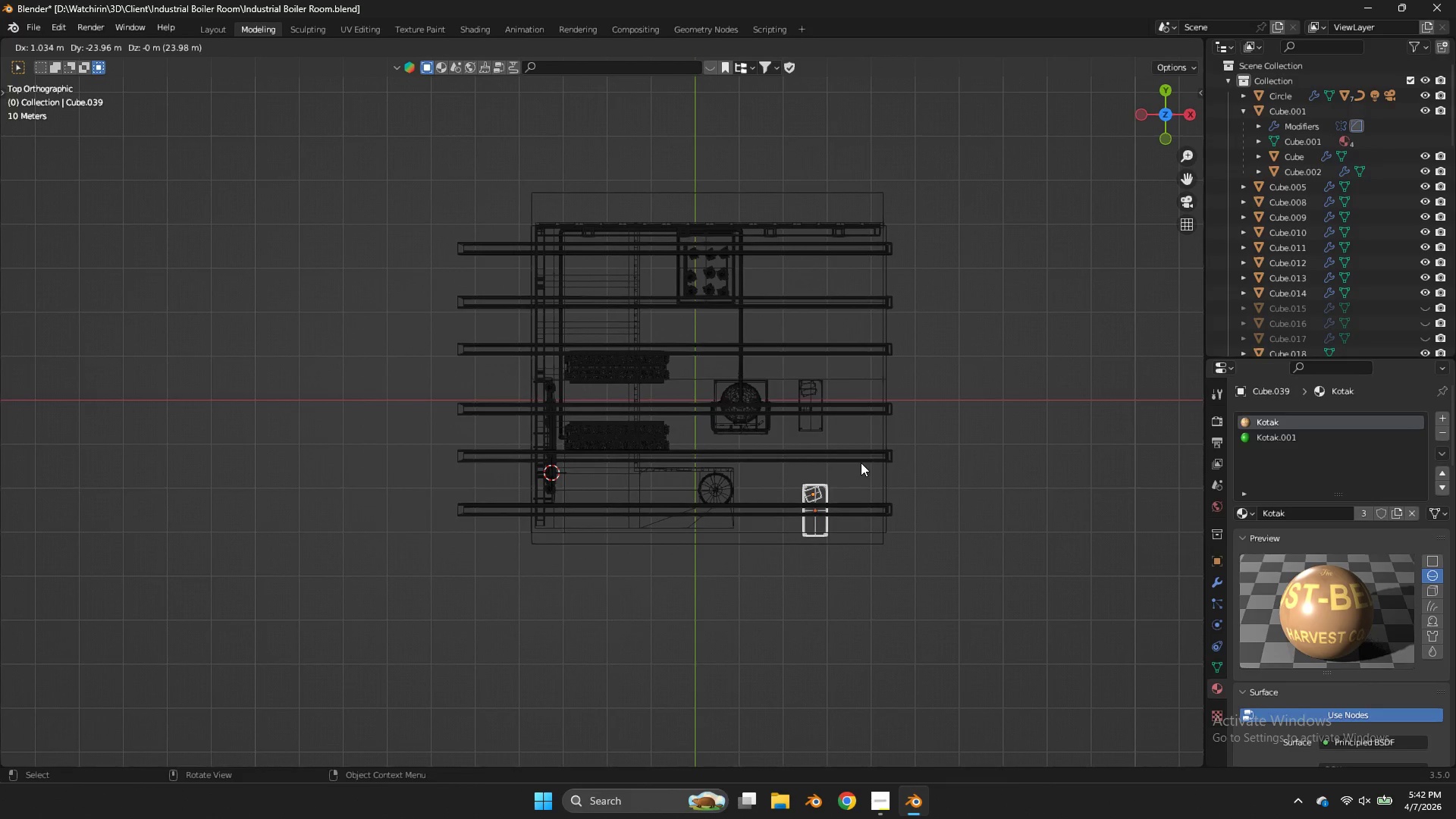 
key(R)
 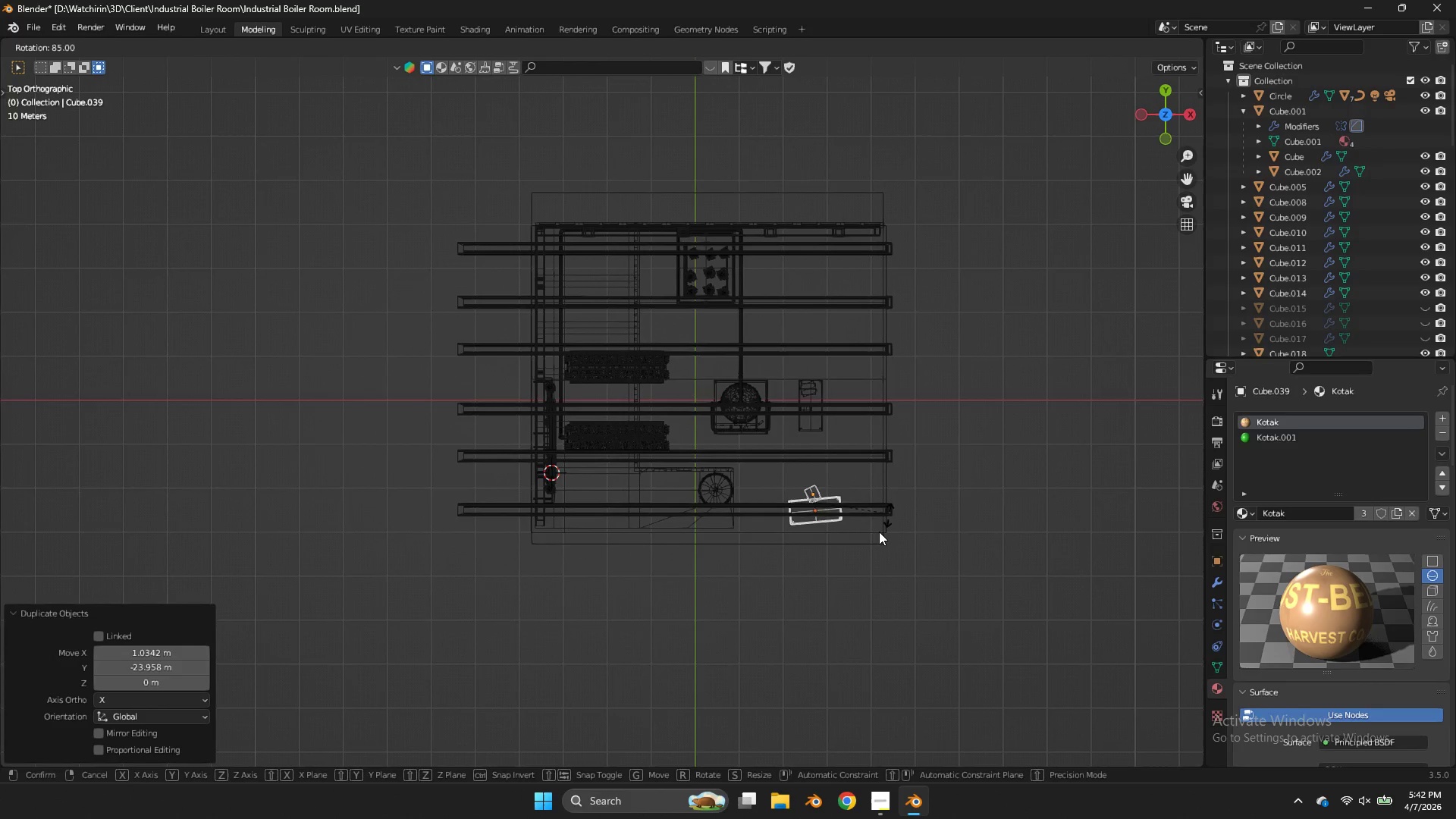 
hold_key(key=ControlLeft, duration=1.99)
left_click([882, 521])
 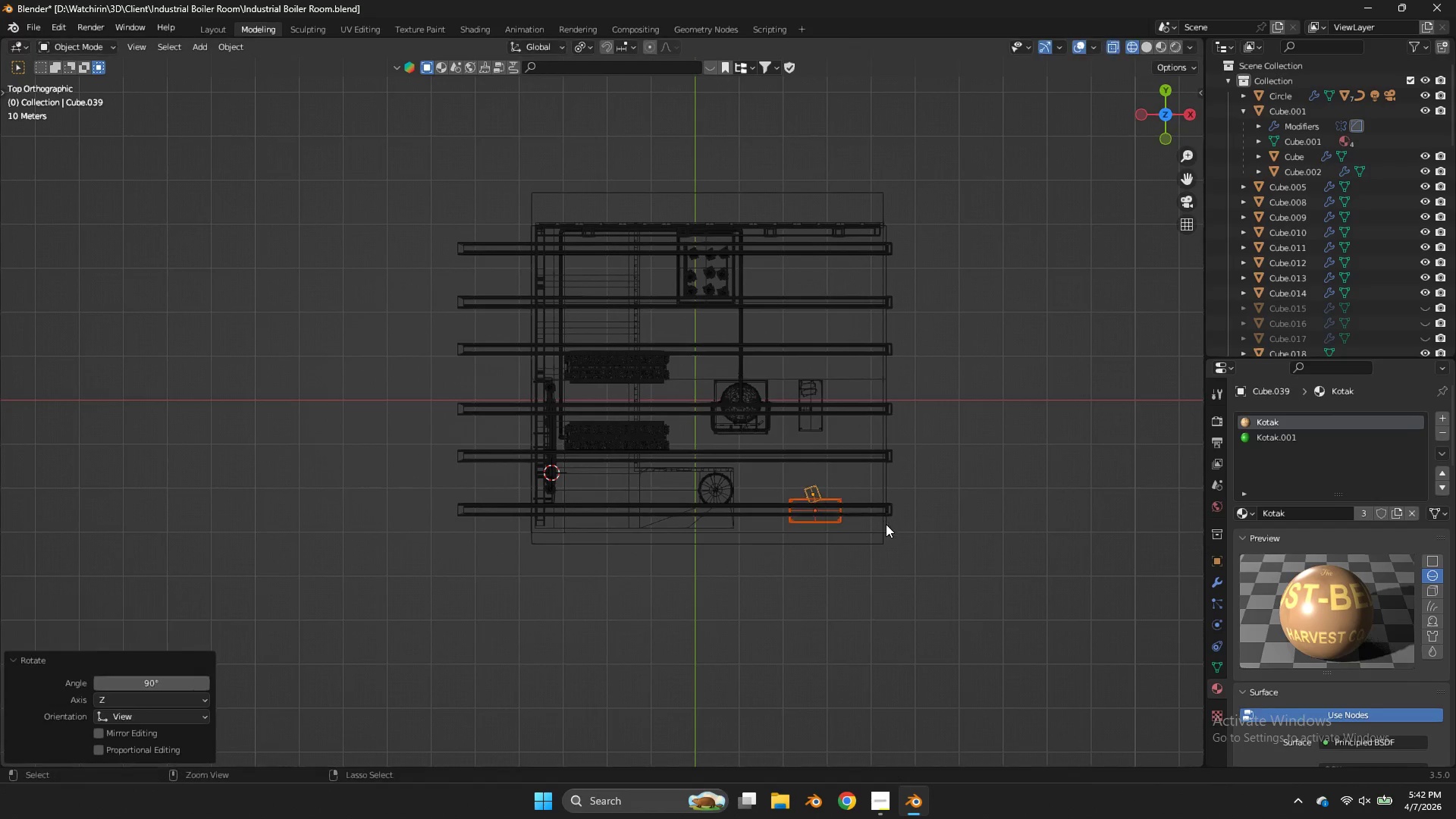 
key(G)
 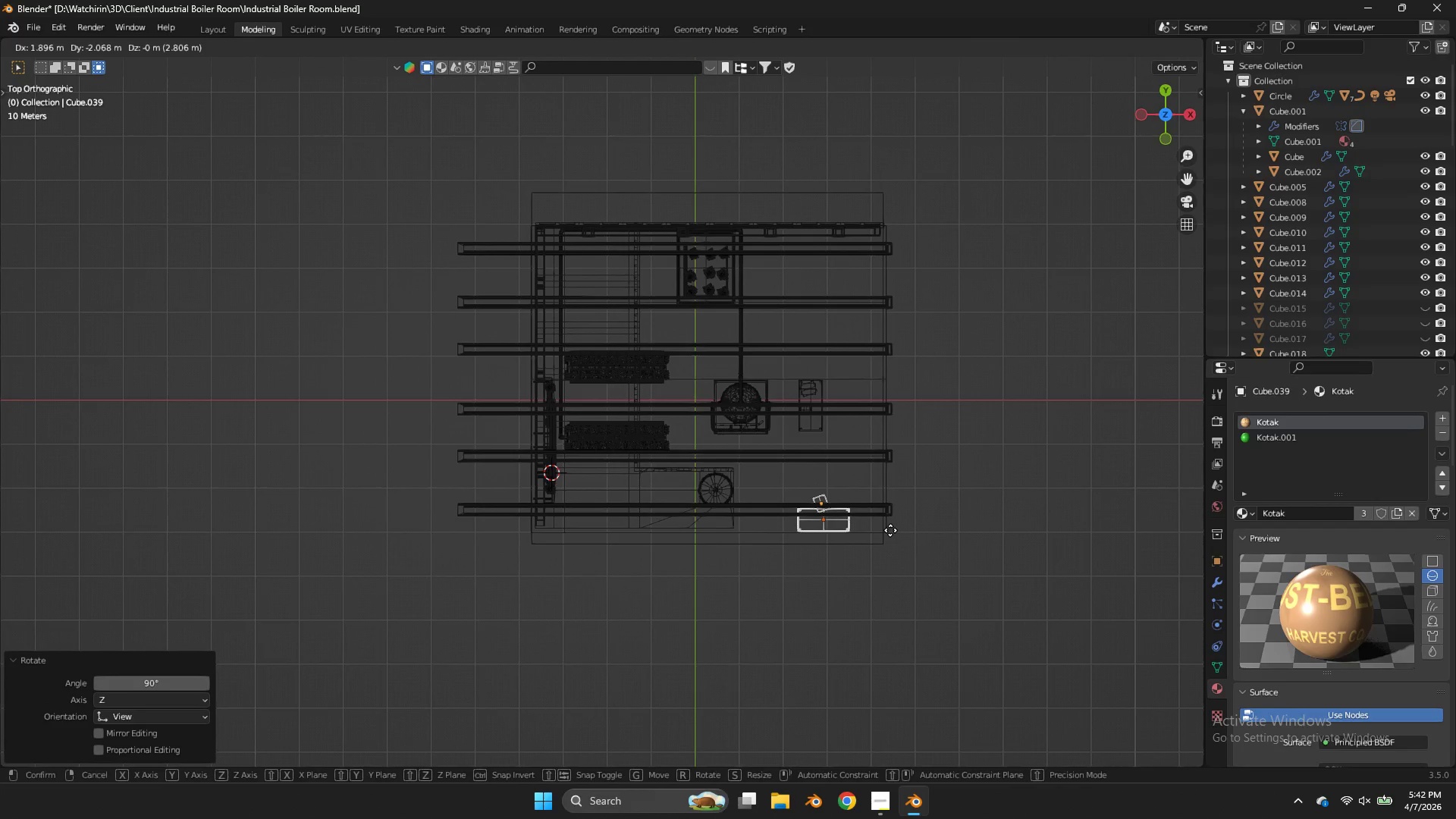 
left_click([890, 530])
 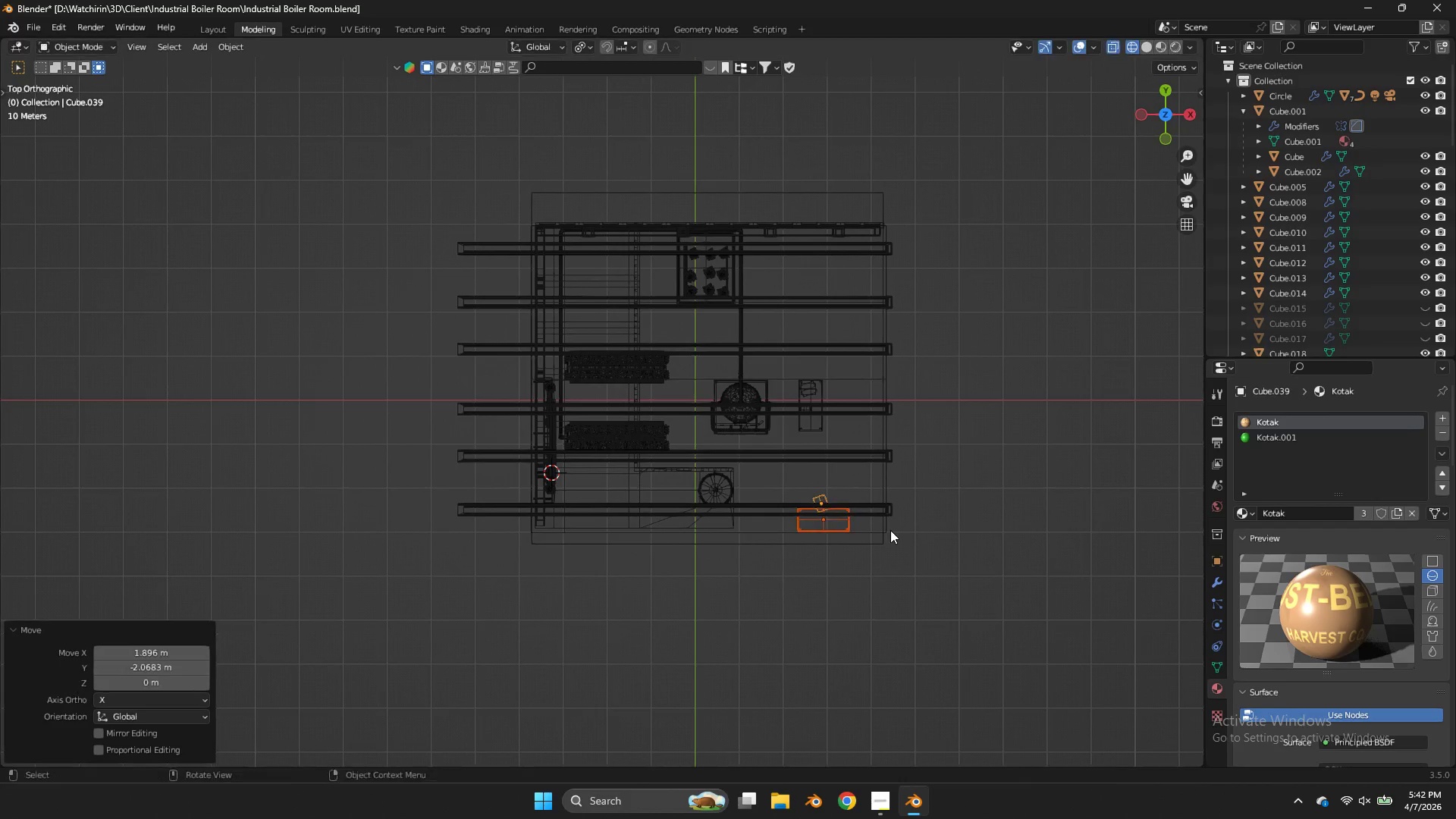 
key(G)
 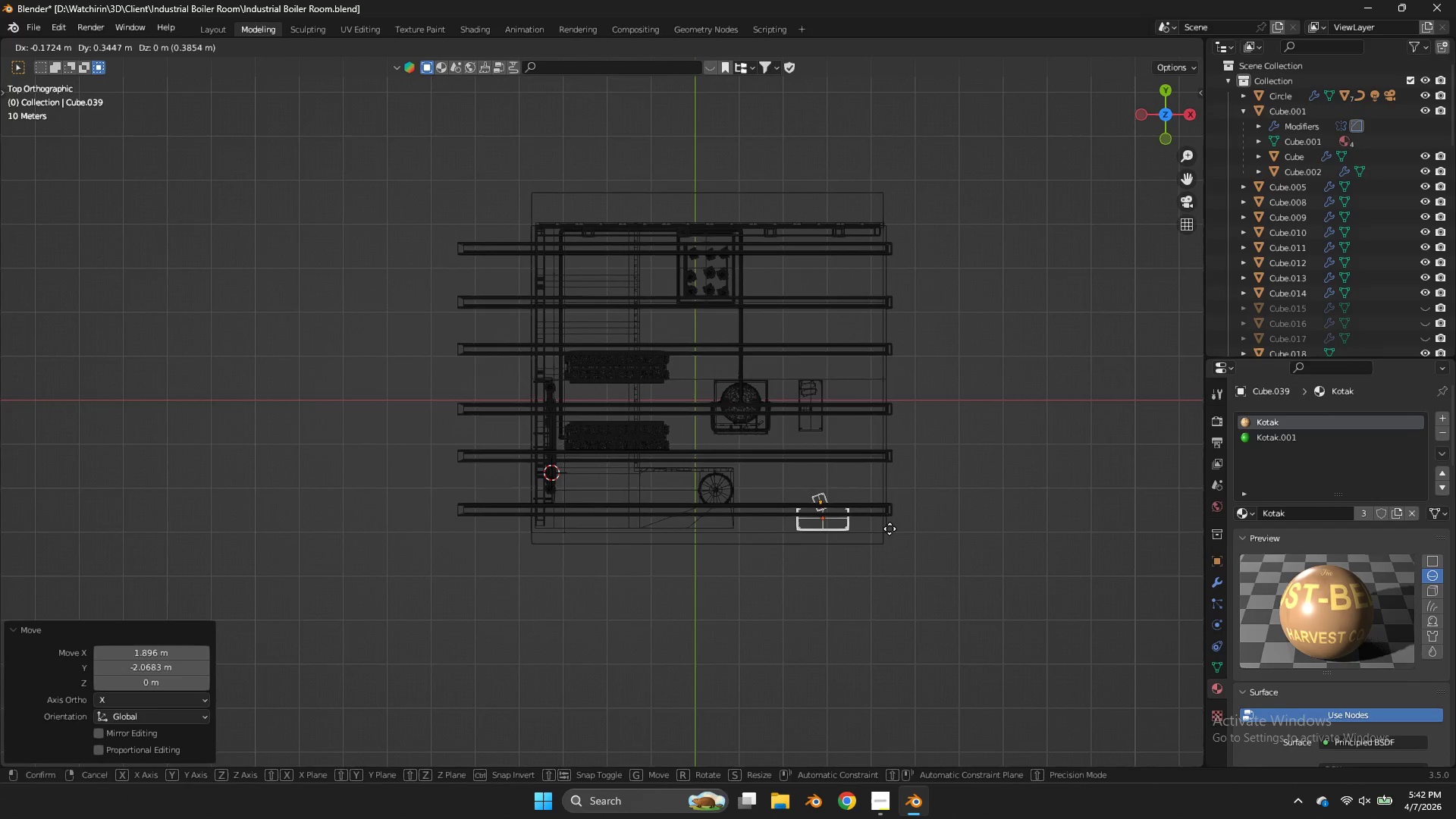 
left_click([890, 529])
 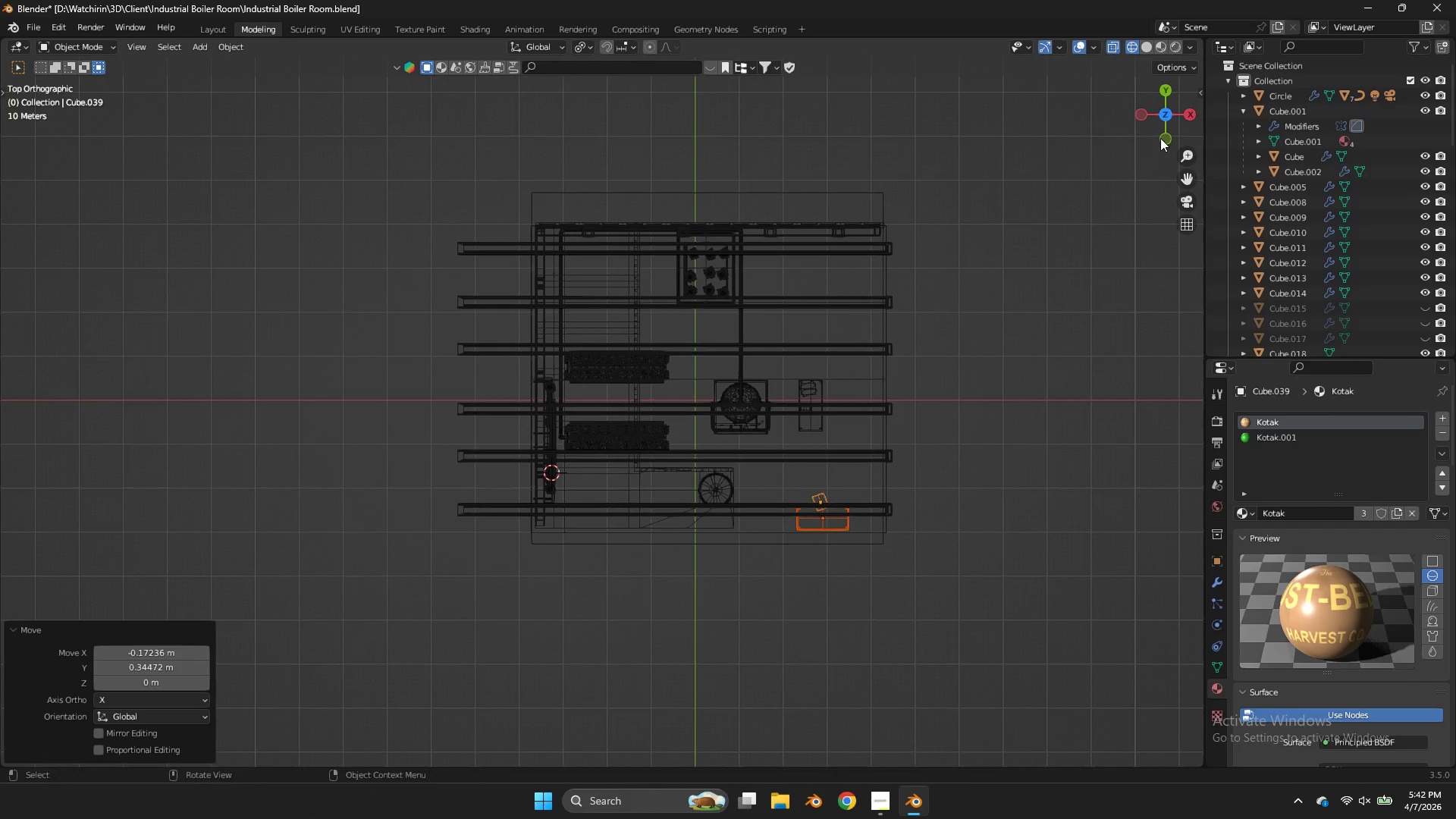 
left_click_drag(start_coordinate=[1160, 136], to_coordinate=[996, 691])
 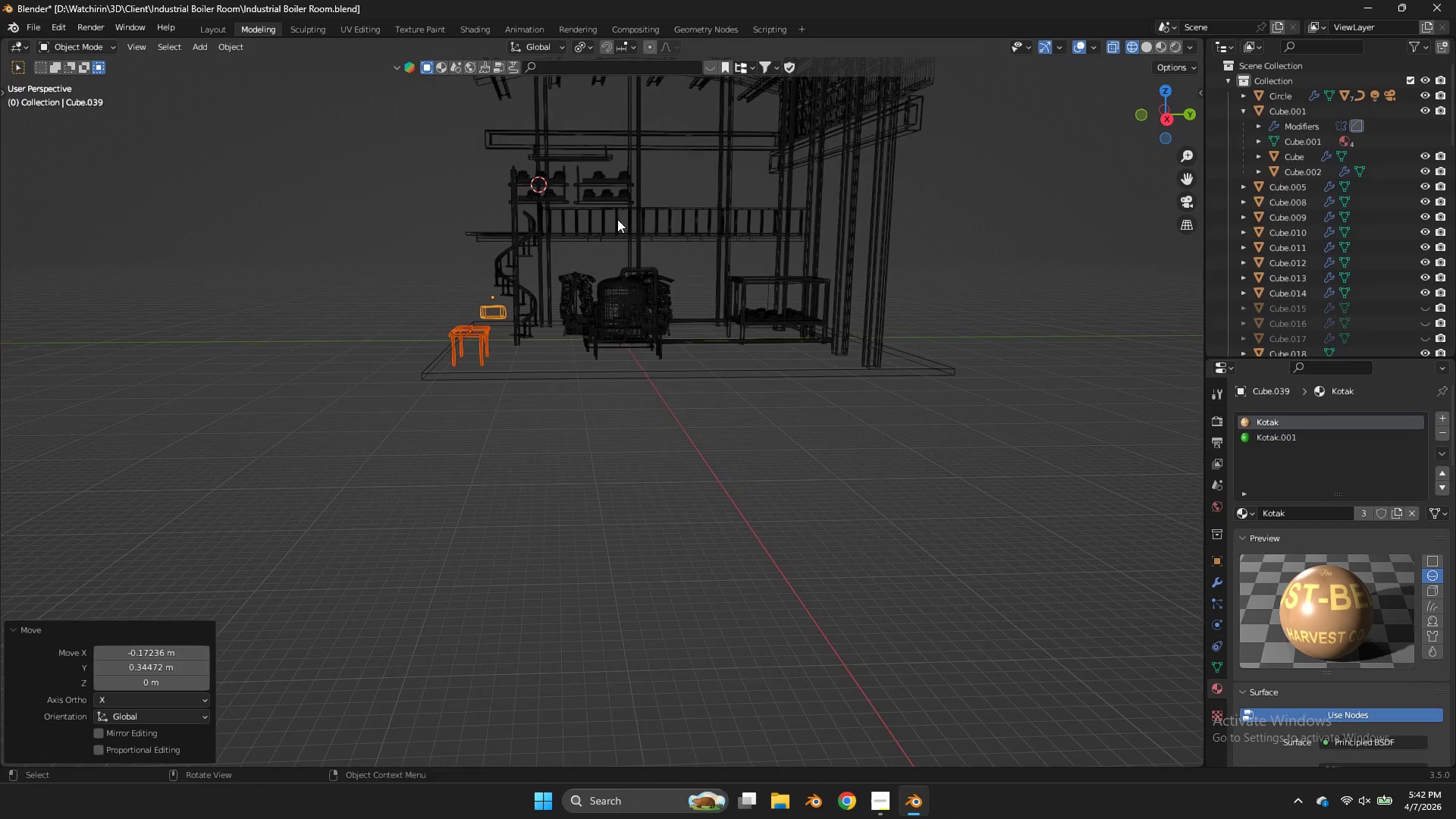 
key(Z)
 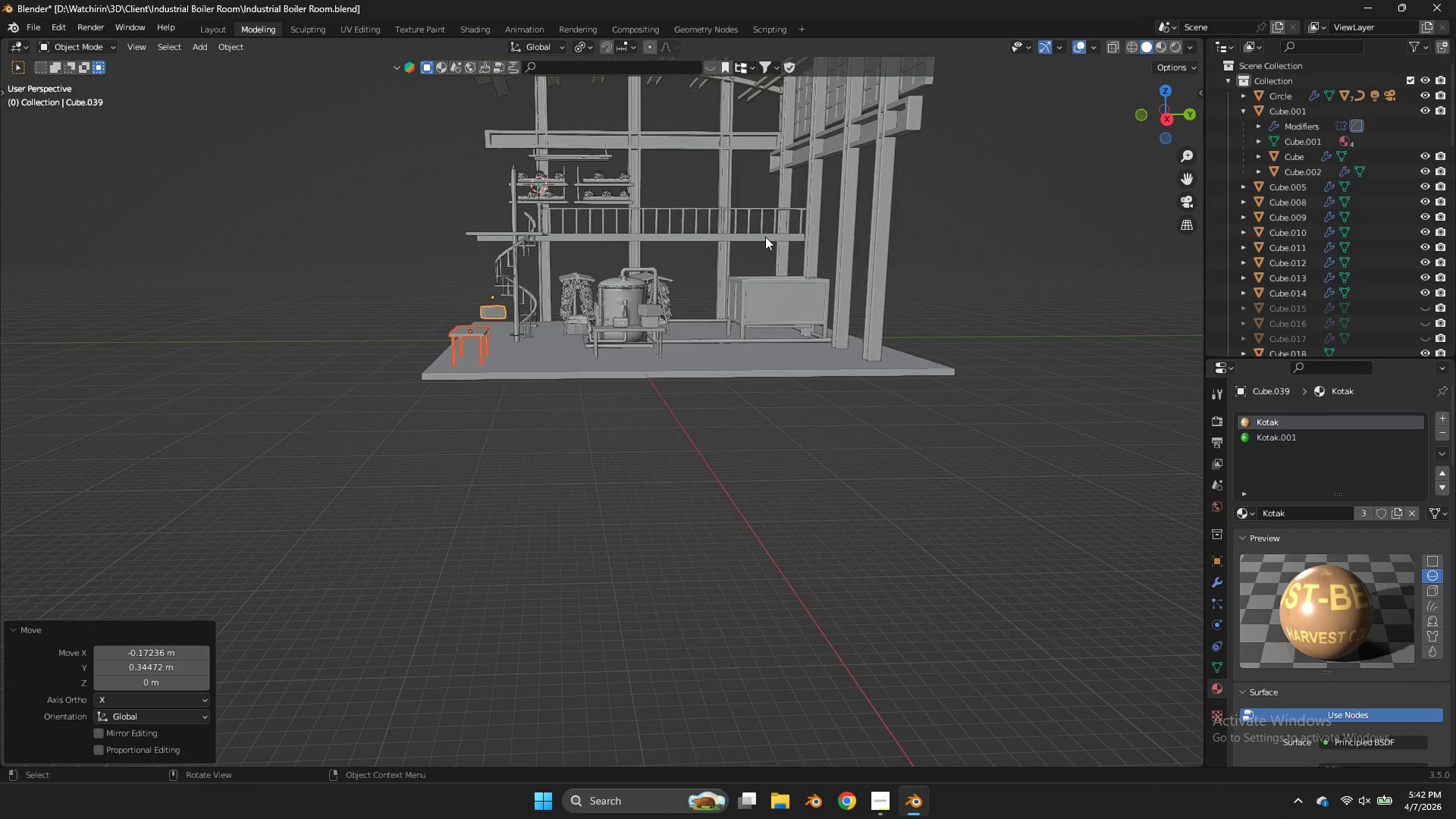 
scroll: coordinate [499, 300], scroll_direction: up, amount: 3.0
 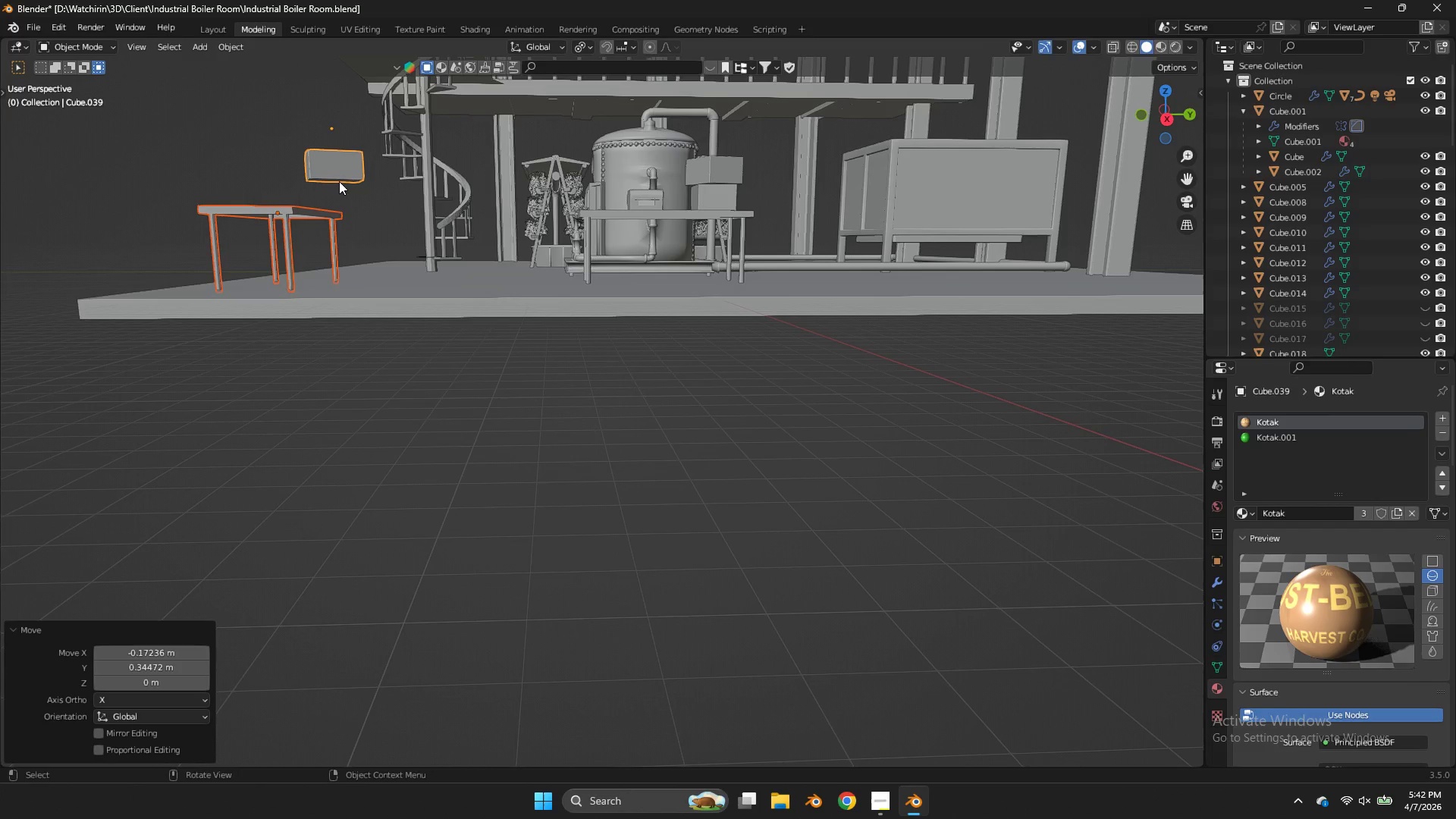 
left_click([339, 181])
 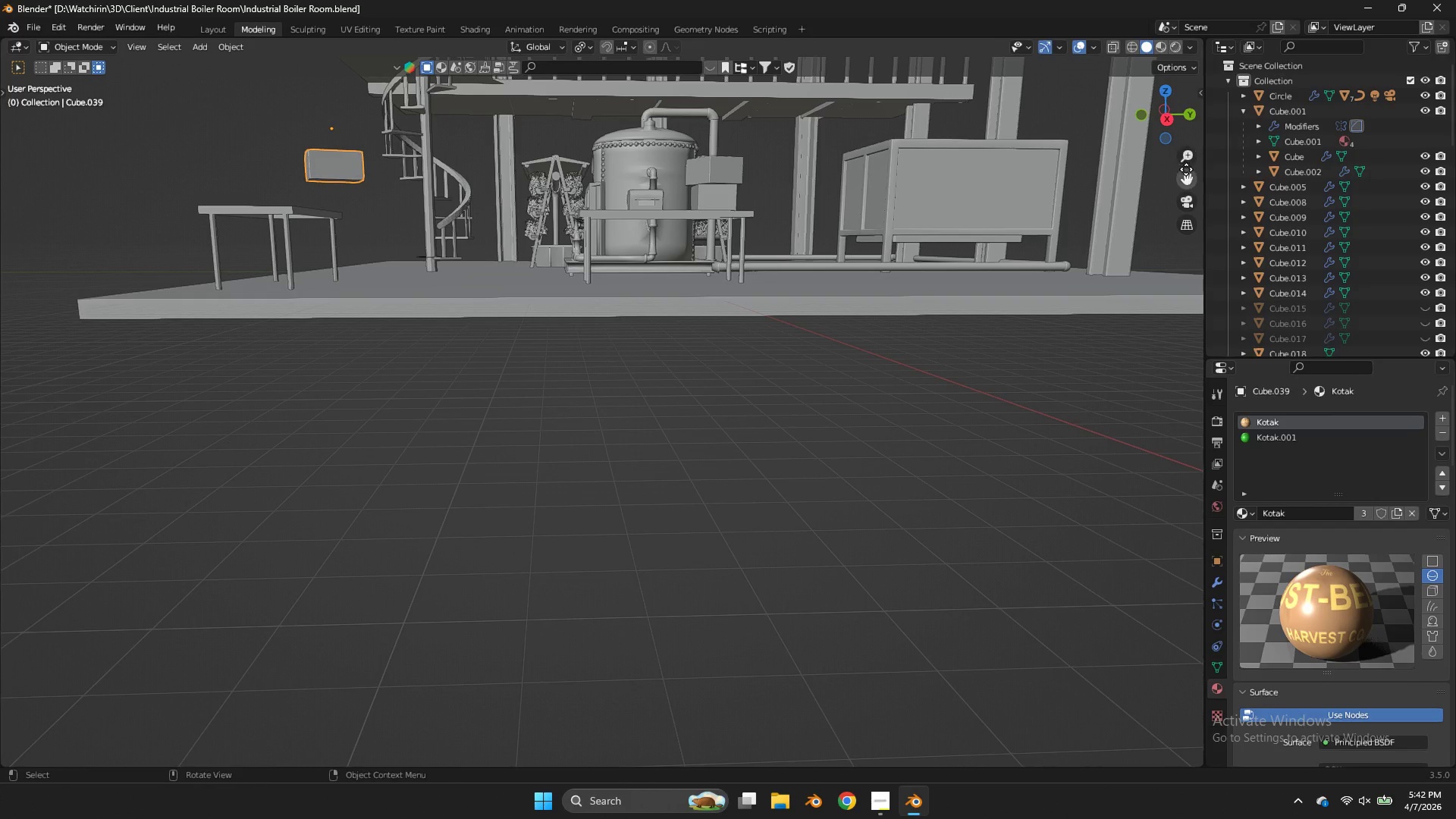 
left_click_drag(start_coordinate=[1186, 174], to_coordinate=[156, 272])
 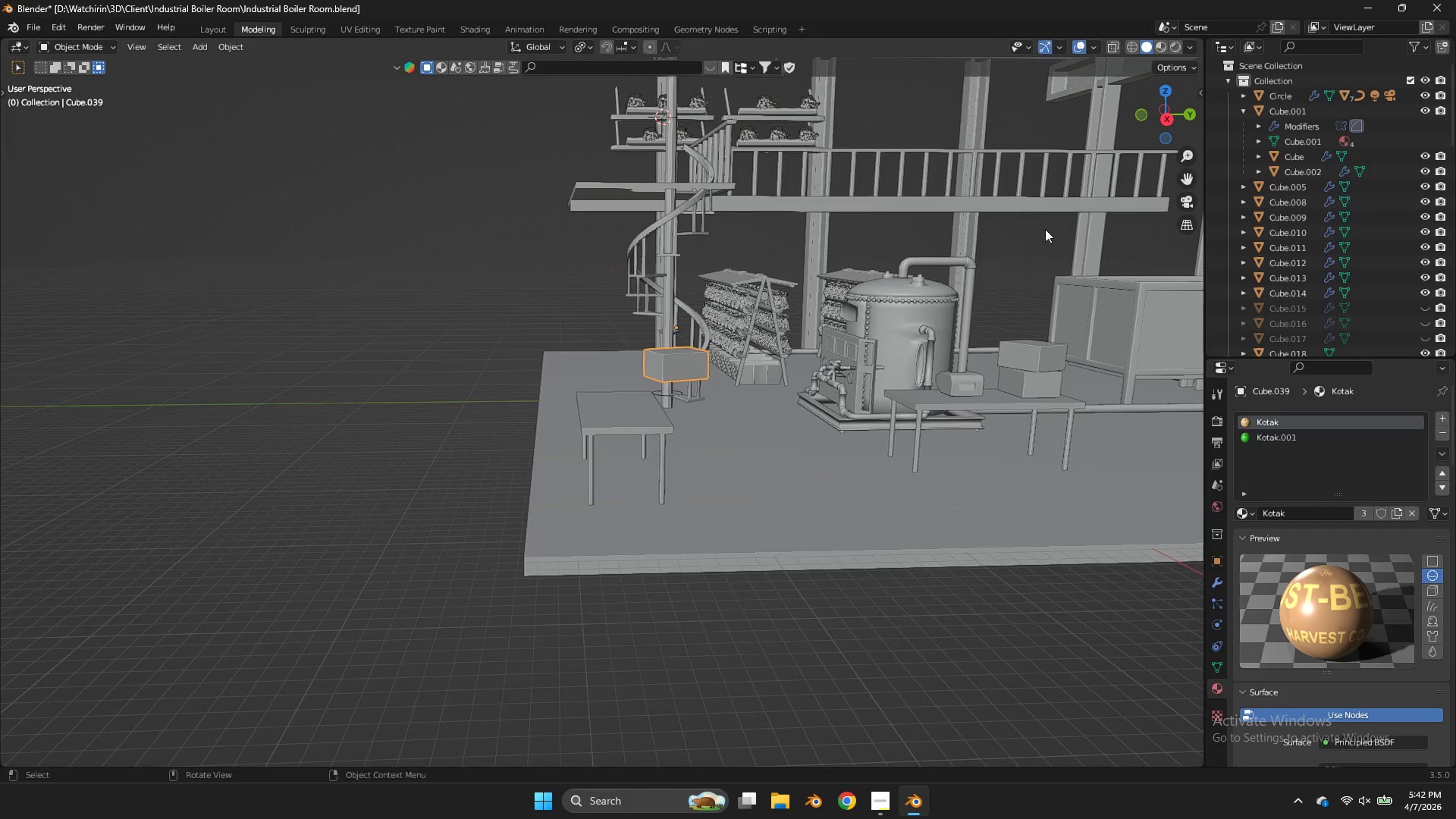 
key(G)
 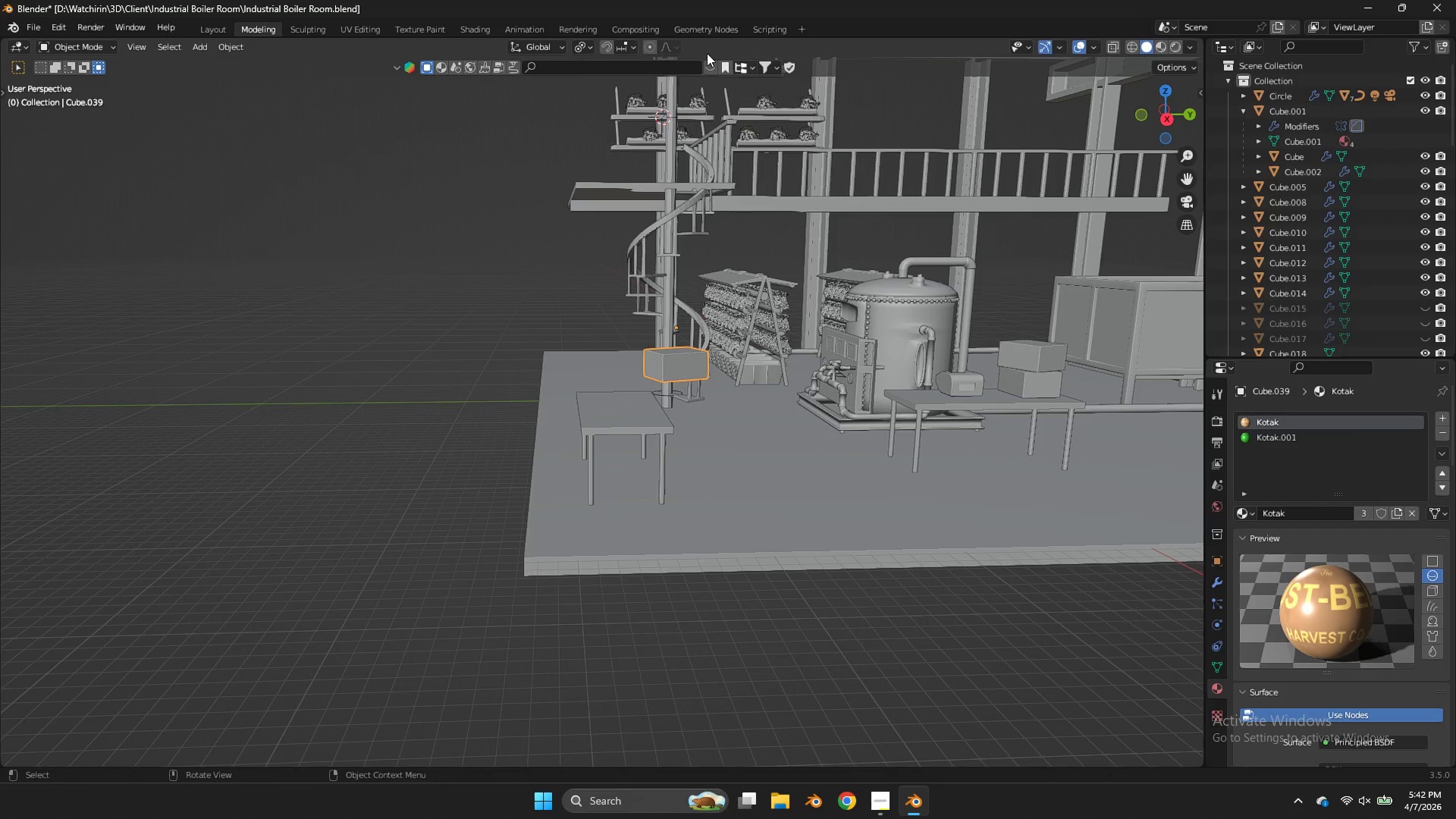 
left_click([613, 42])
 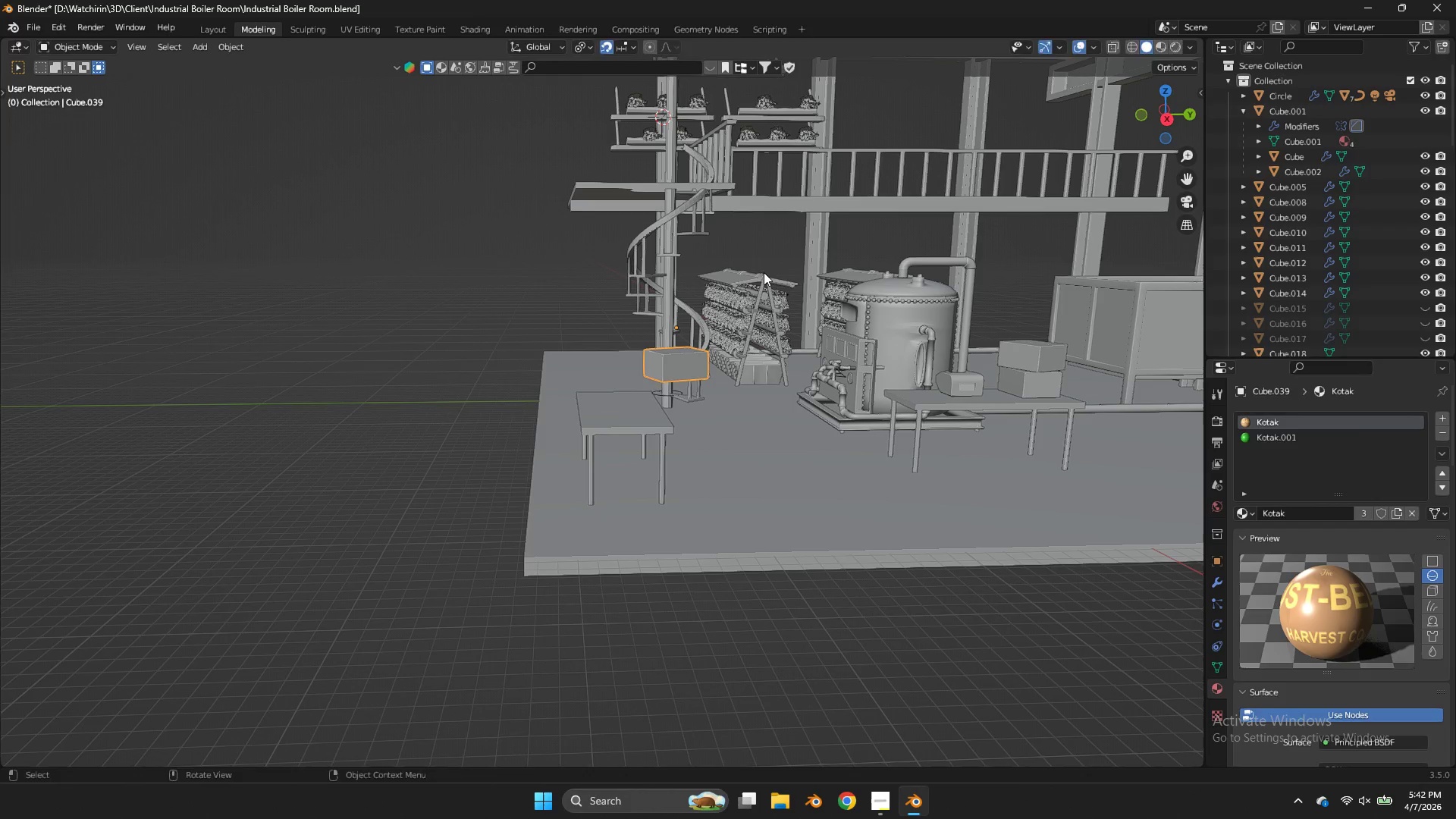 
key(G)
 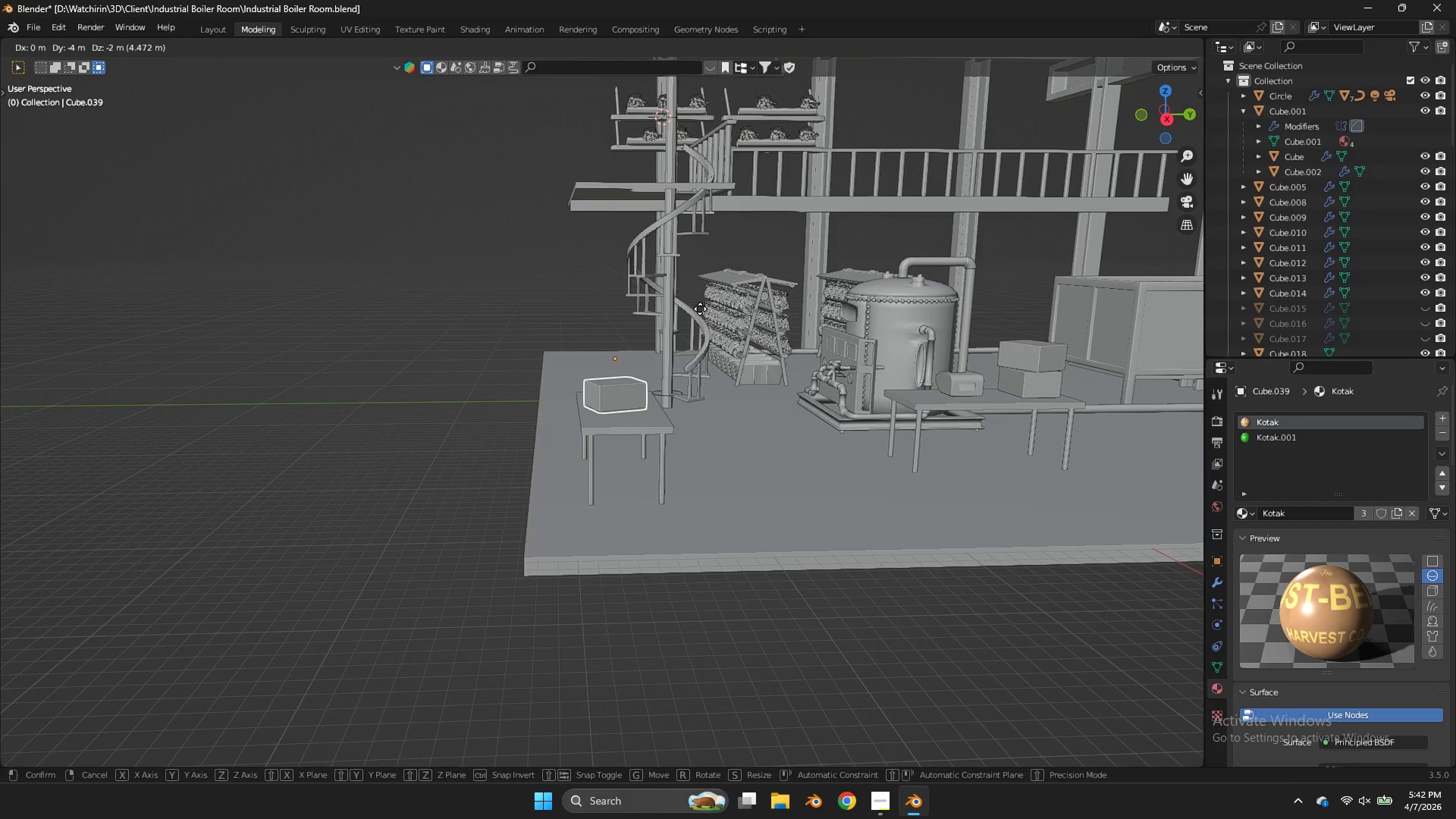 
left_click([703, 309])
 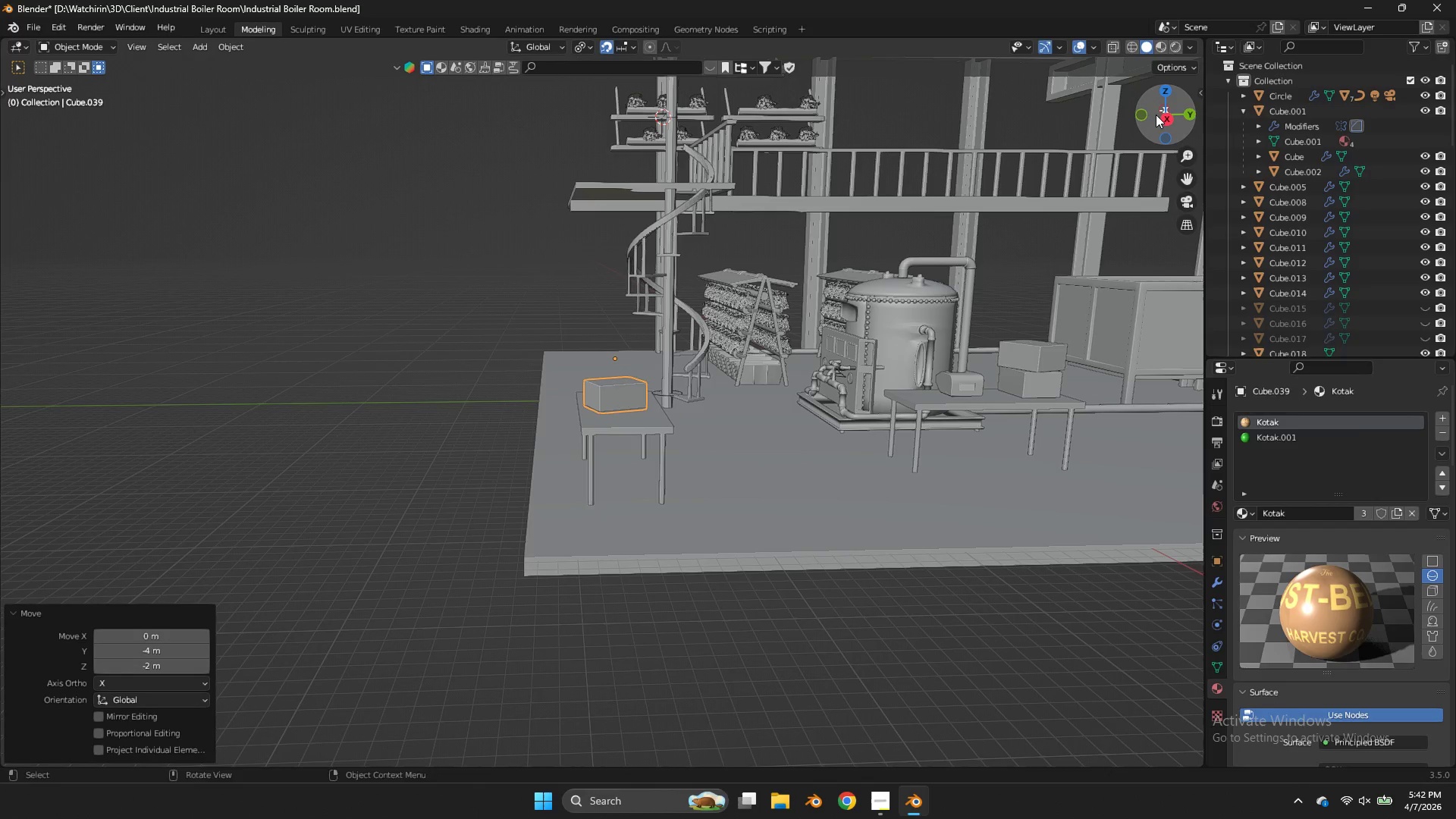 
left_click_drag(start_coordinate=[1156, 115], to_coordinate=[15, 115])
 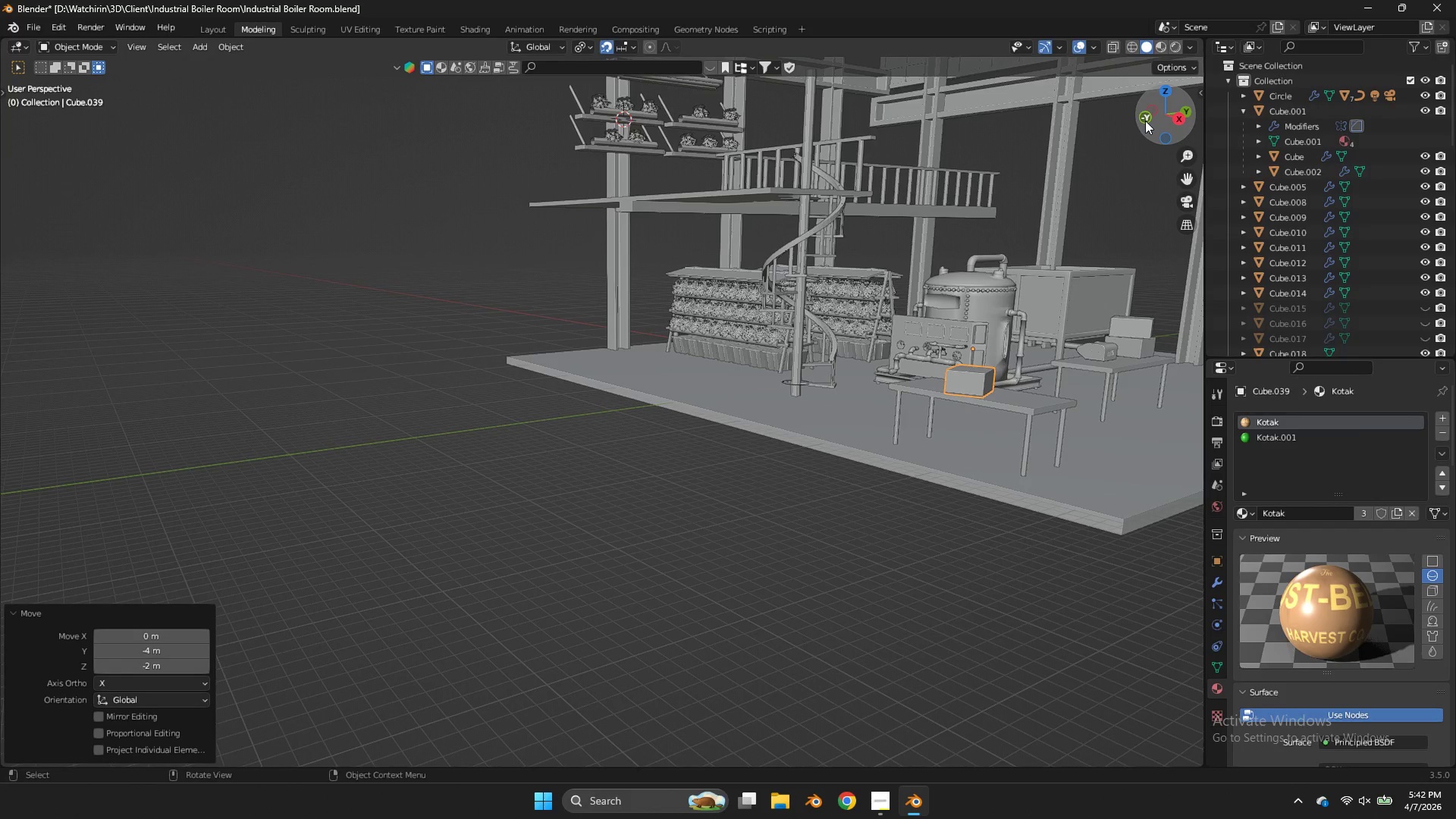 
left_click([1144, 121])
 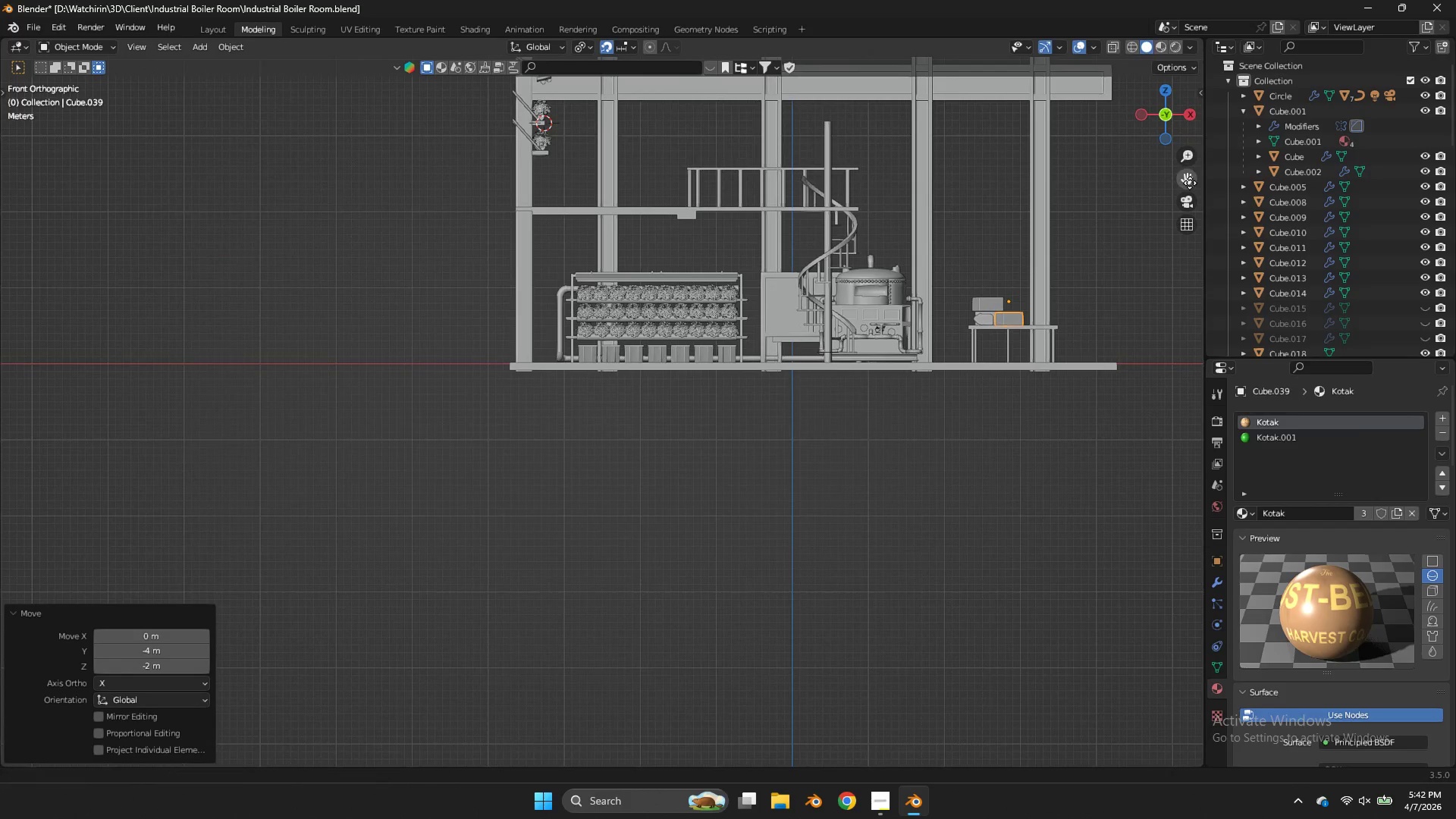 
left_click_drag(start_coordinate=[1190, 183], to_coordinate=[915, 219])
 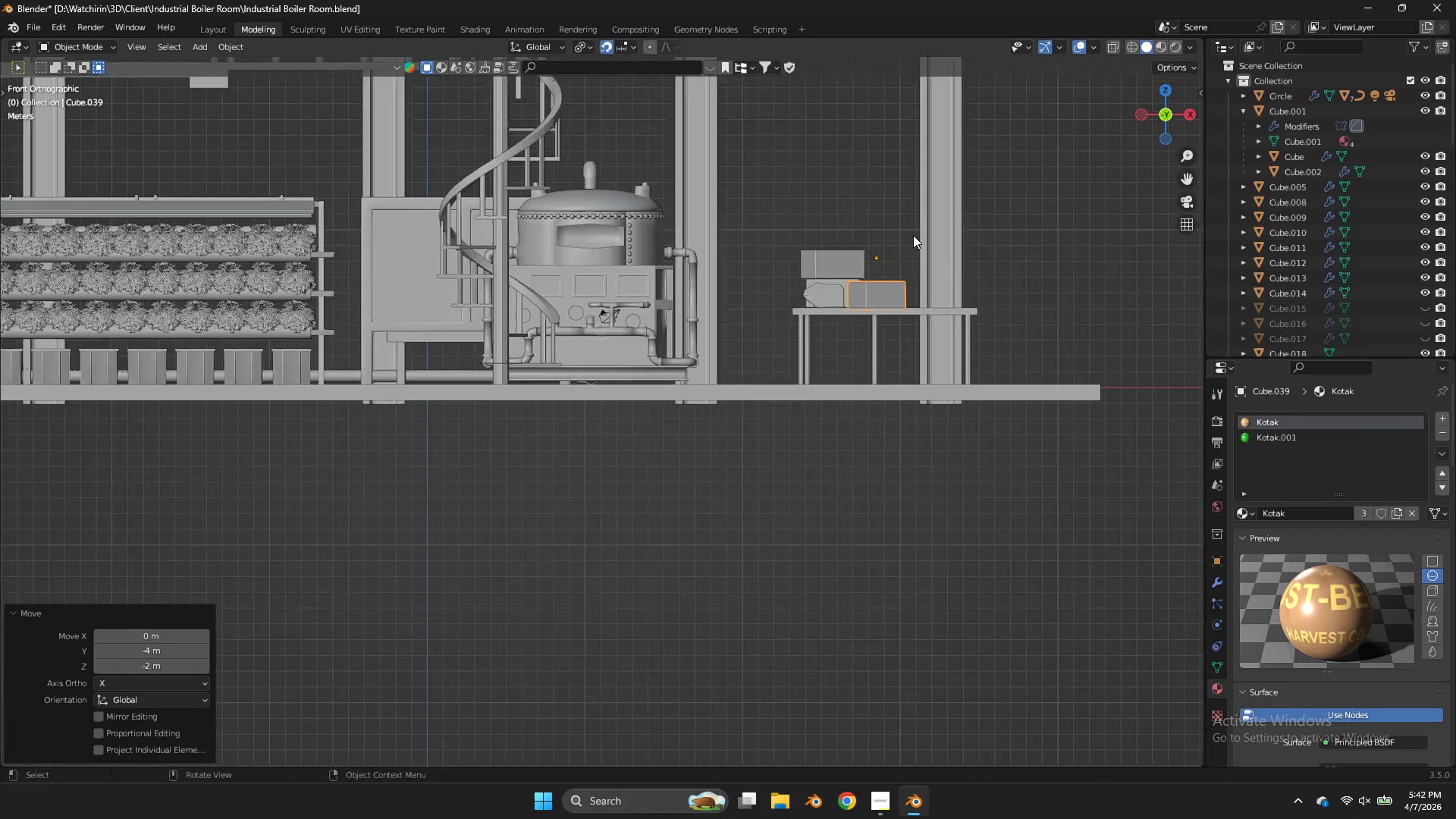 
key(Shift+ShiftLeft)
 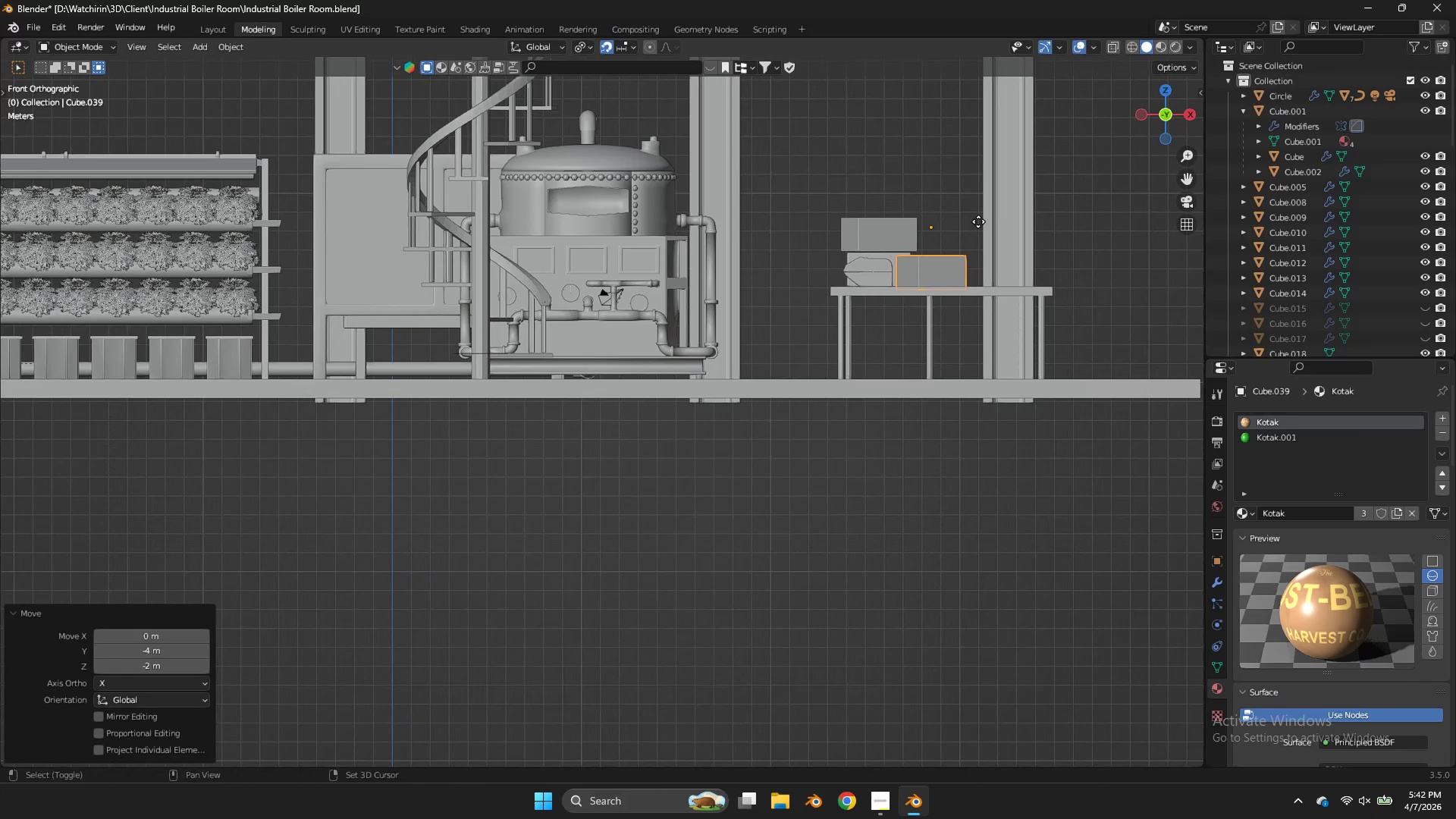 
key(Shift+D)
 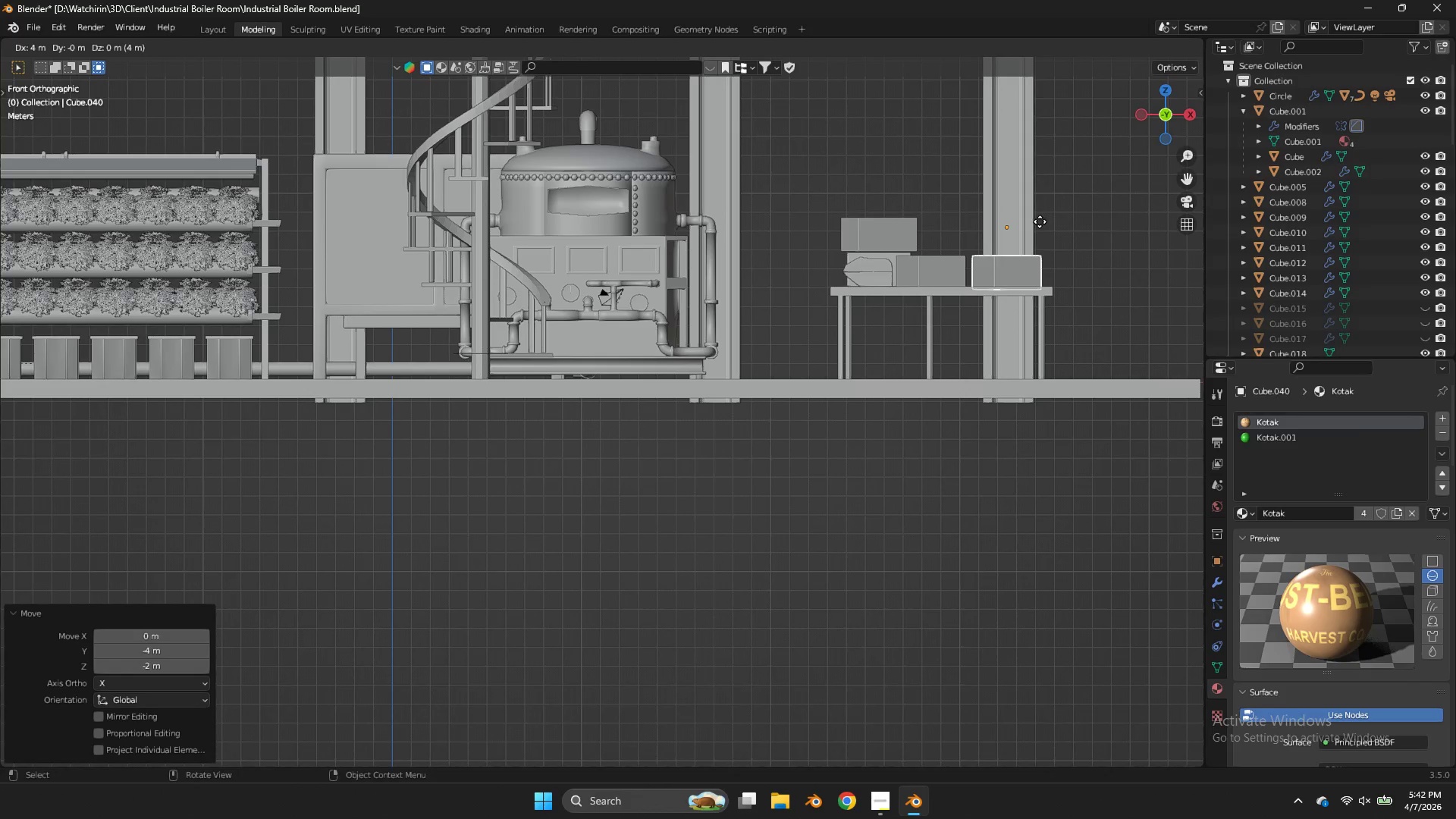 
scroll: coordinate [913, 235], scroll_direction: up, amount: 5.0
 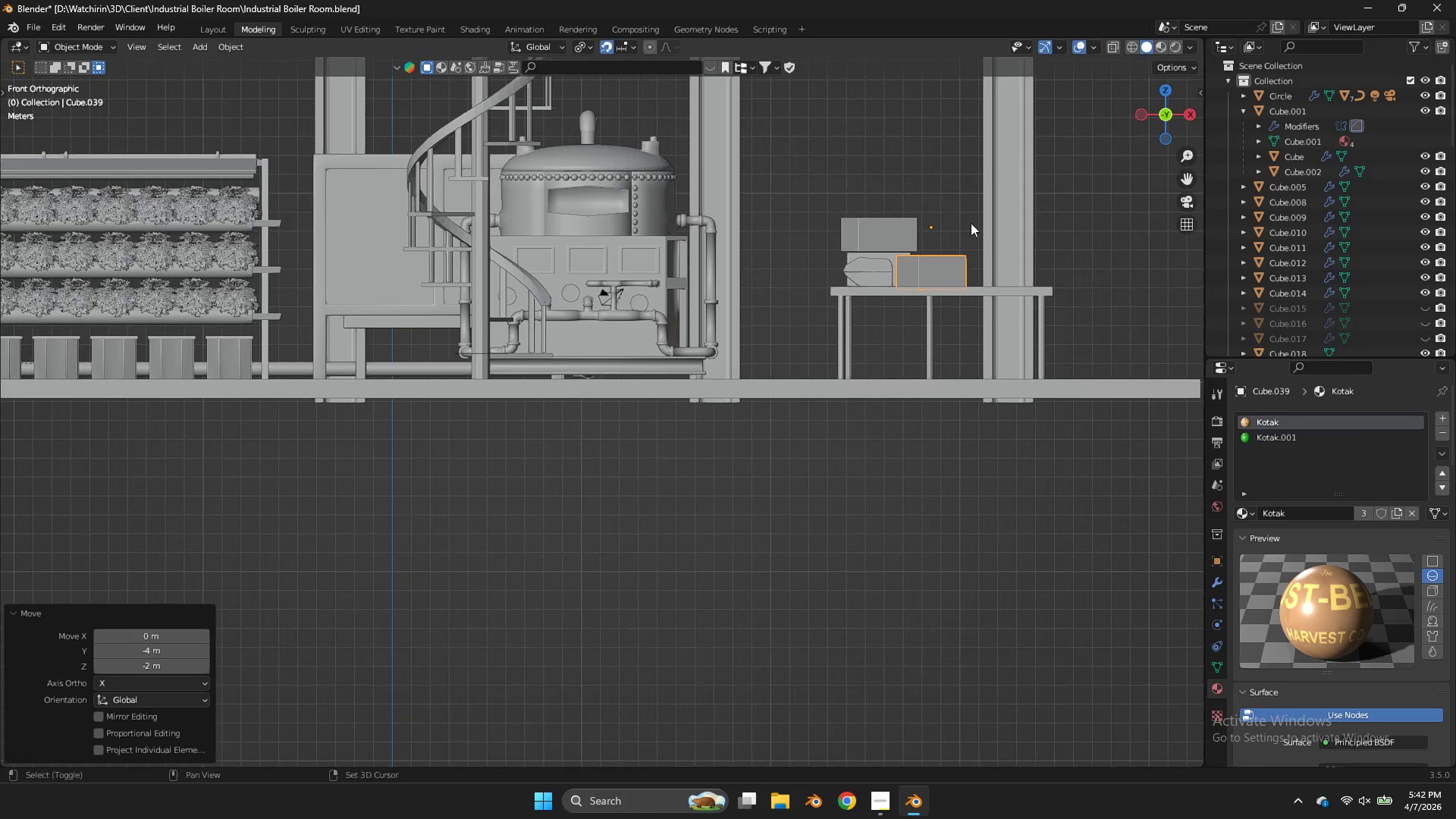 
left_click([1038, 221])
 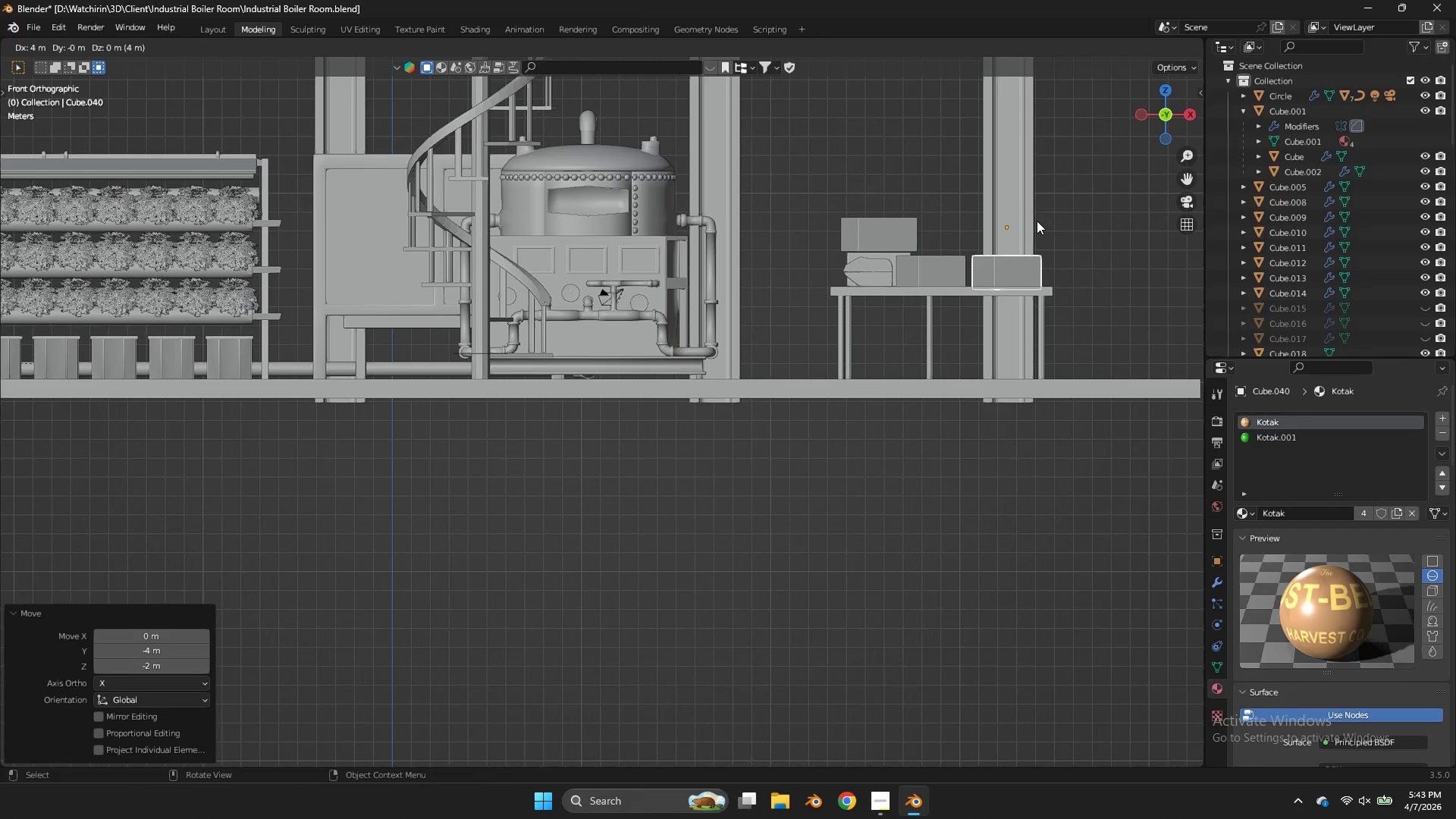 
key(Shift+ShiftLeft)
 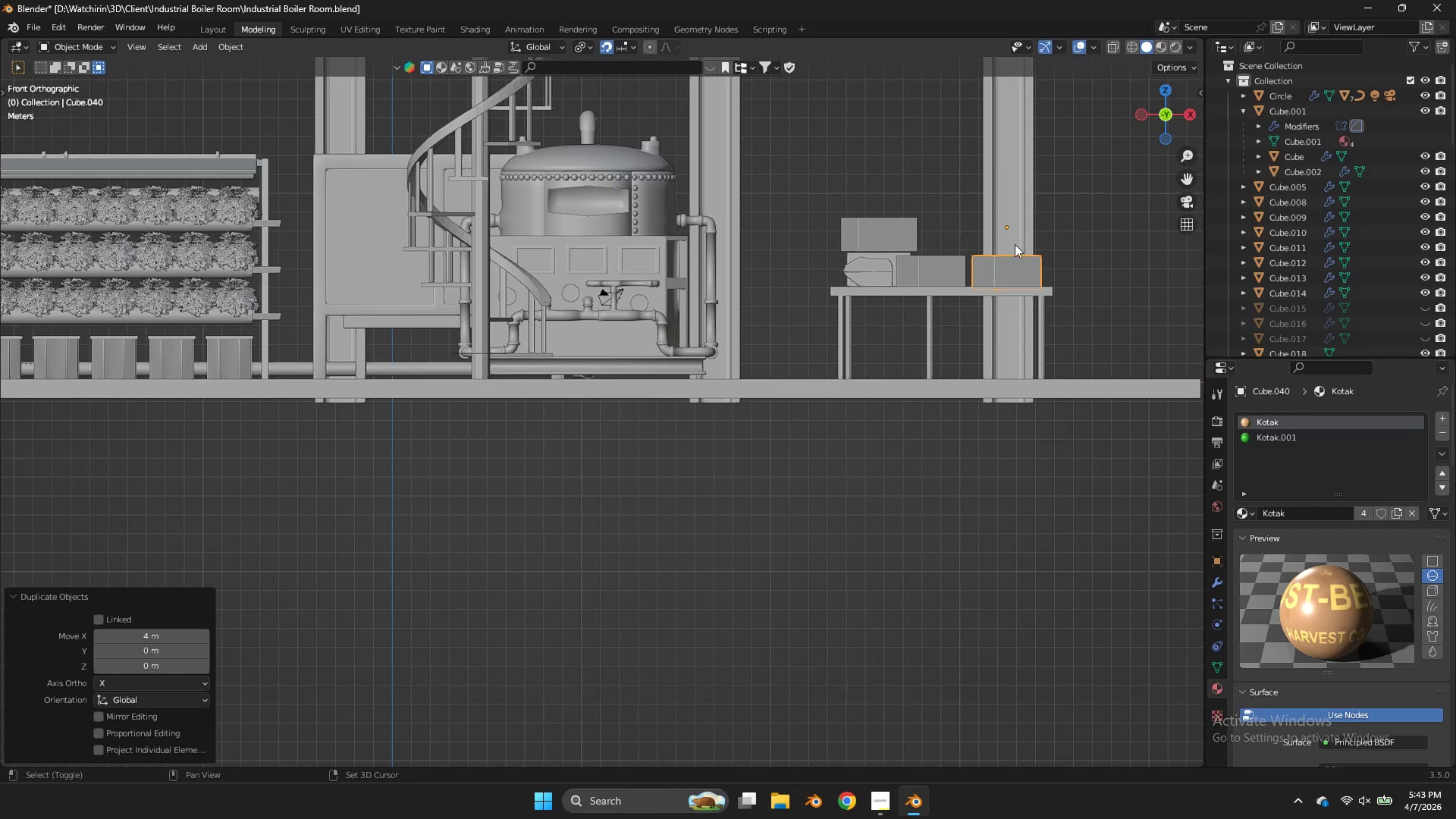 
key(Shift+D)
 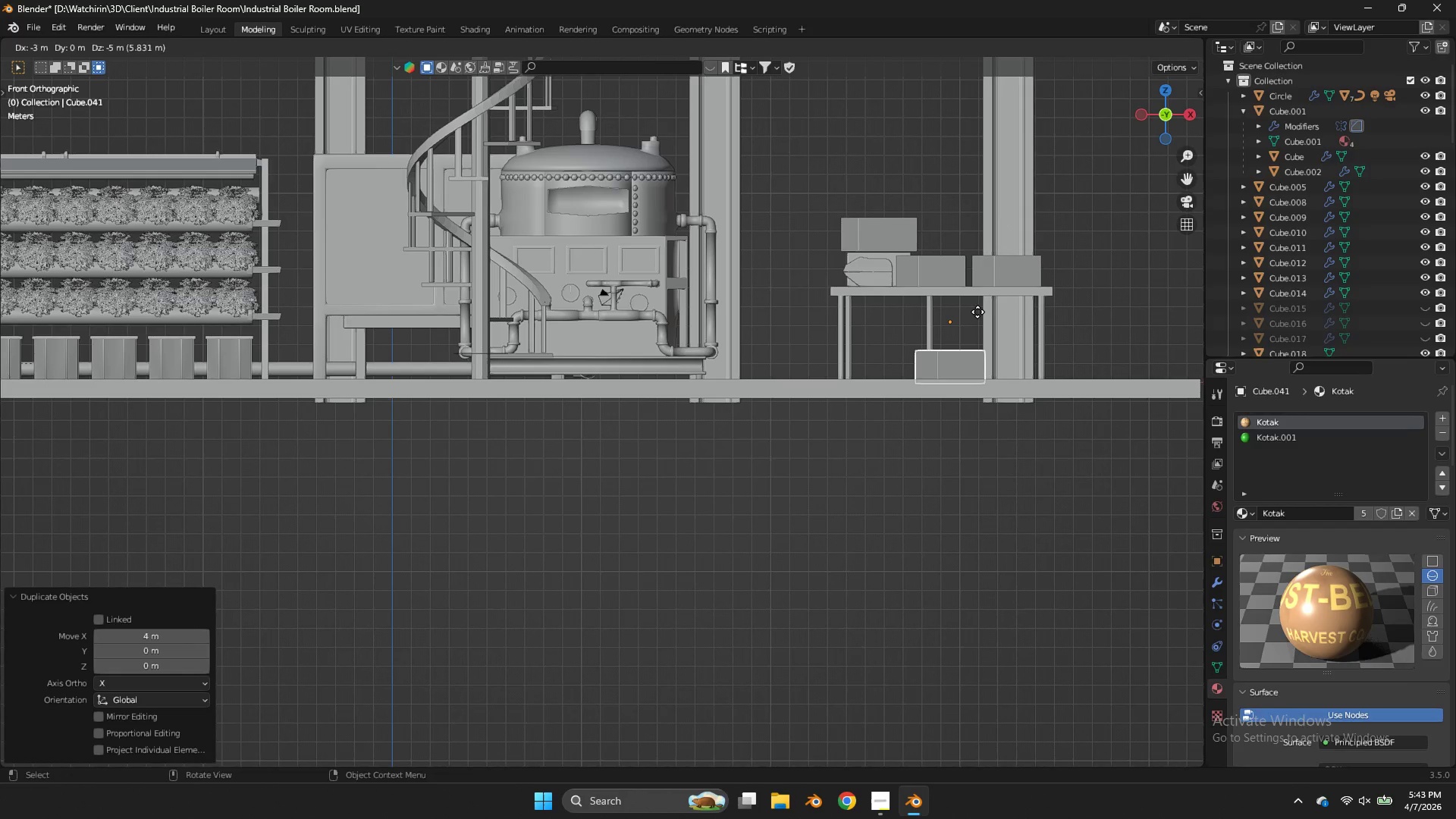 
hold_key(key=ShiftLeft, duration=1.62)
left_click([973, 326])
 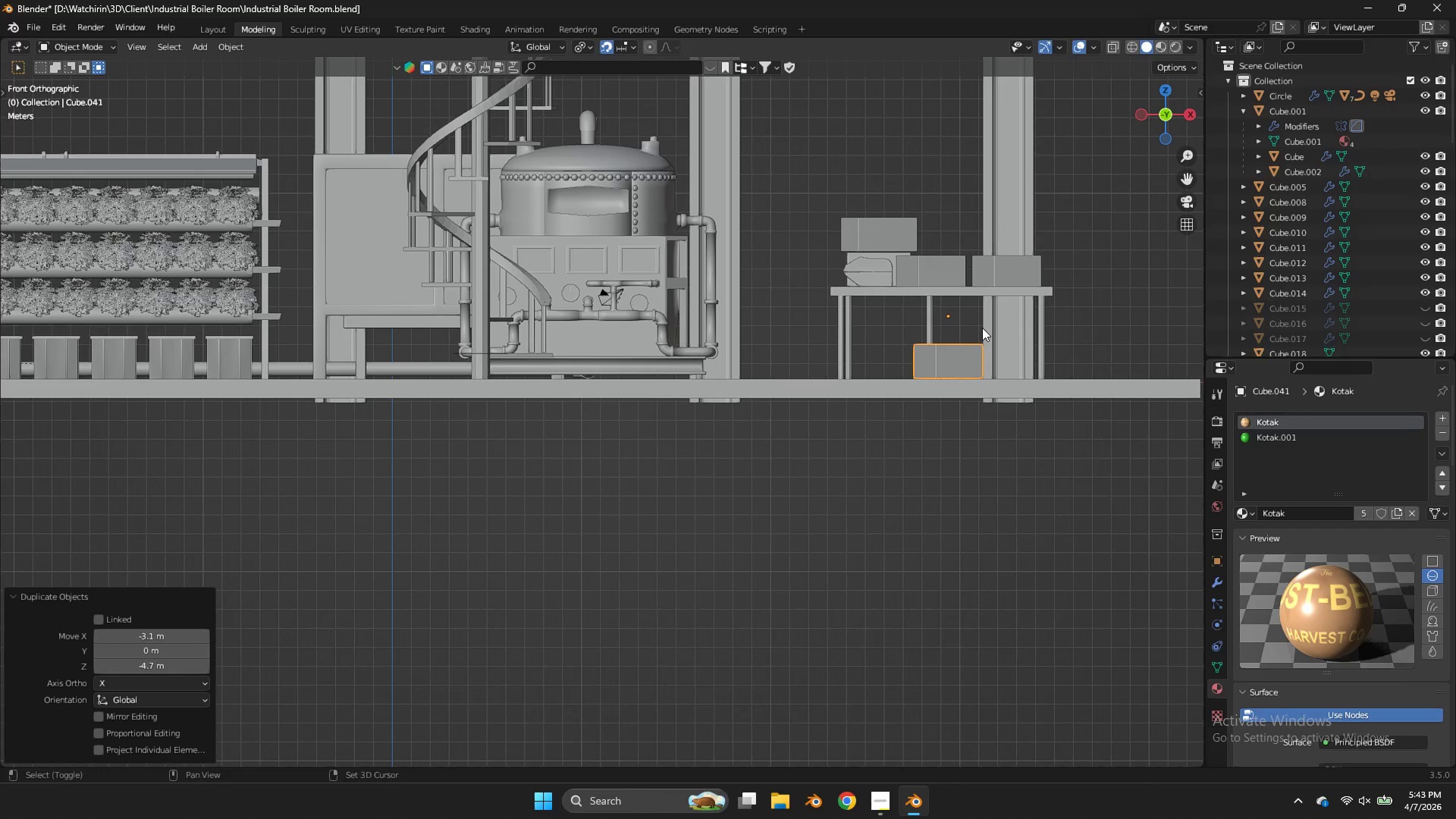 
key(Shift+ShiftLeft)
 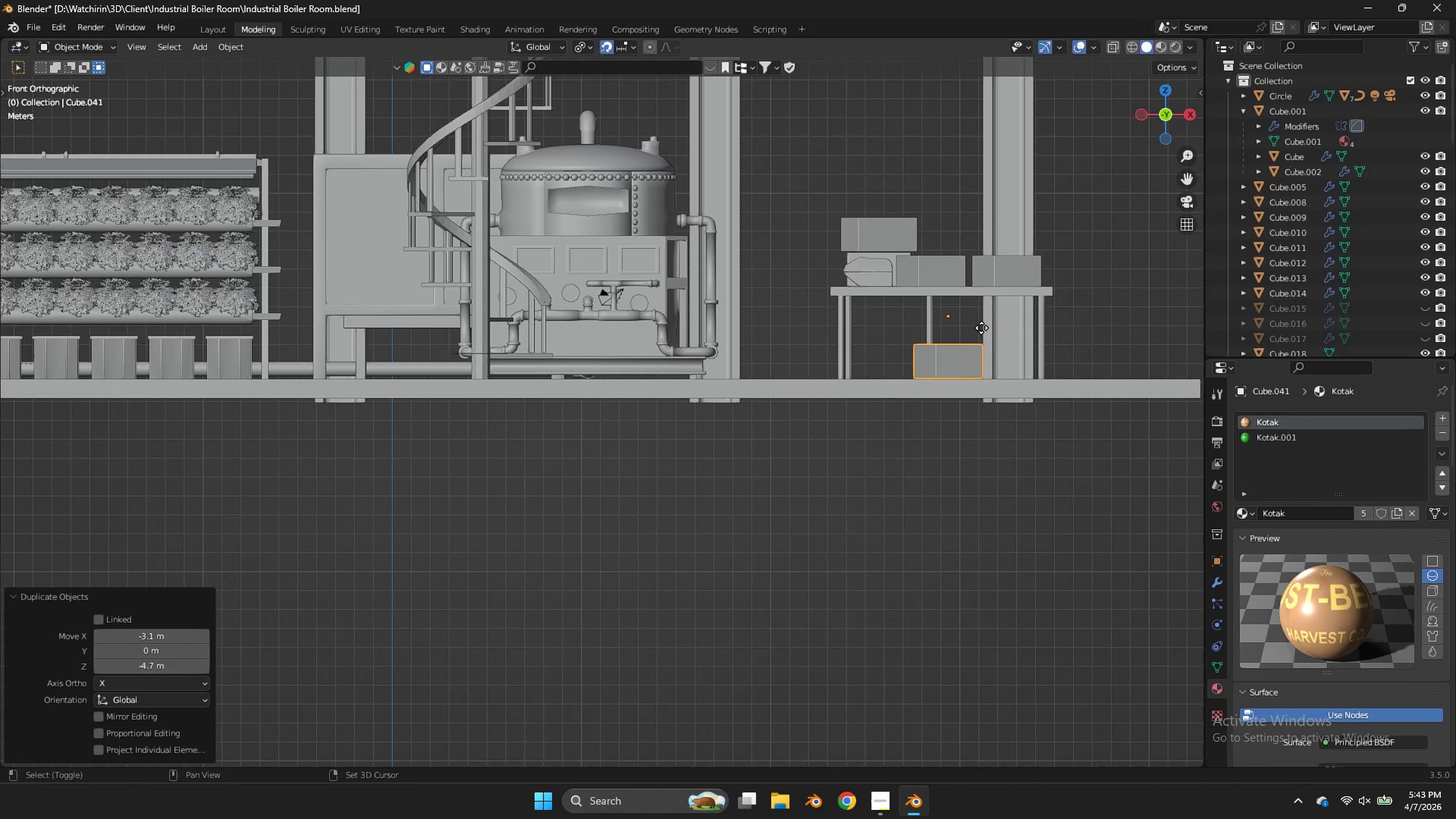 
key(Shift+D)
 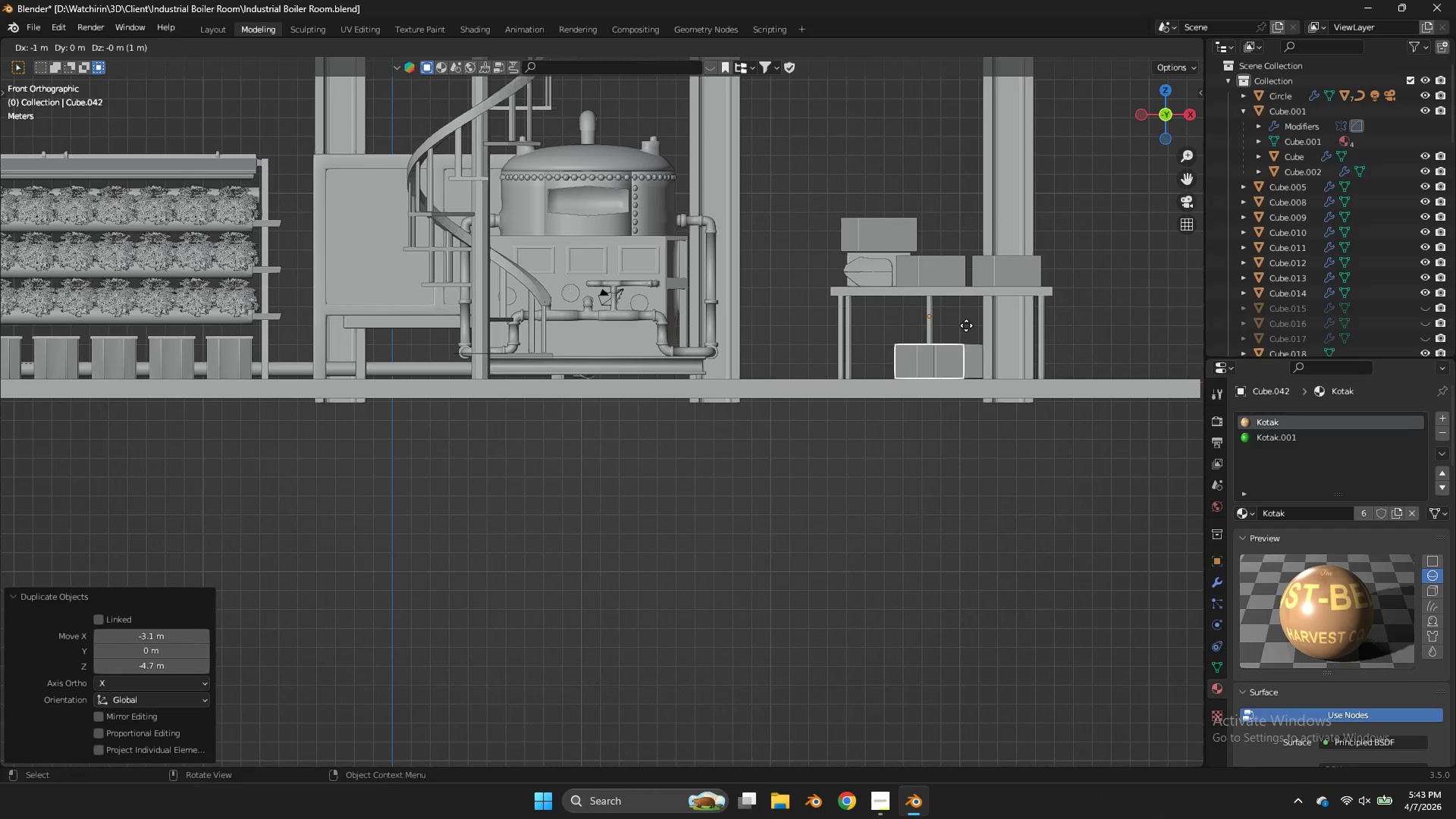 
hold_key(key=ShiftLeft, duration=0.84)
 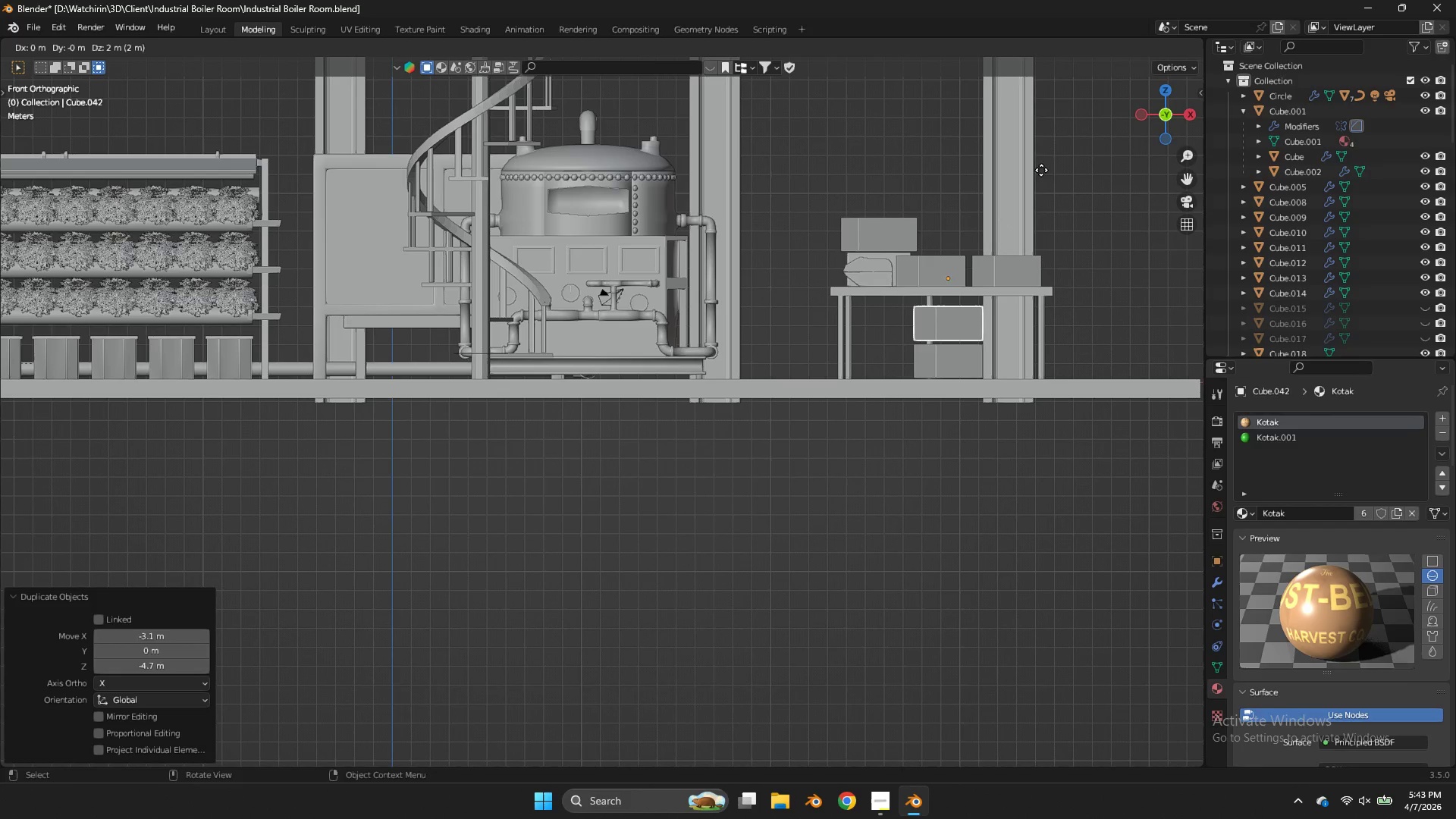 
hold_key(key=ShiftLeft, duration=1.78)
left_click([1039, 199])
 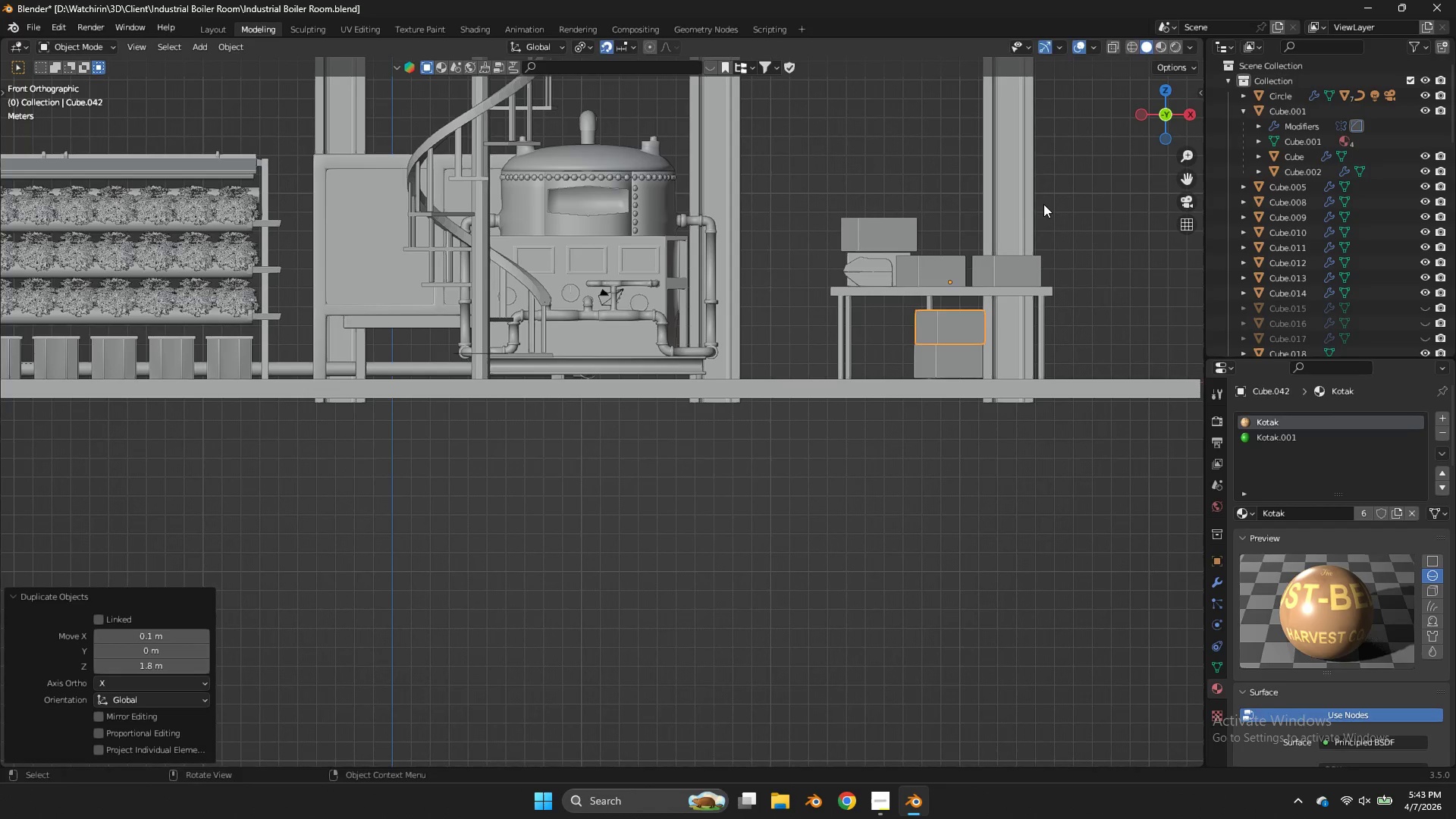 
type(rz)
 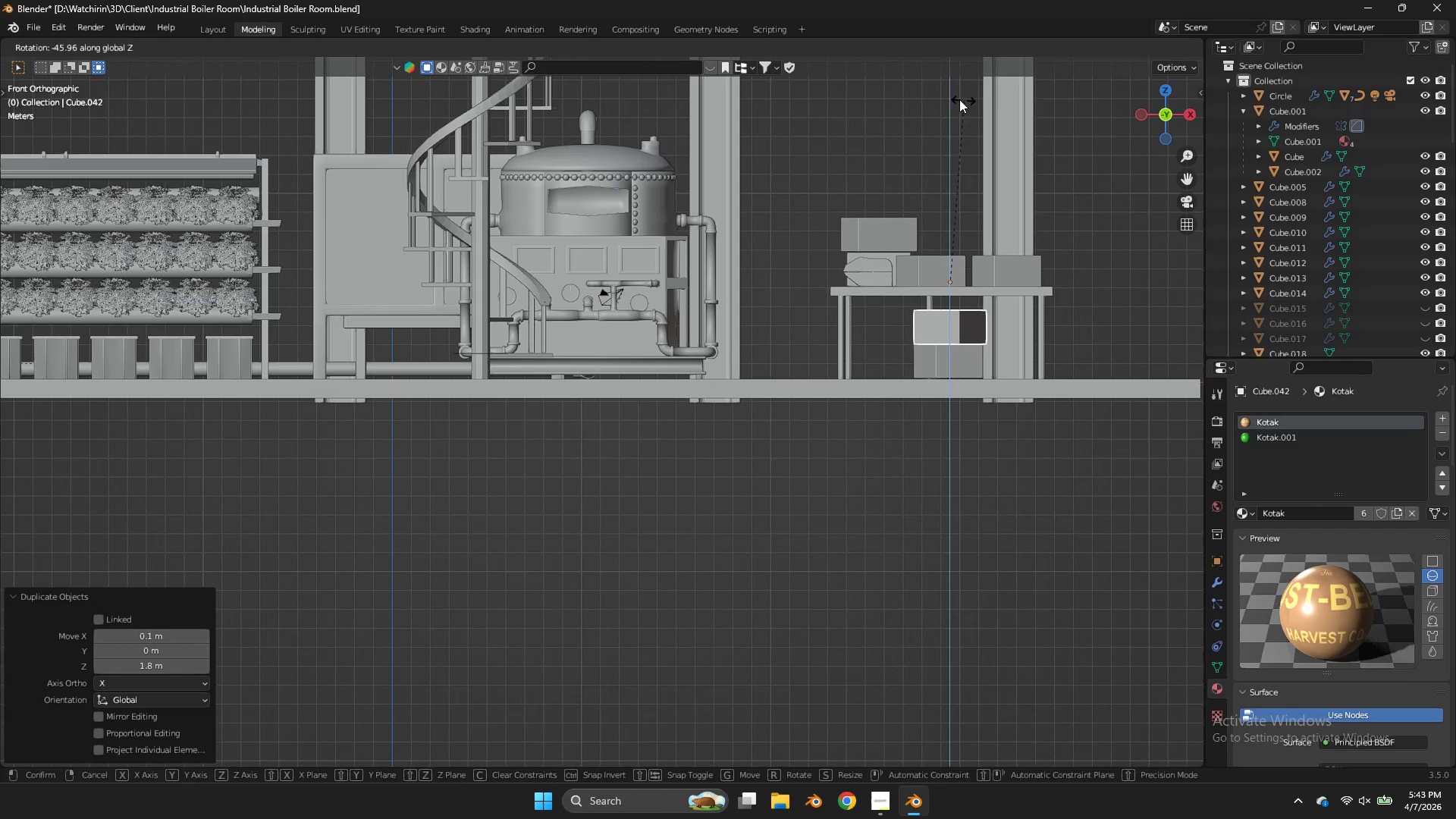 
left_click([946, 94])
 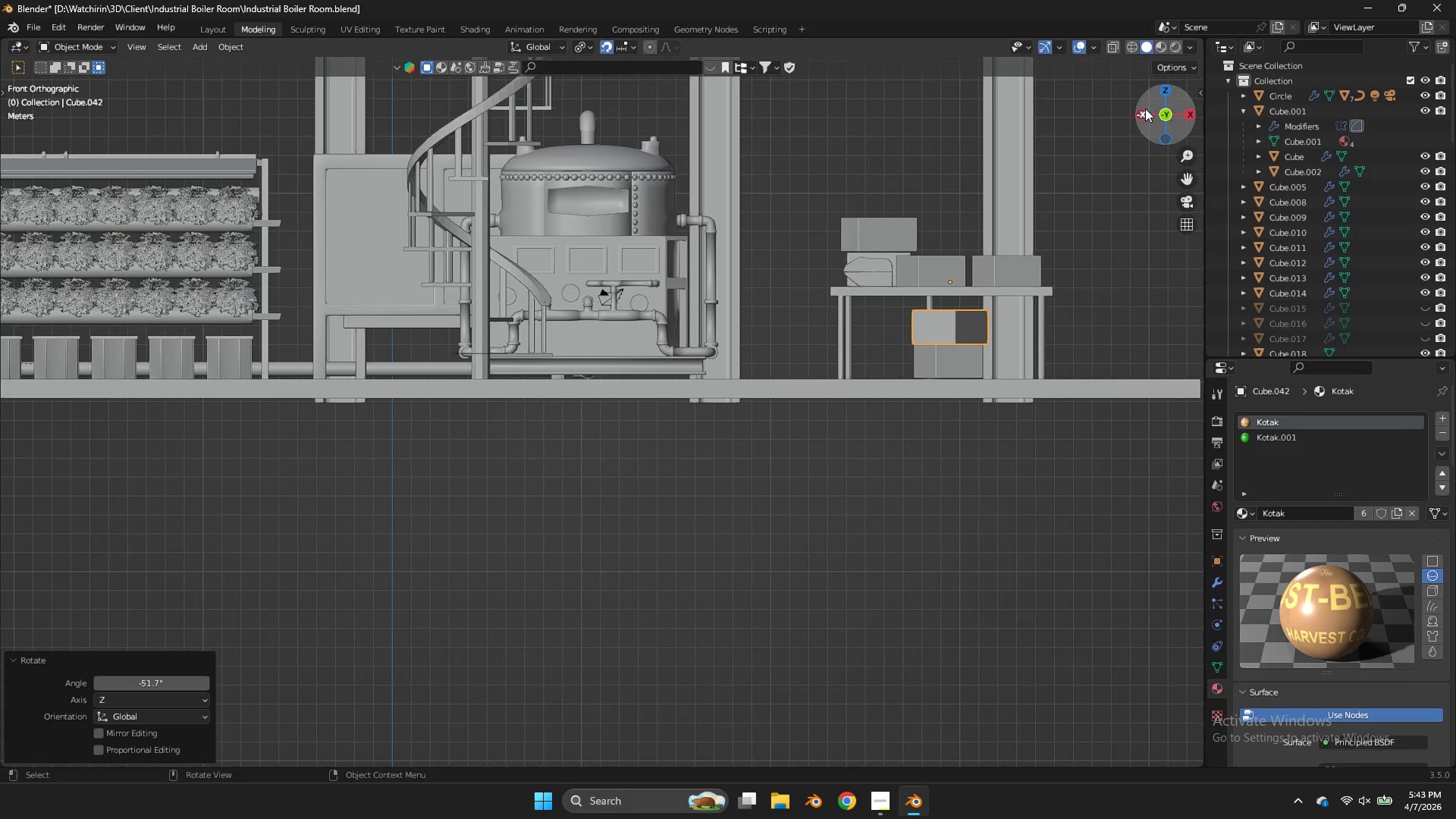 
left_click_drag(start_coordinate=[1145, 110], to_coordinate=[1012, 136])
 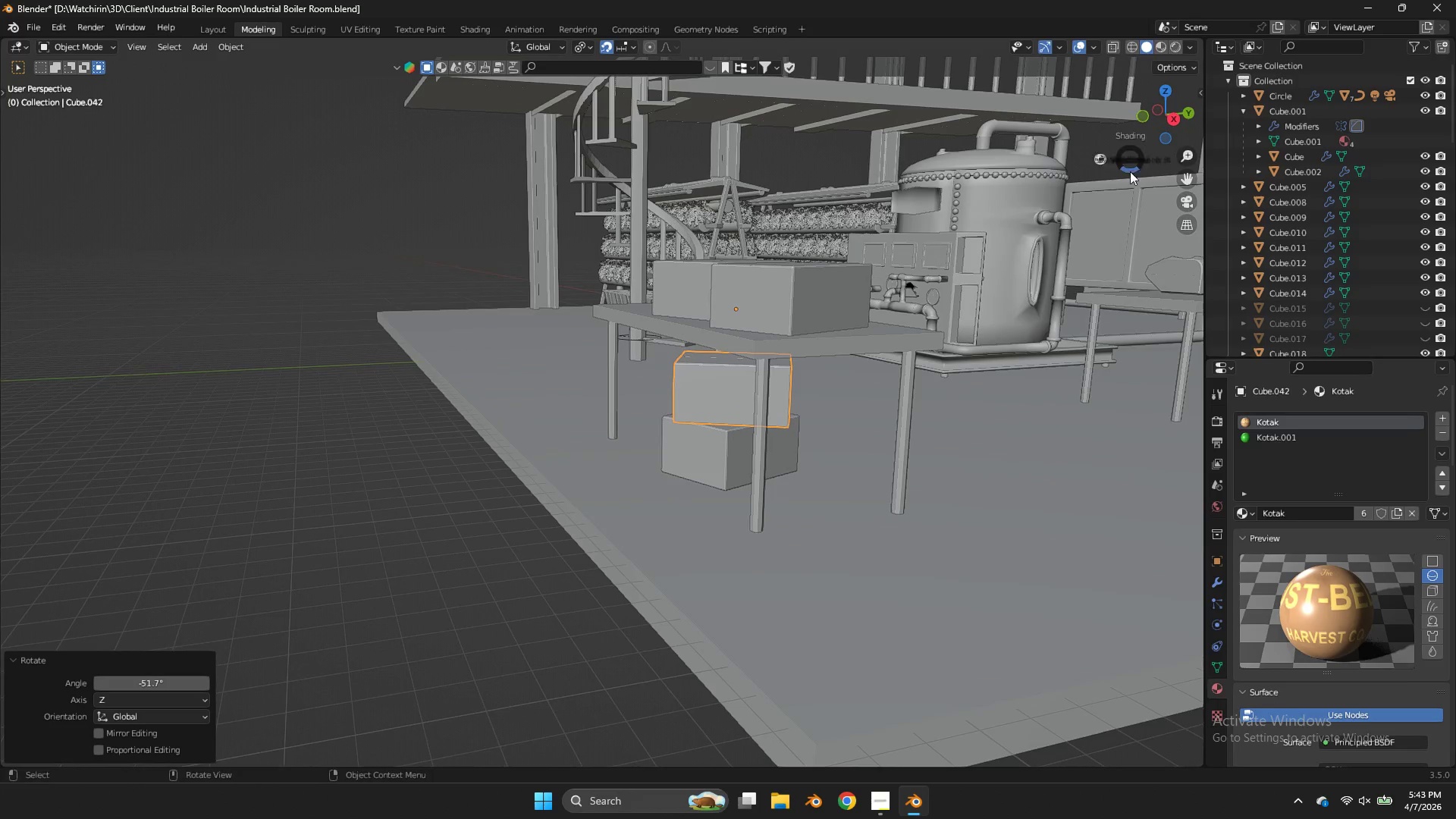 
key(Z)
 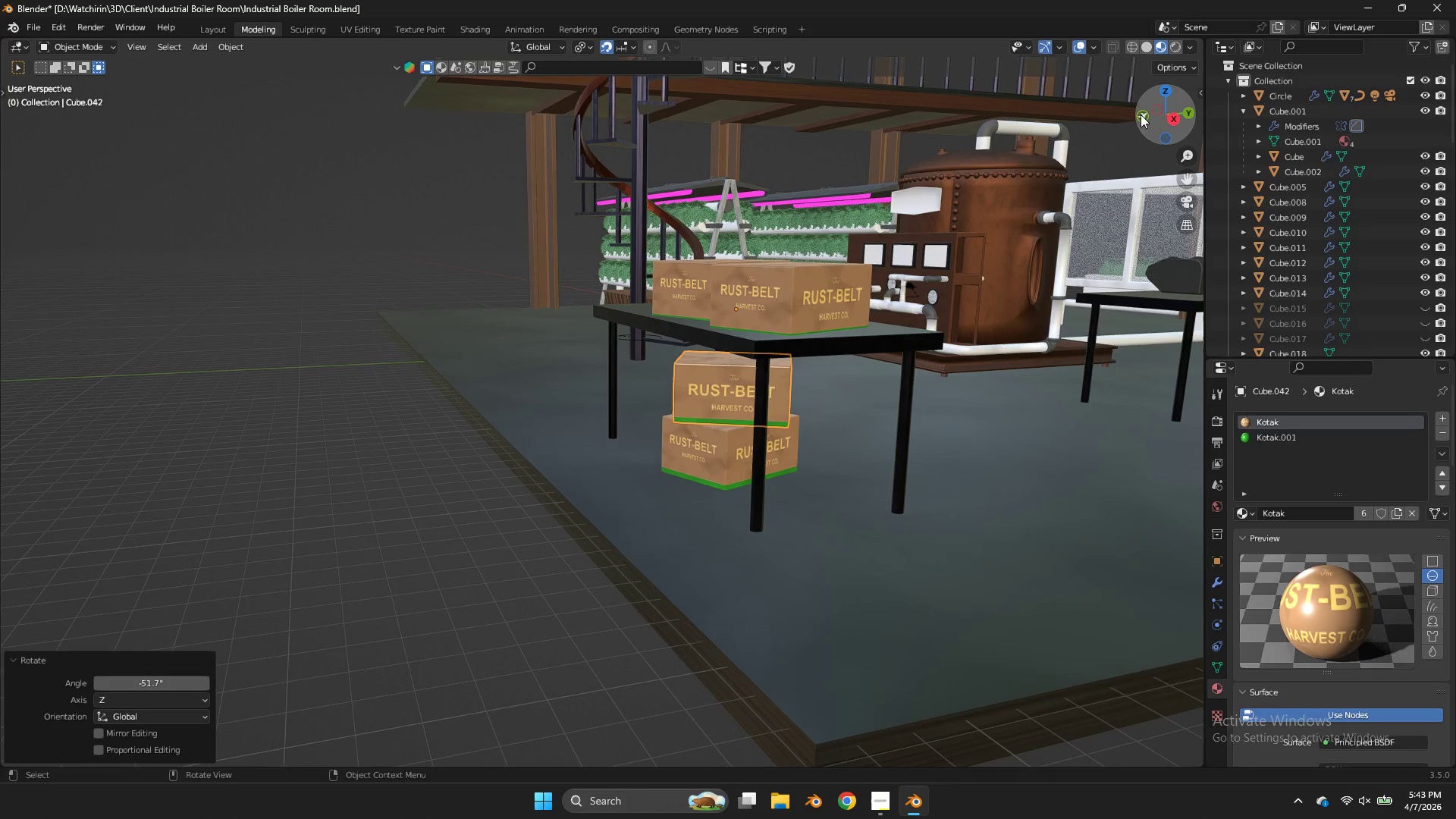 
left_click_drag(start_coordinate=[1141, 115], to_coordinate=[1131, 140])
 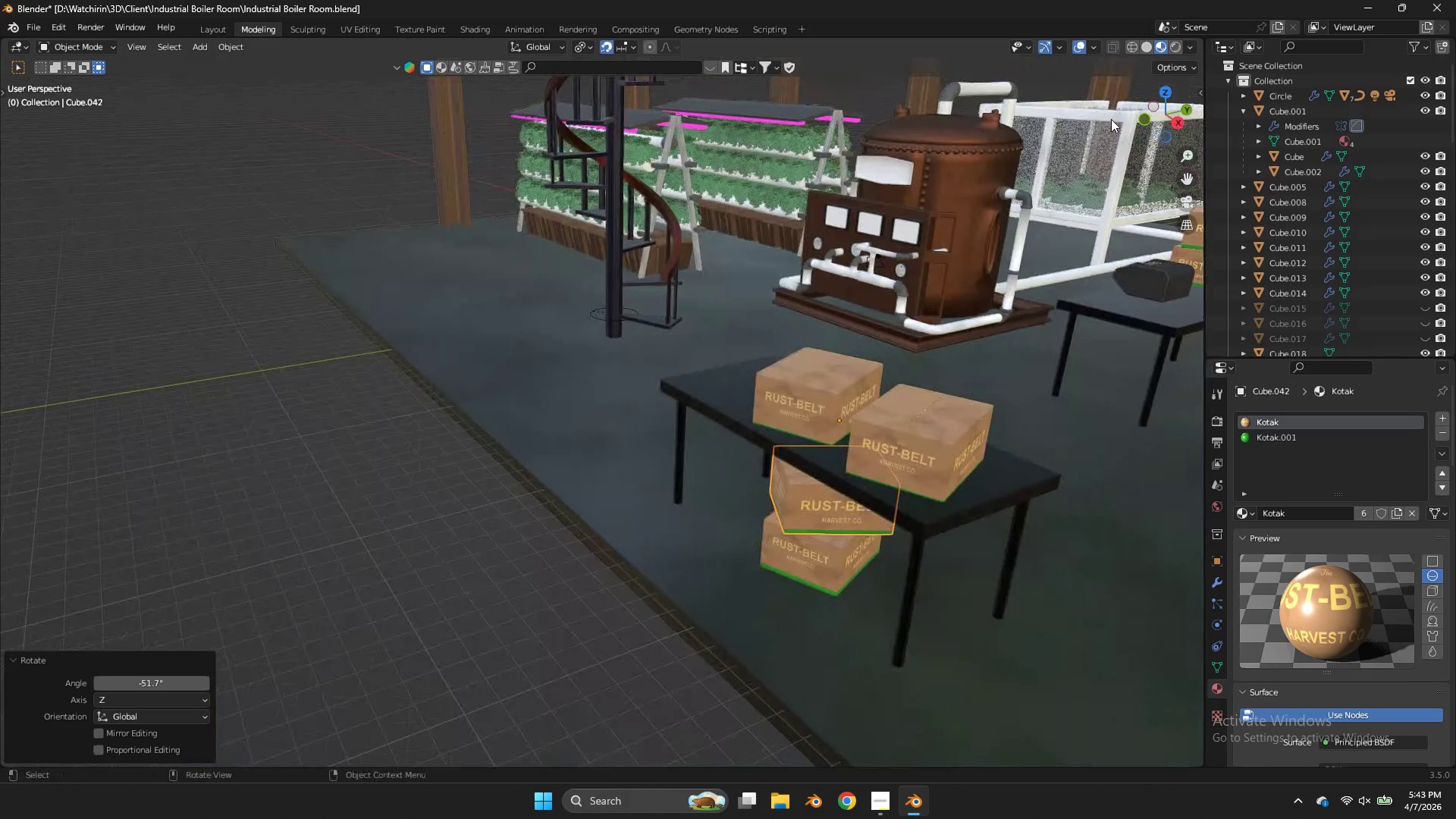 
key(Control+S)
 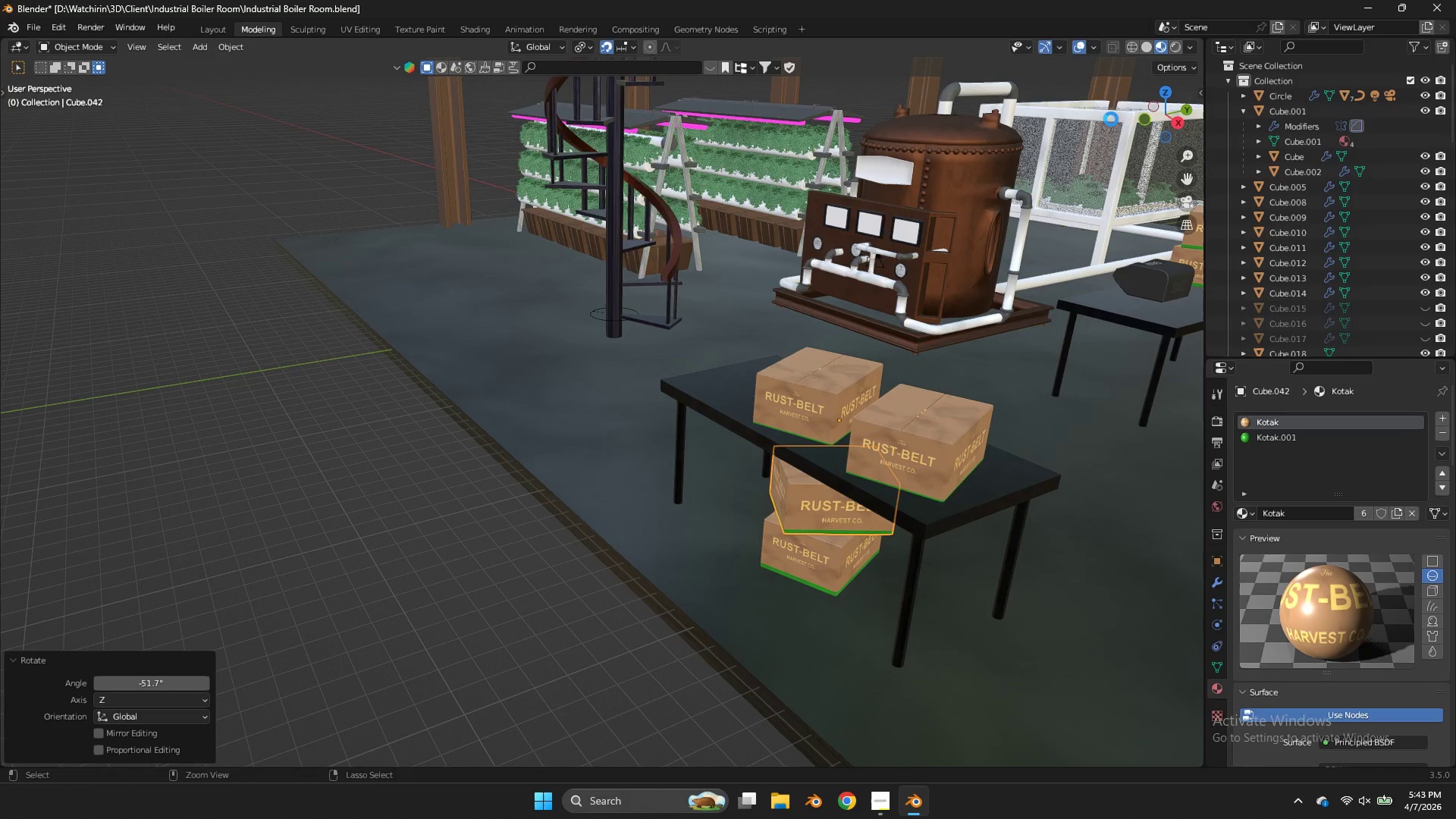 
wait(9.11)
 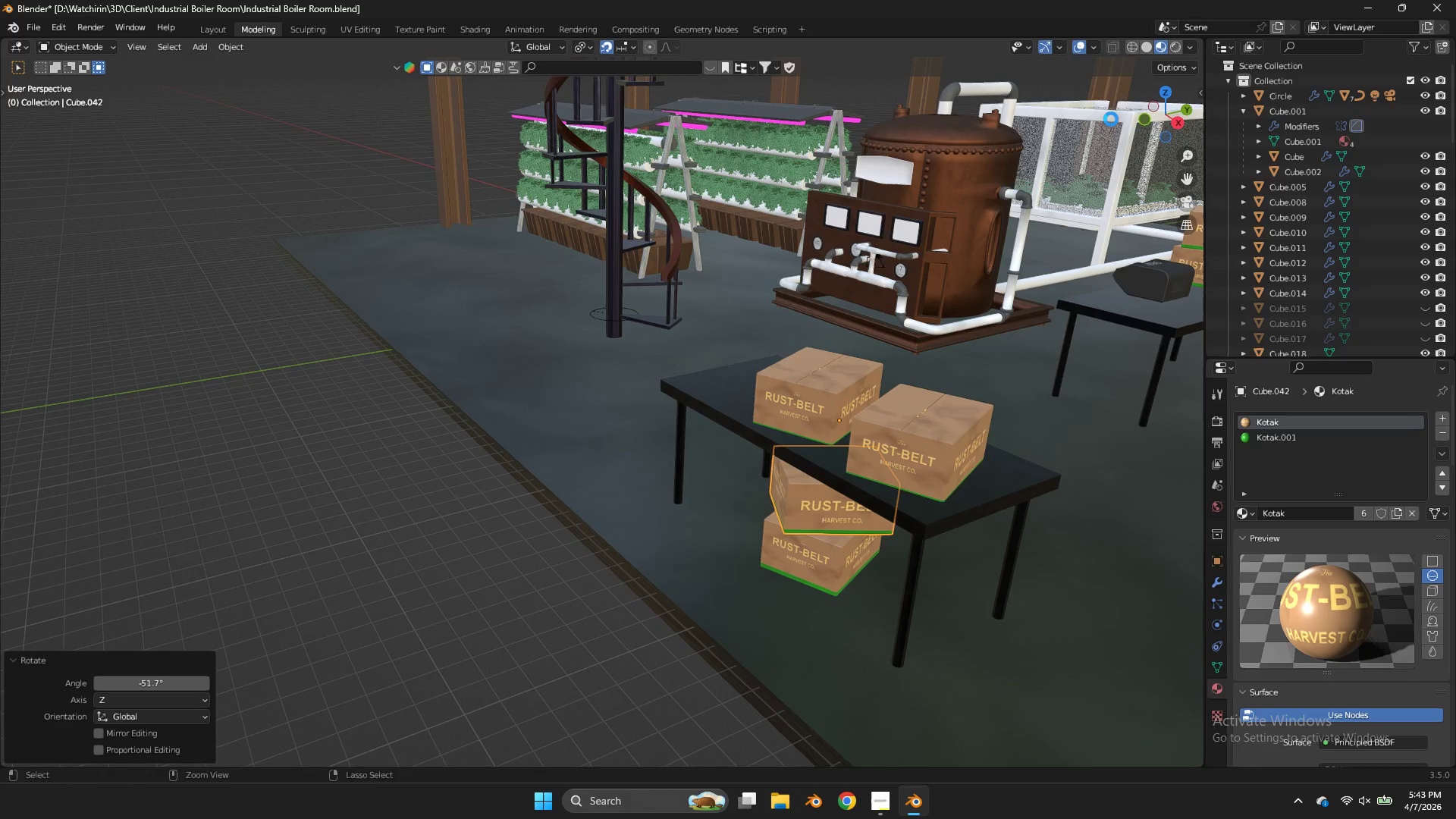 
scroll: coordinate [1056, 154], scroll_direction: down, amount: 4.0
 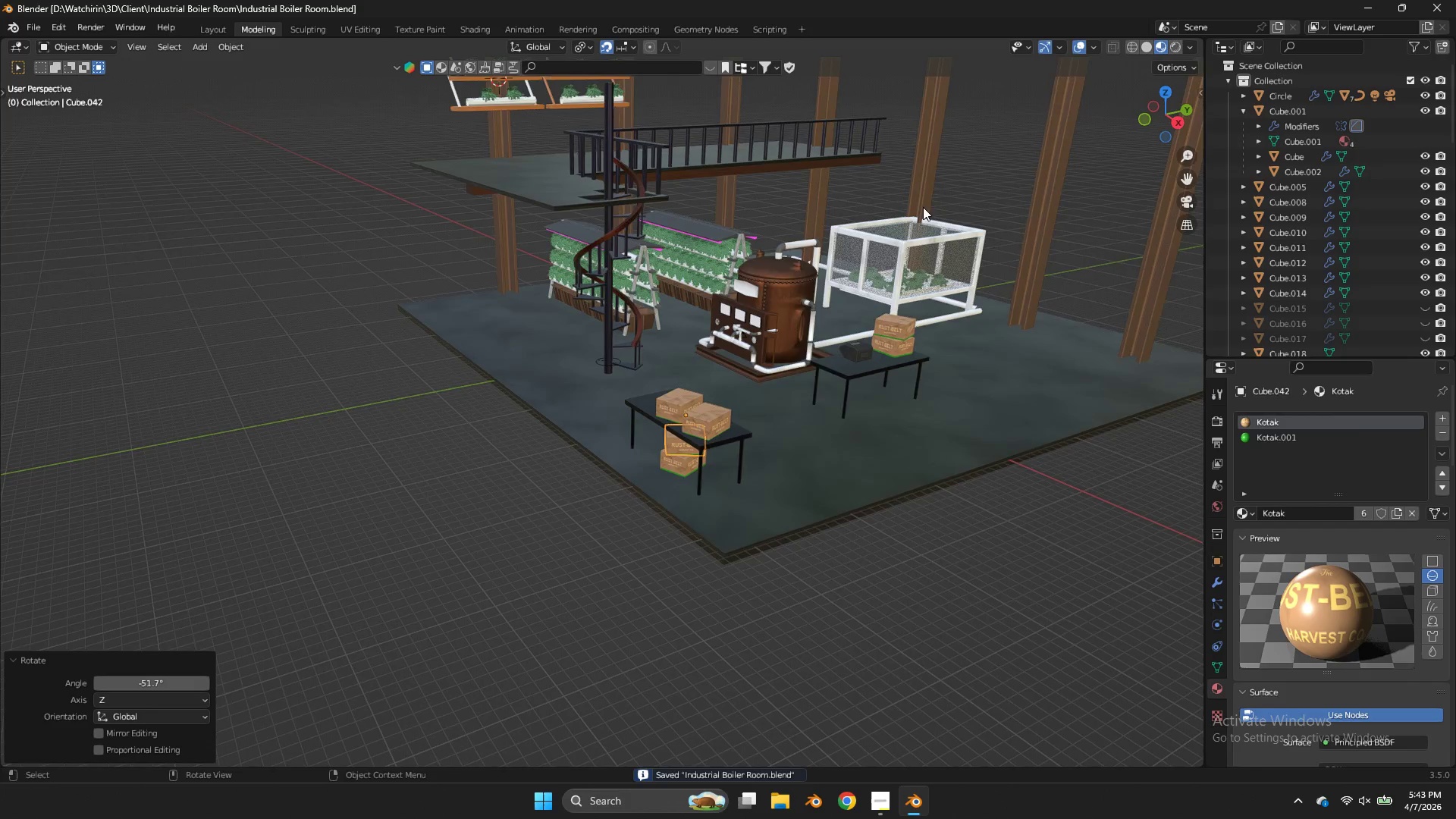 
key(Z)
 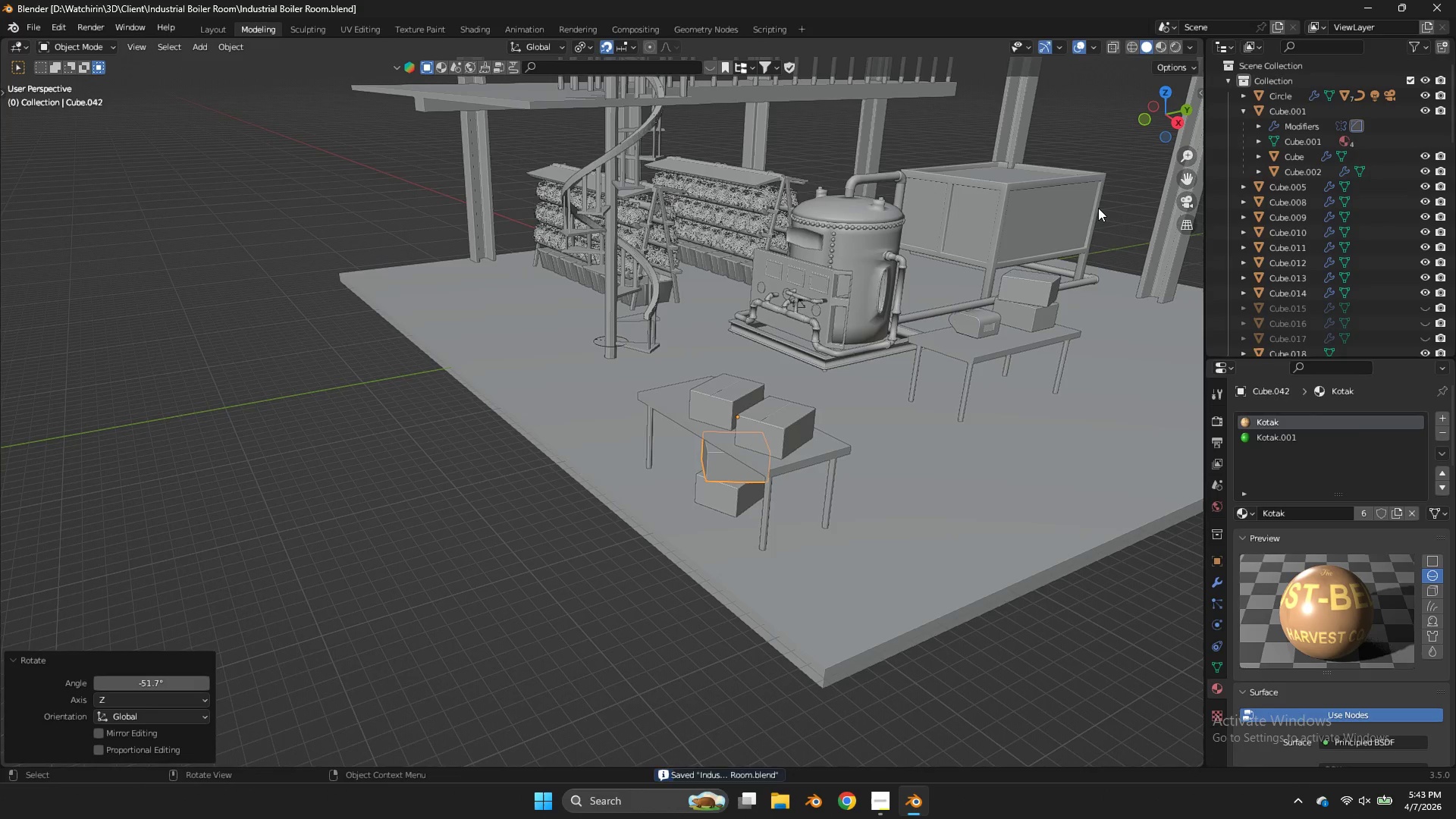 
scroll: coordinate [923, 207], scroll_direction: up, amount: 2.0
 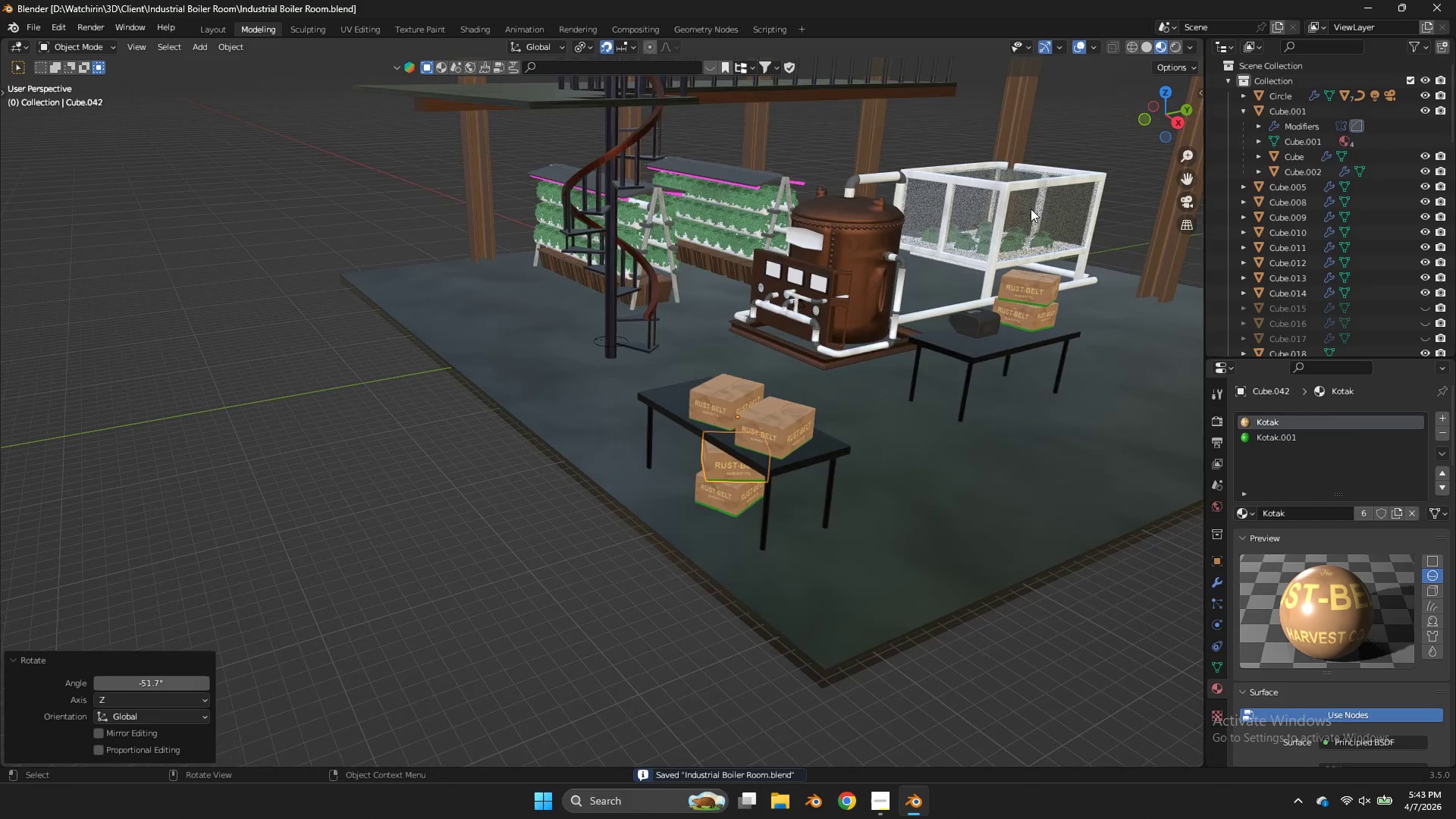 
key(Control+S)
 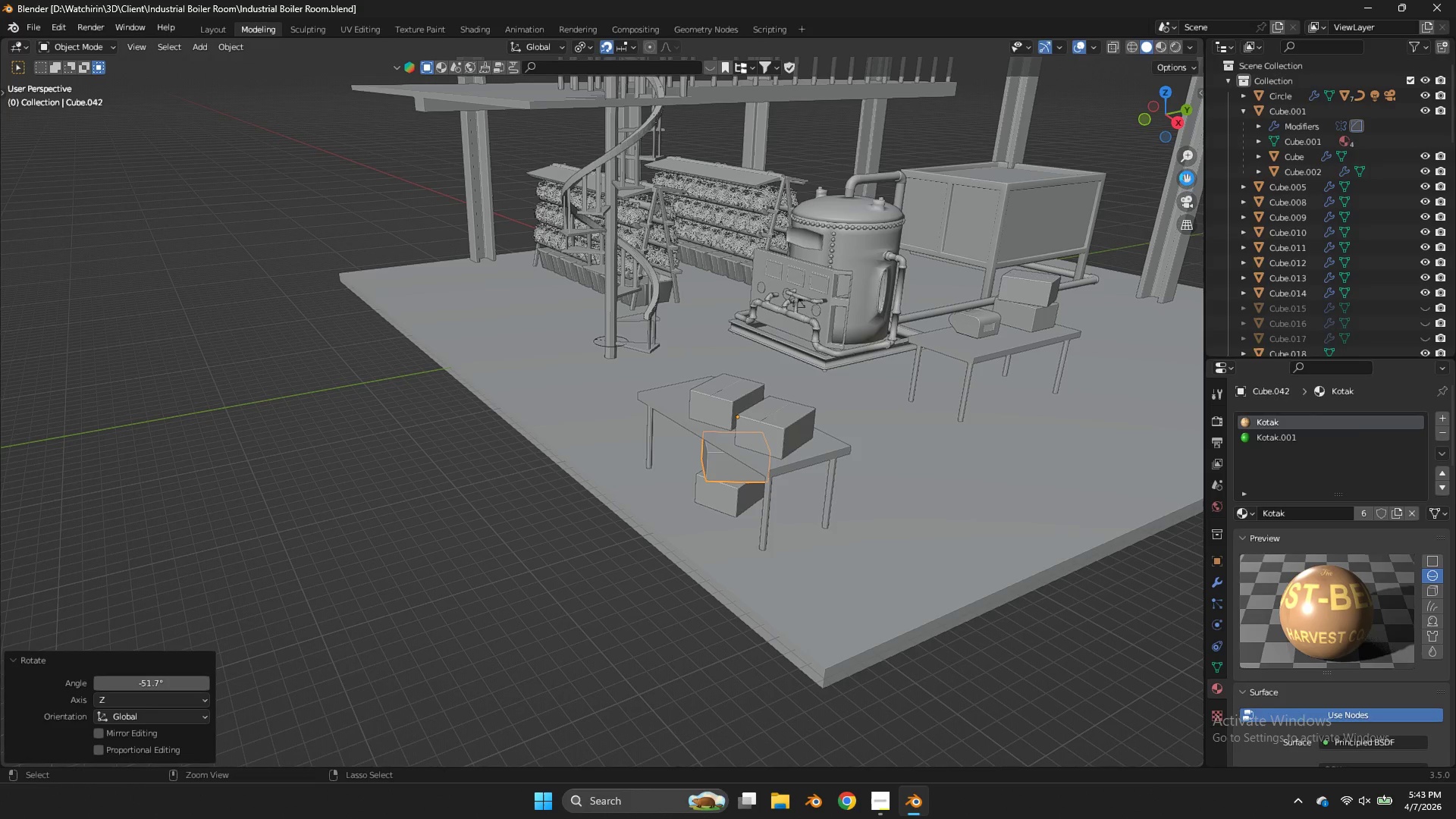 
left_click_drag(start_coordinate=[1188, 179], to_coordinate=[1172, 175])
 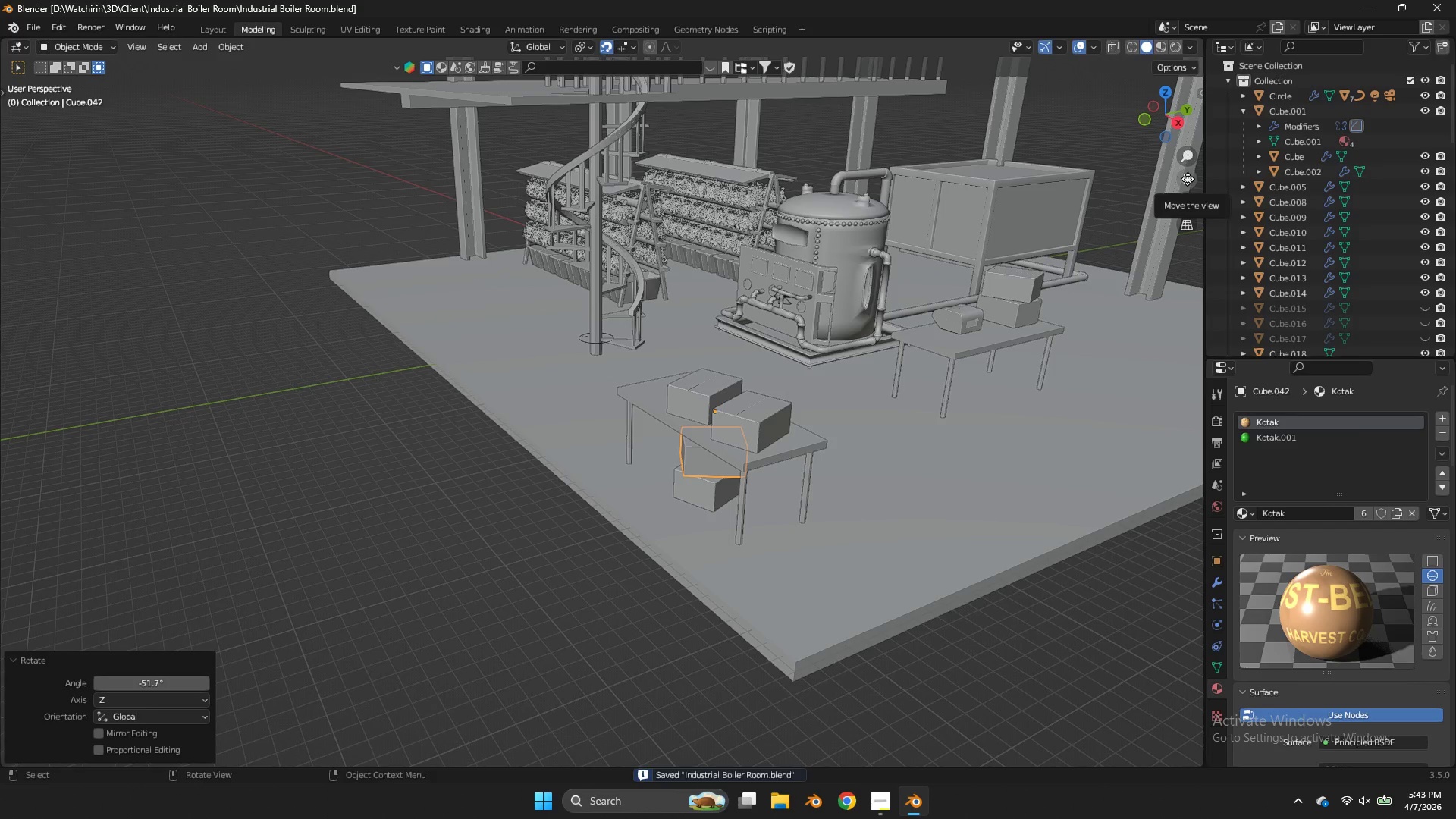 
wait(5.38)
 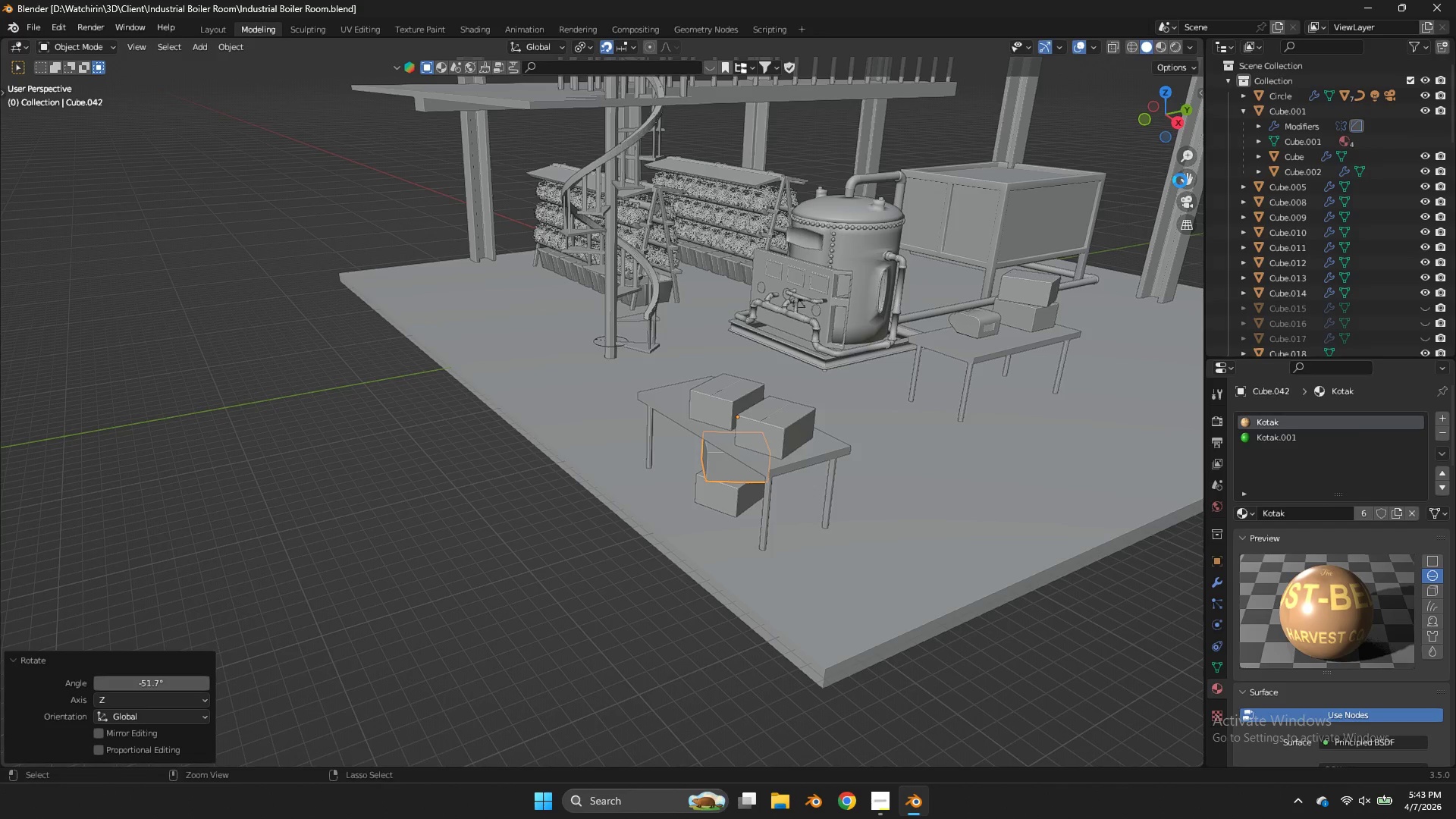 
left_click_drag(start_coordinate=[1185, 175], to_coordinate=[735, 357])
 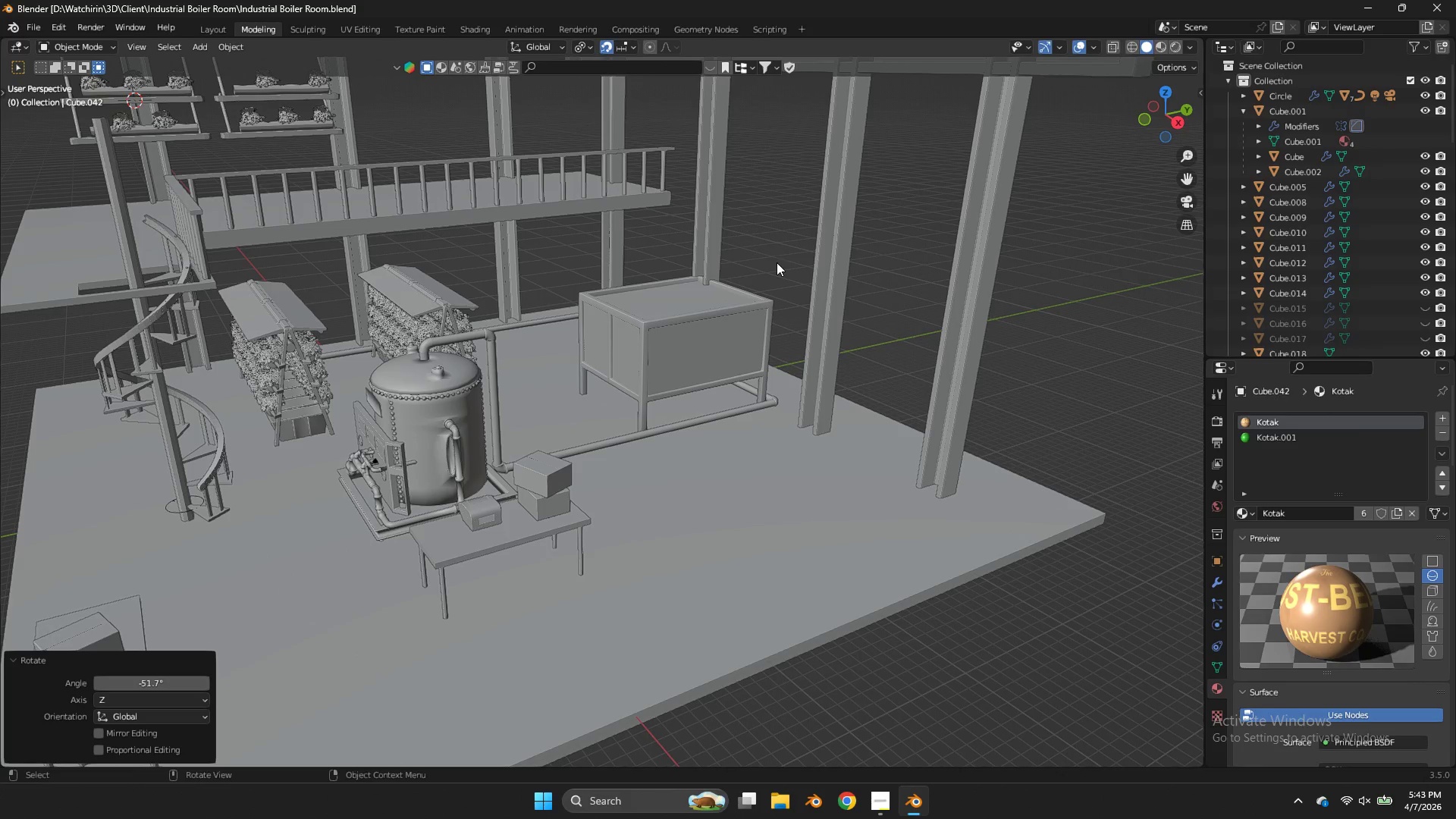 
key(Z)
 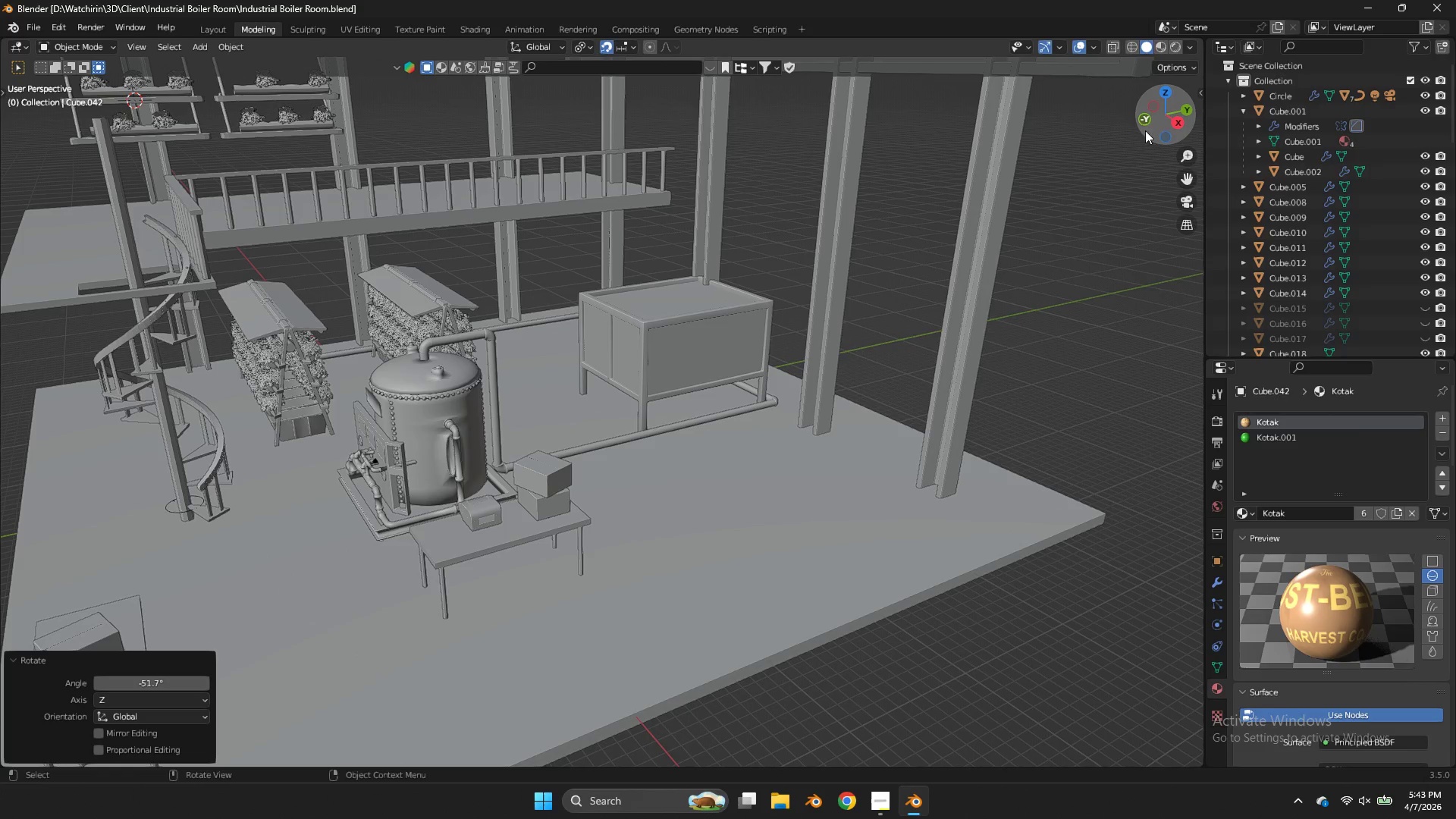 
left_click([1142, 117])
 